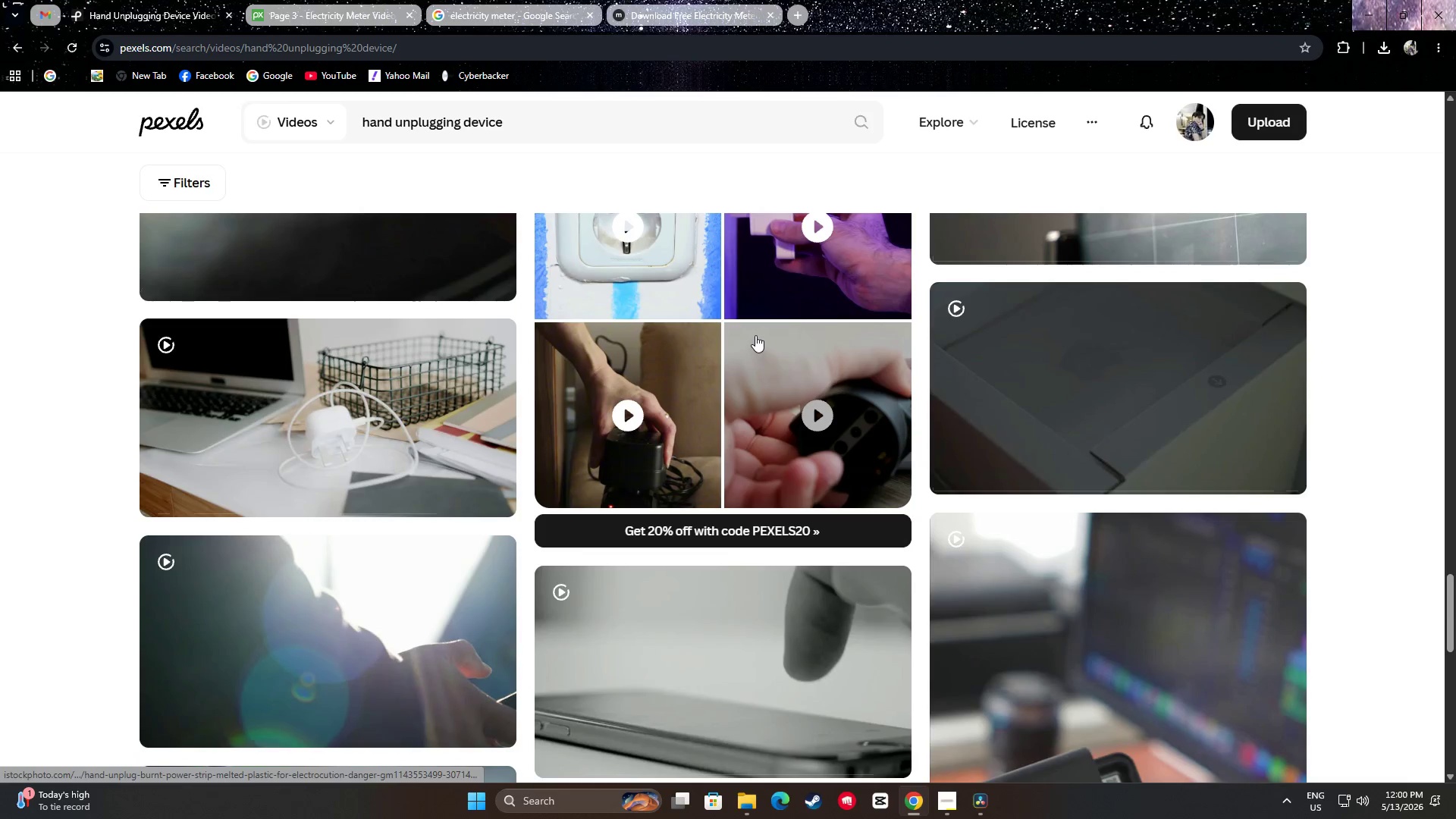 
scroll: coordinate [784, 314], scroll_direction: down, amount: 18.0
 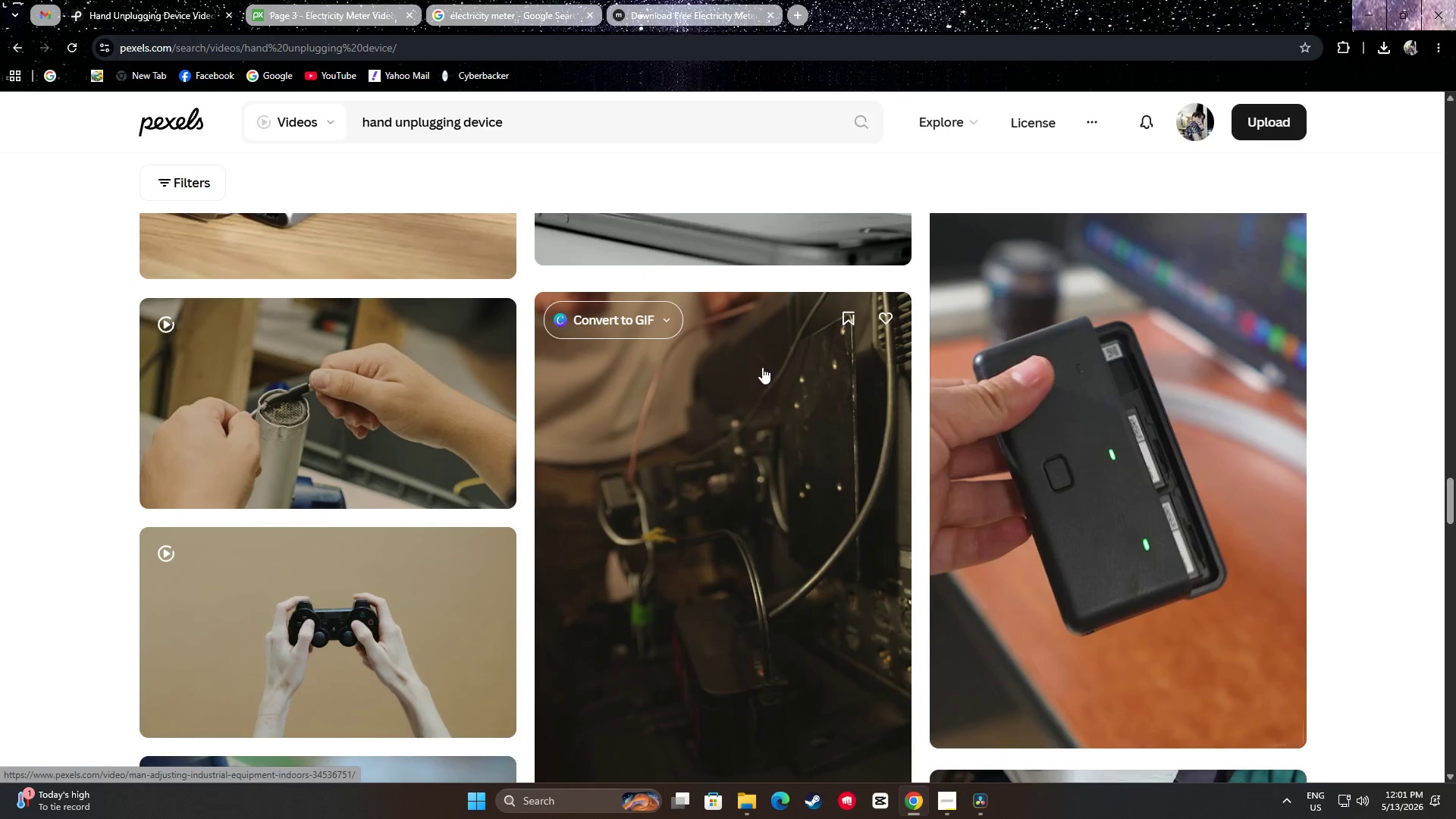 
scroll: coordinate [730, 376], scroll_direction: down, amount: 24.0
 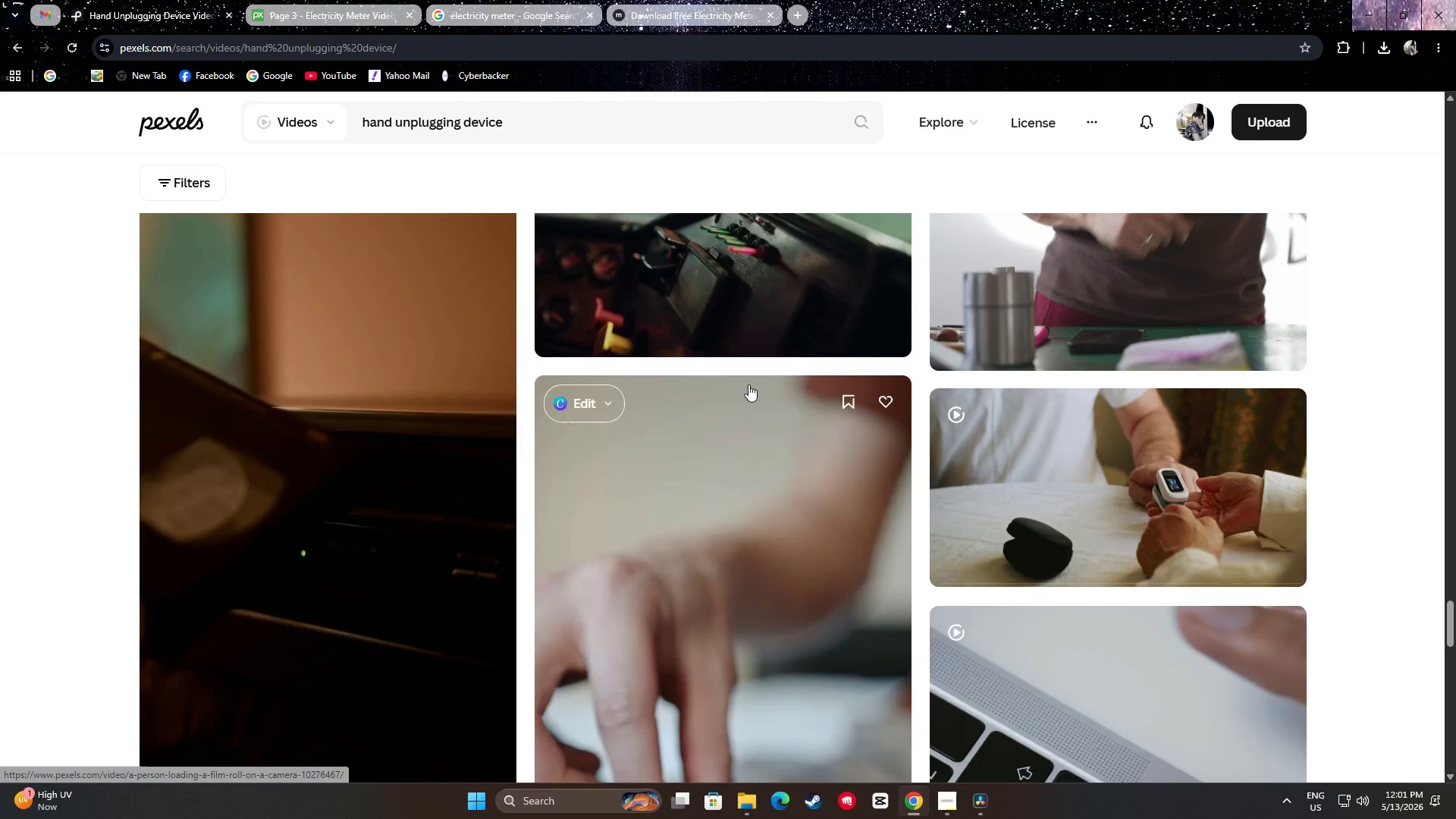 
scroll: coordinate [748, 361], scroll_direction: down, amount: 19.0
 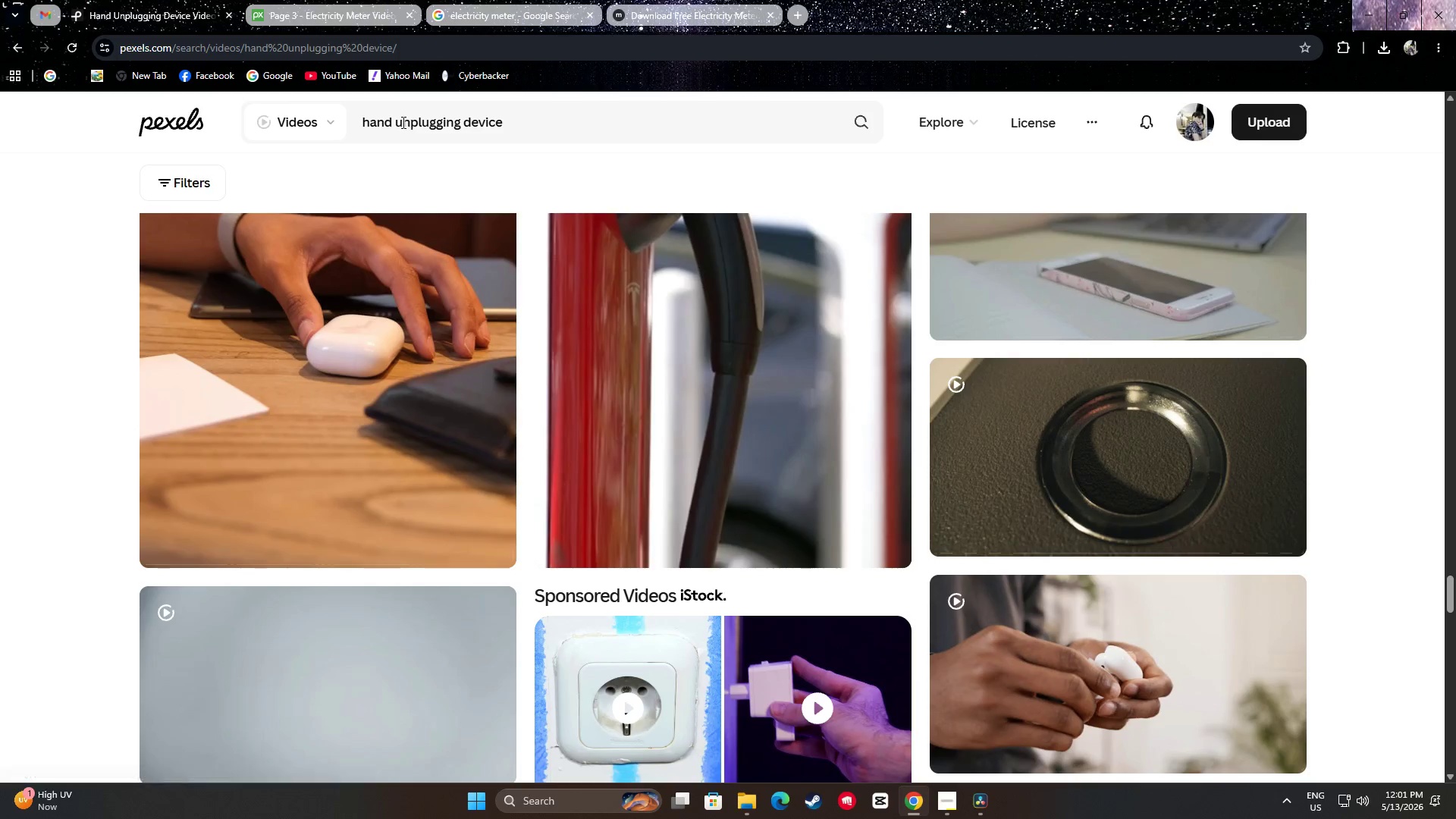 
left_click_drag(start_coordinate=[396, 121], to_coordinate=[341, 117])
 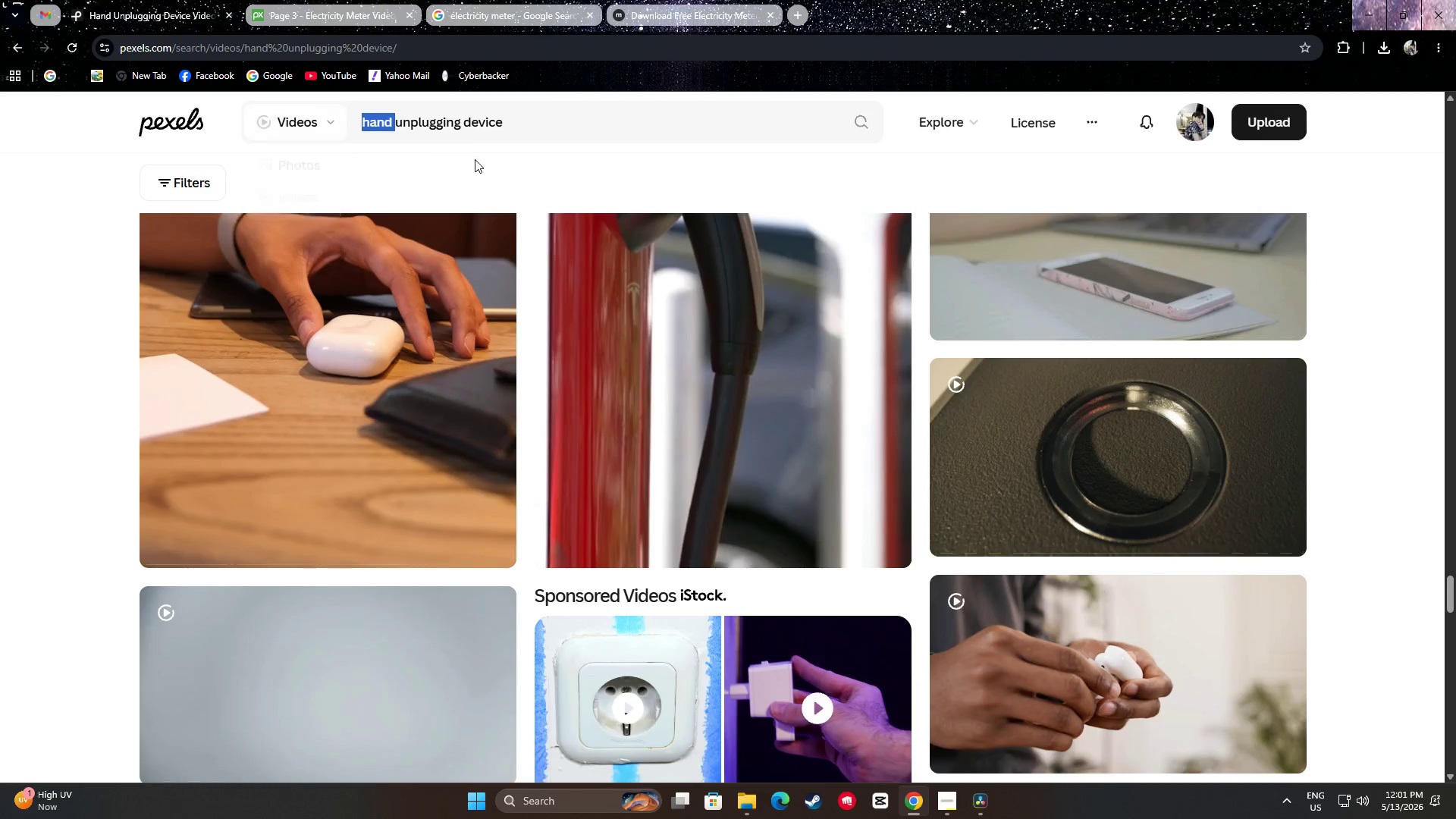 
key(Backspace)
 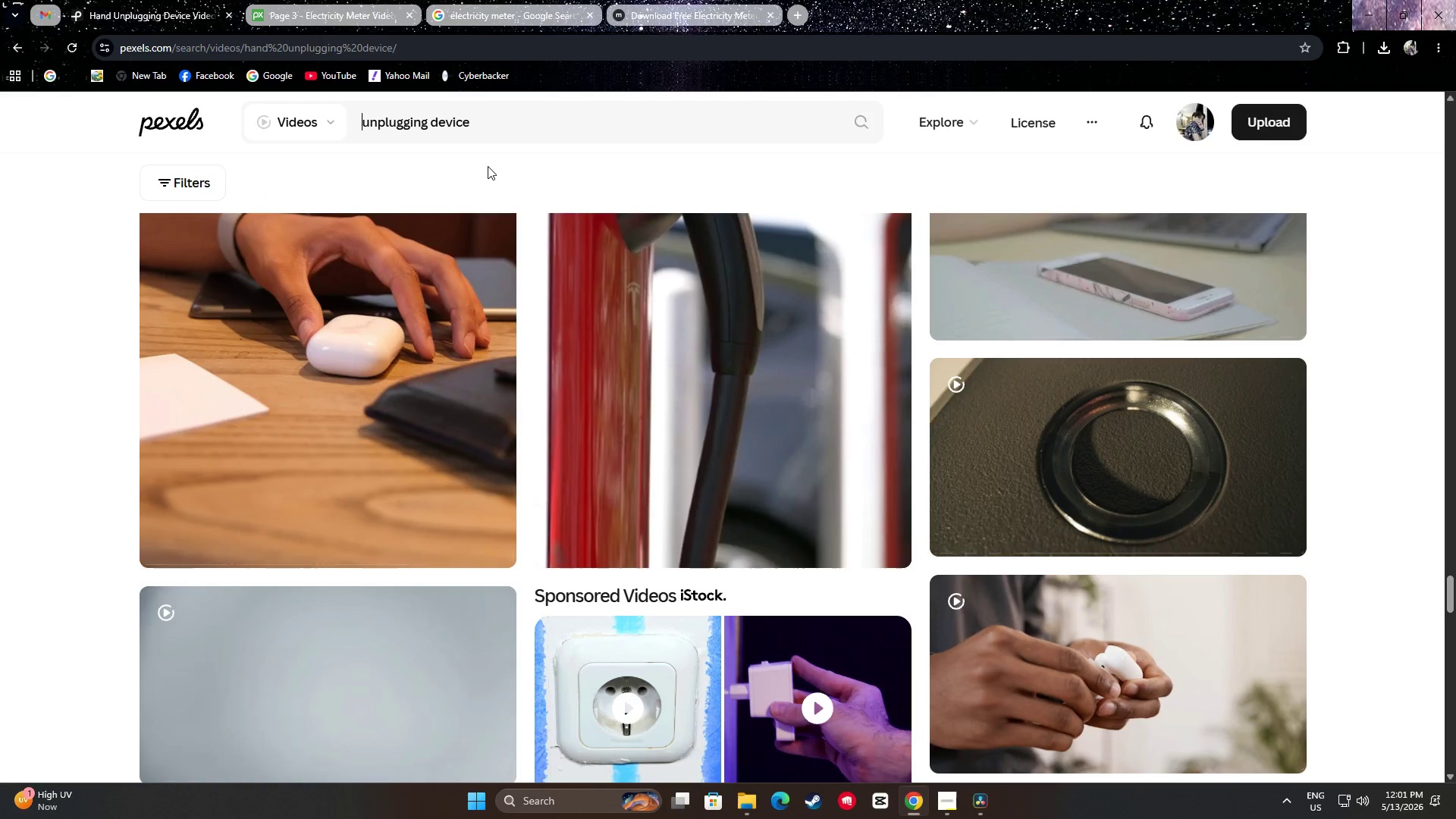 
key(Enter)
 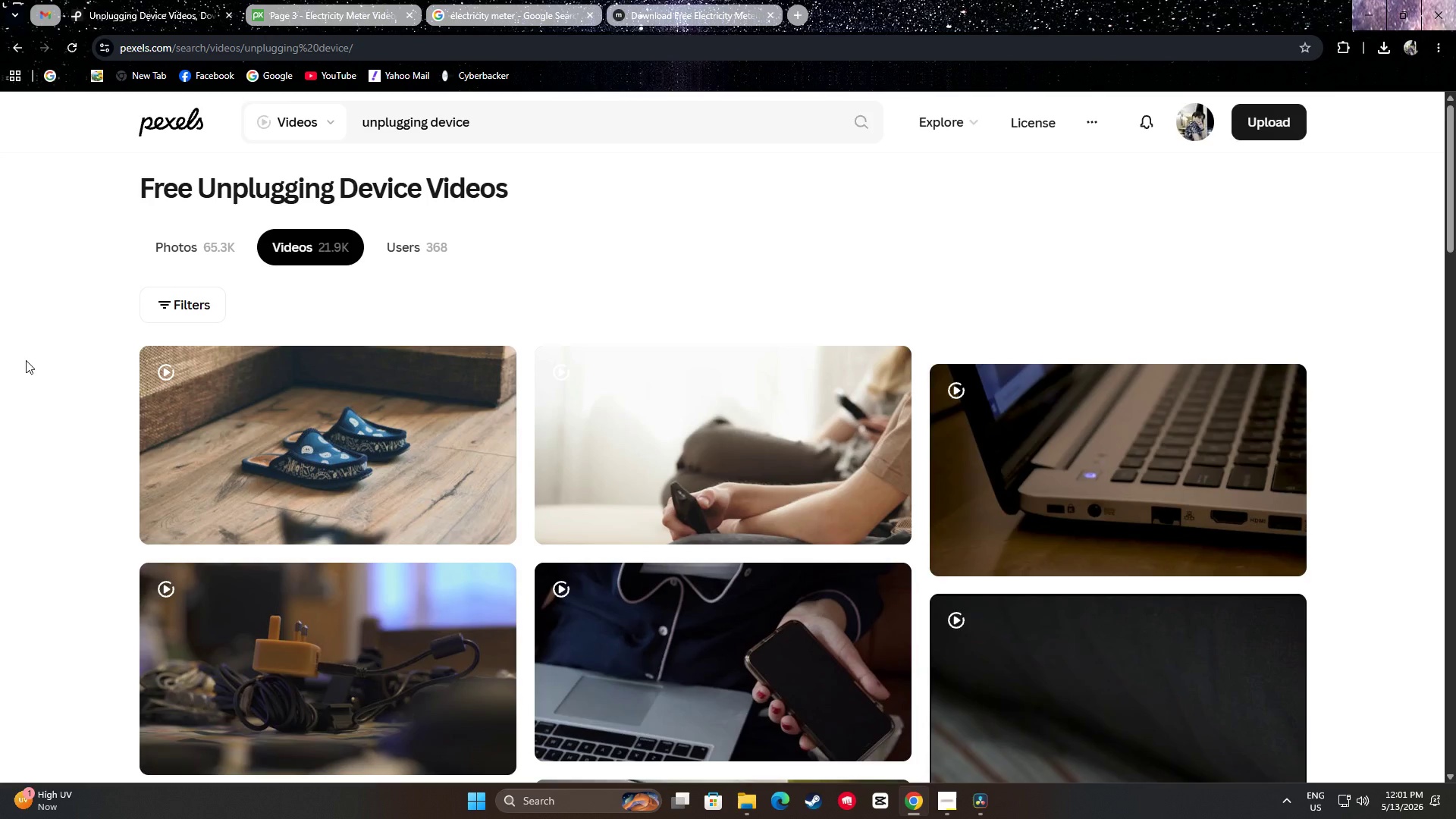 
scroll: coordinate [21, 347], scroll_direction: down, amount: 2.0
 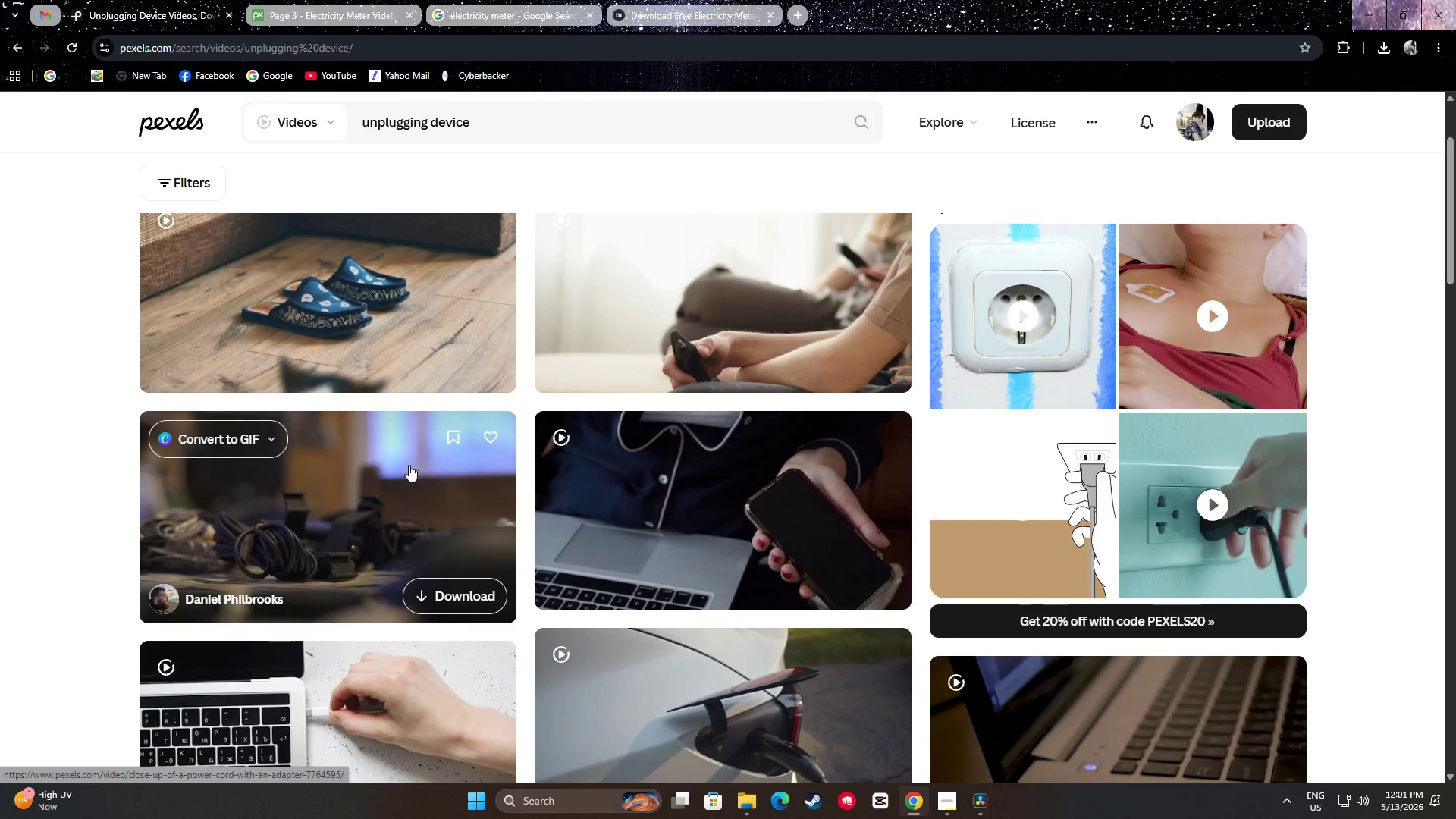 
wait(11.36)
 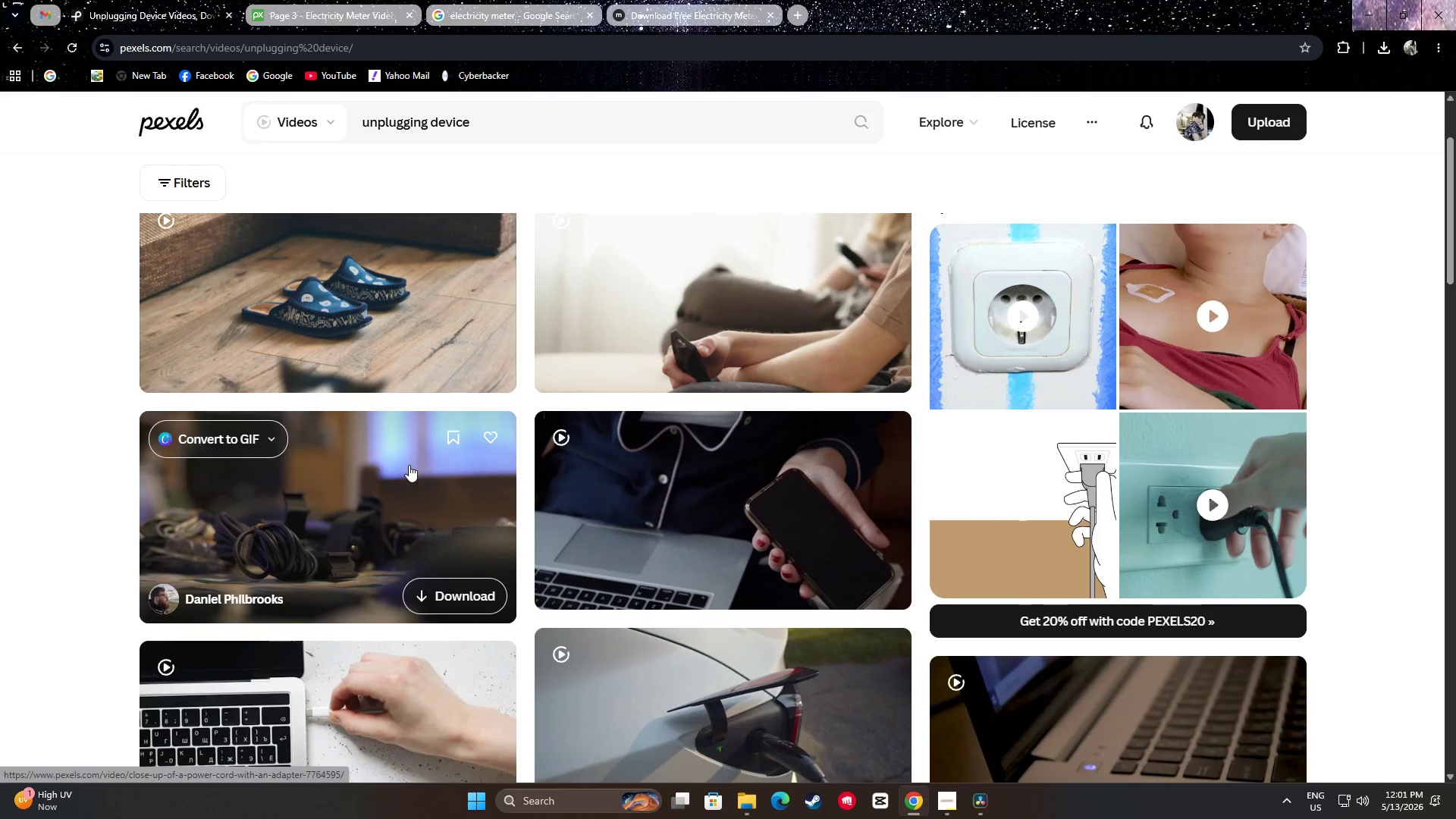 
scroll: coordinate [407, 471], scroll_direction: down, amount: 10.0
 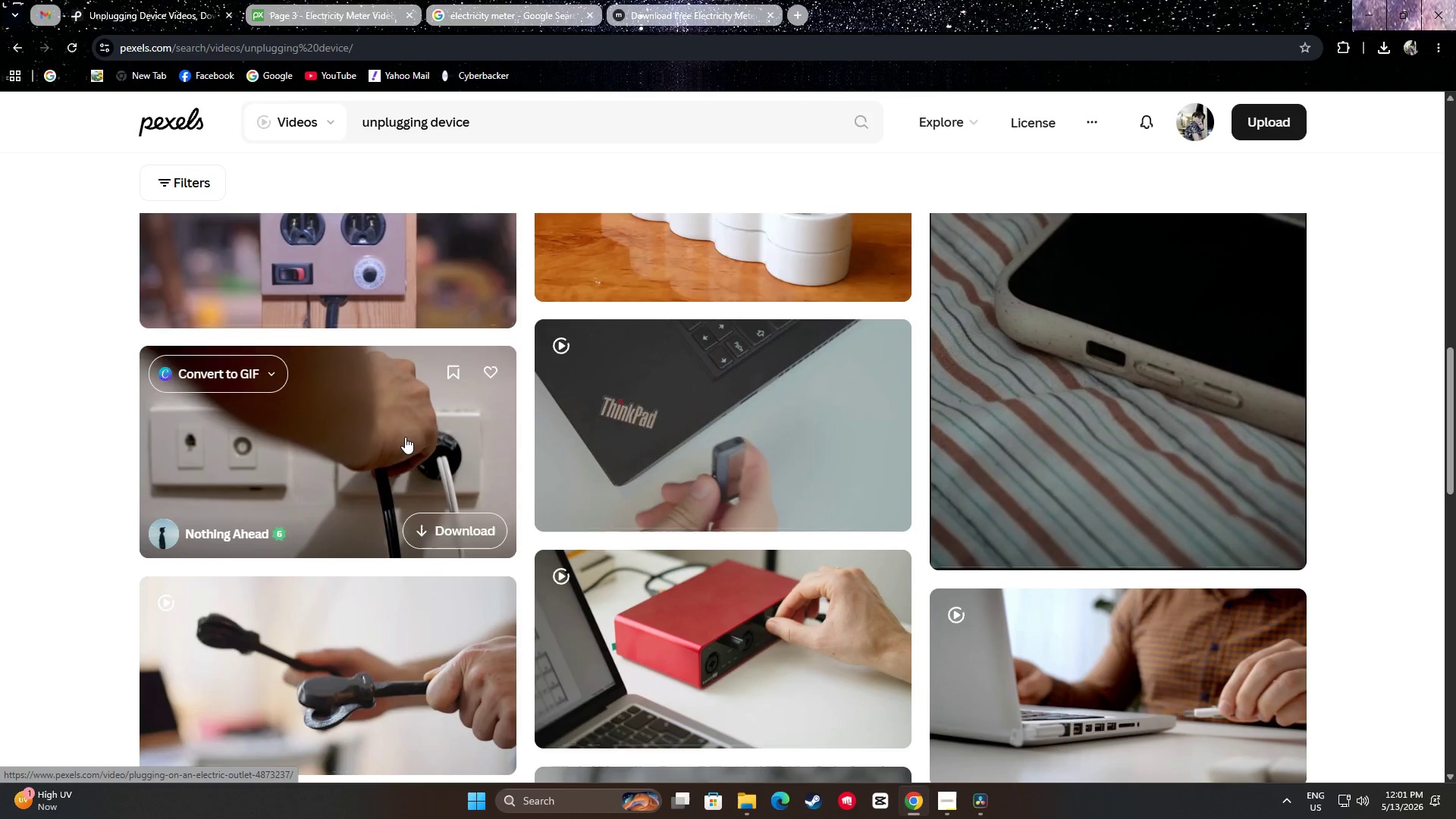 
scroll: coordinate [821, 446], scroll_direction: down, amount: 8.0
 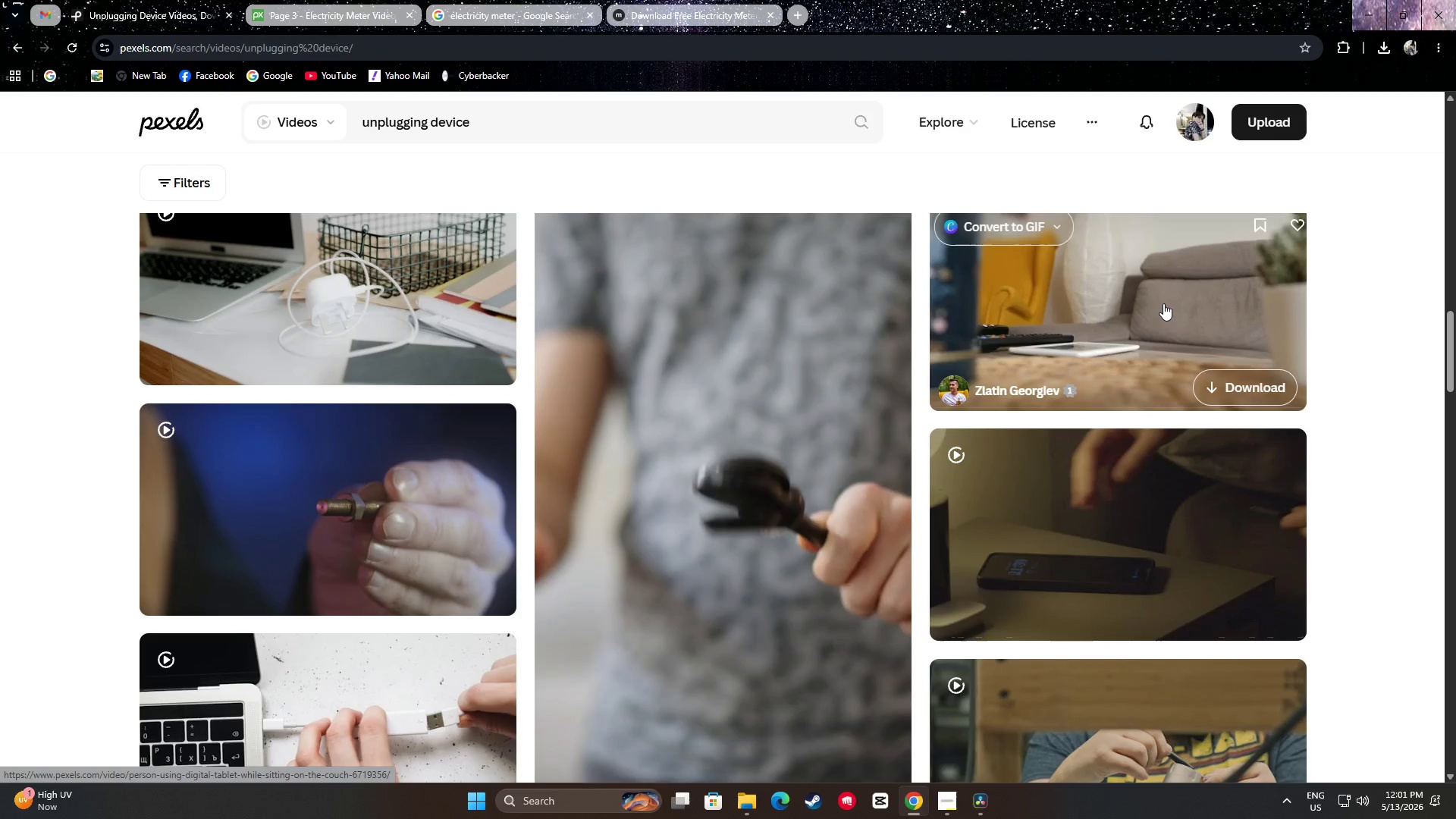 
scroll: coordinate [1161, 309], scroll_direction: up, amount: 1.0
 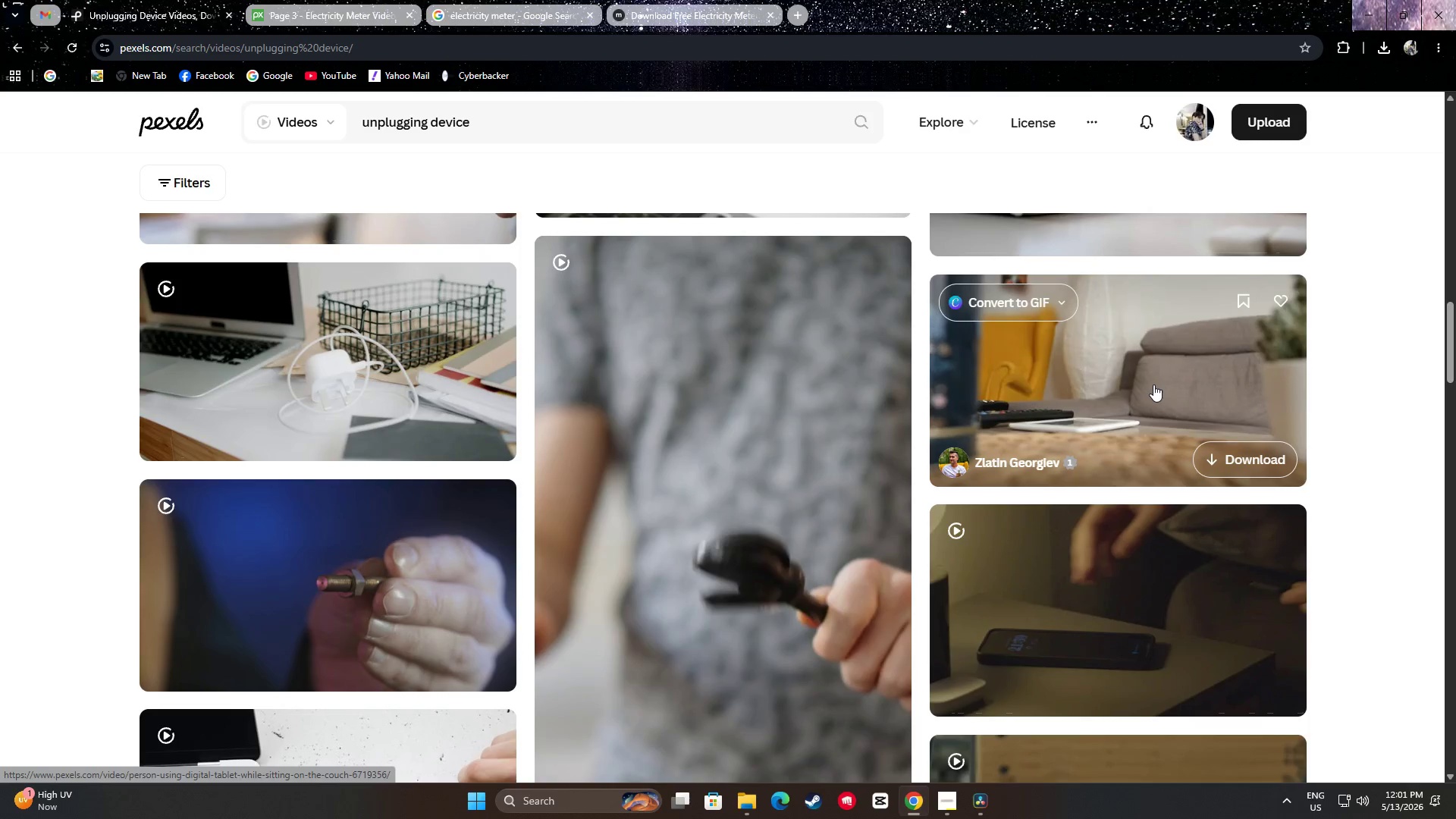 
scroll: coordinate [769, 318], scroll_direction: down, amount: 21.0
 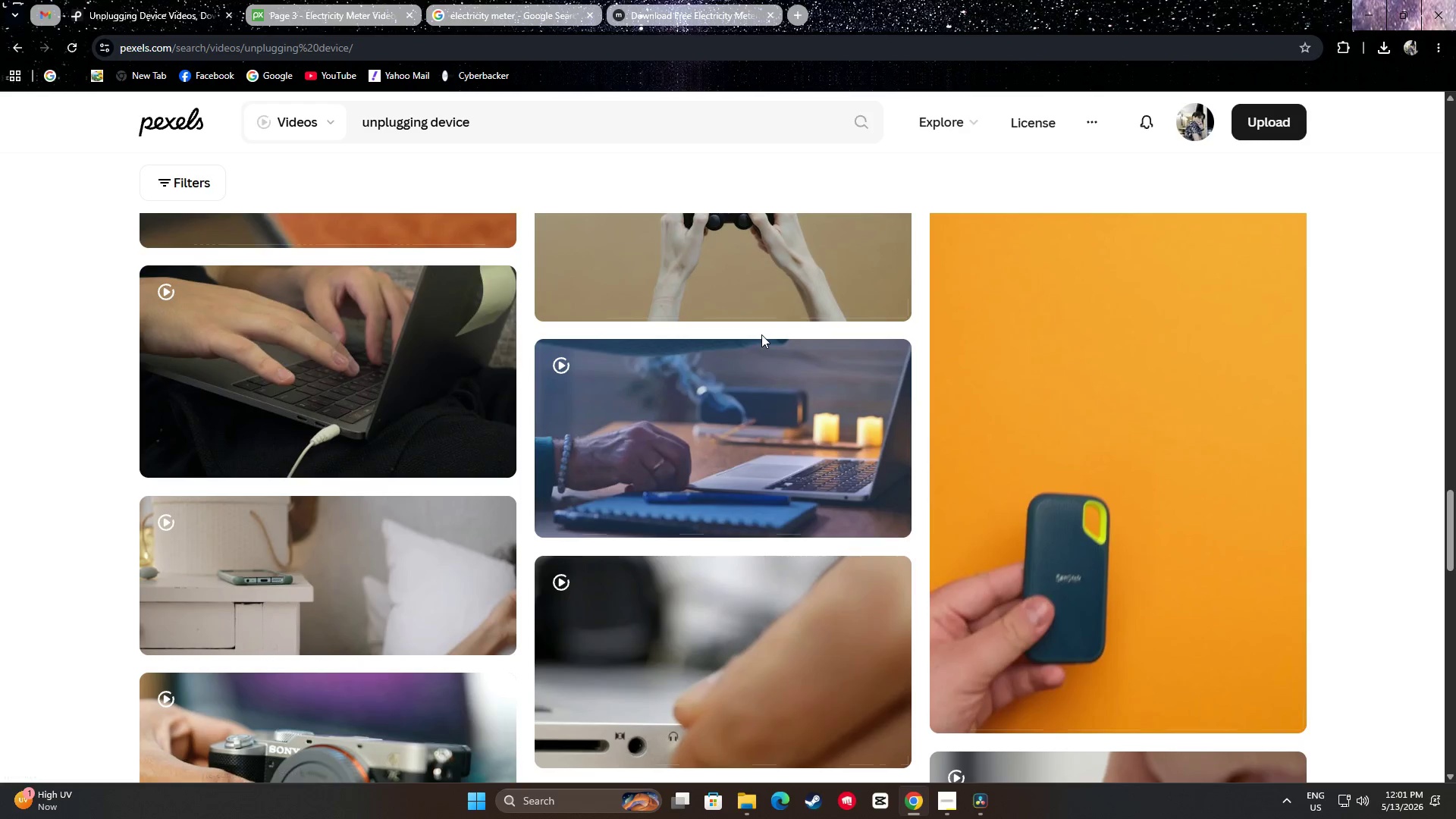 
scroll: coordinate [752, 373], scroll_direction: down, amount: 15.0
 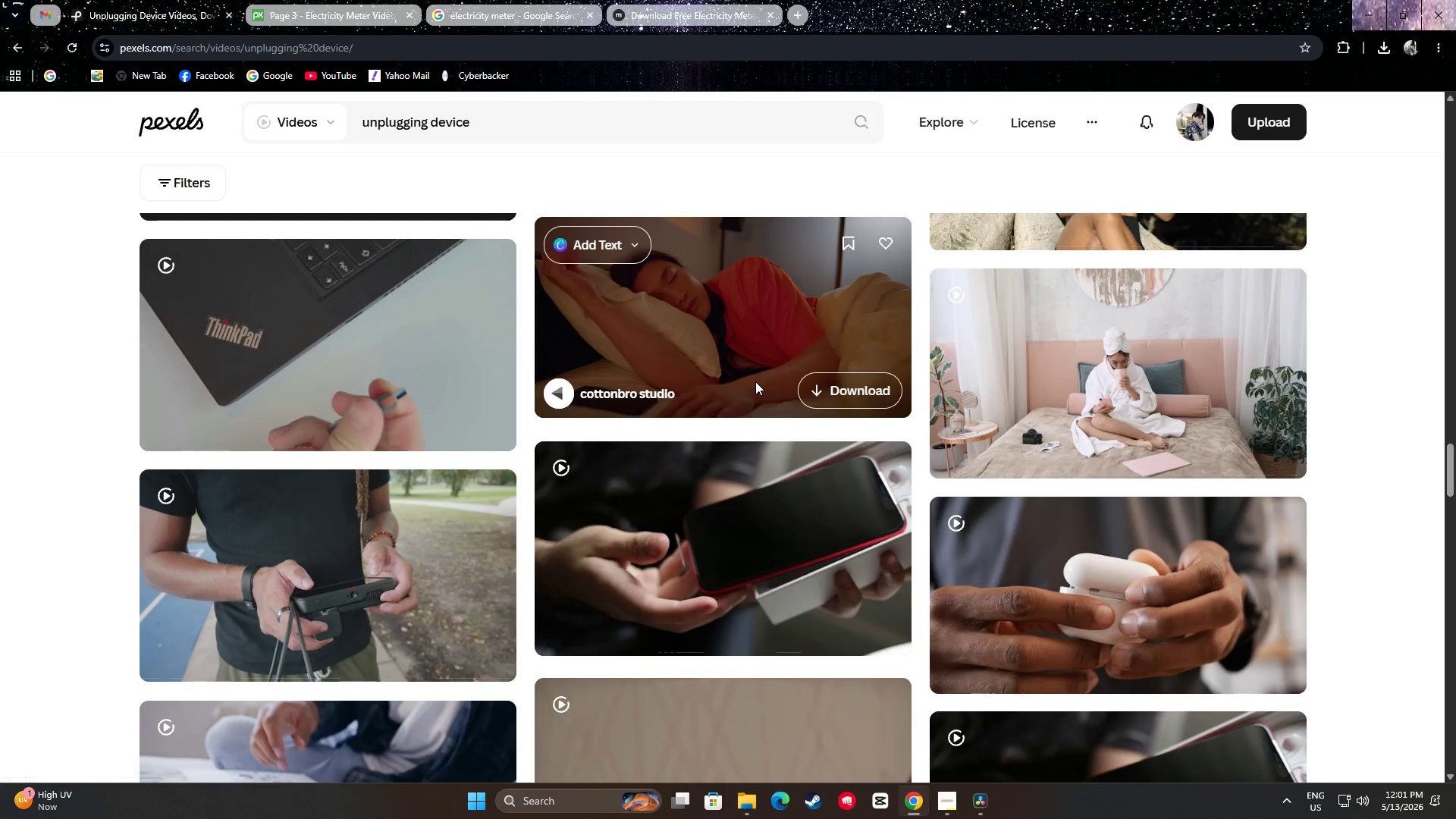 
scroll: coordinate [804, 376], scroll_direction: down, amount: 28.0
 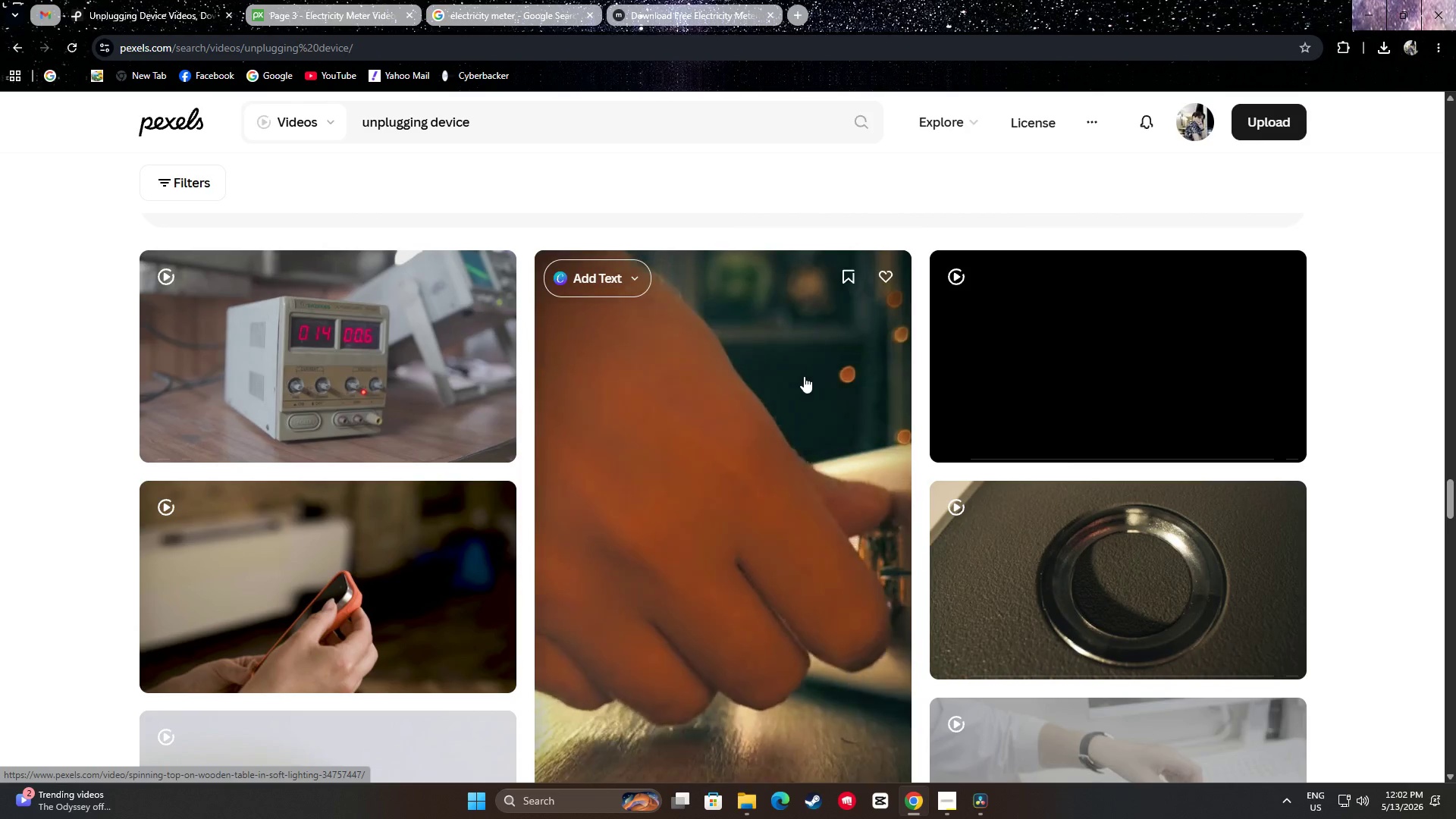 
scroll: coordinate [414, 430], scroll_direction: down, amount: 15.0
 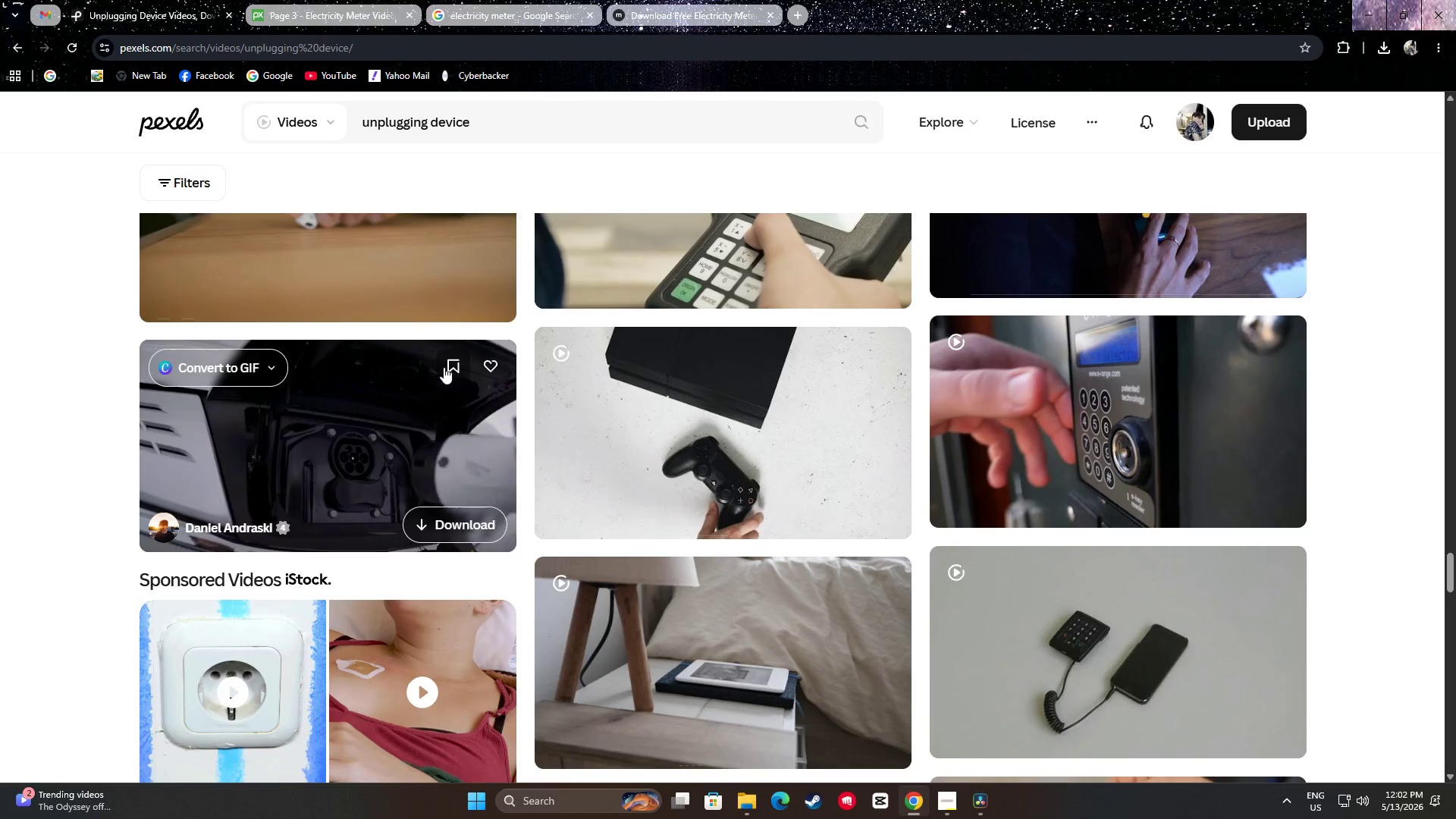 
scroll: coordinate [775, 348], scroll_direction: down, amount: 24.0
 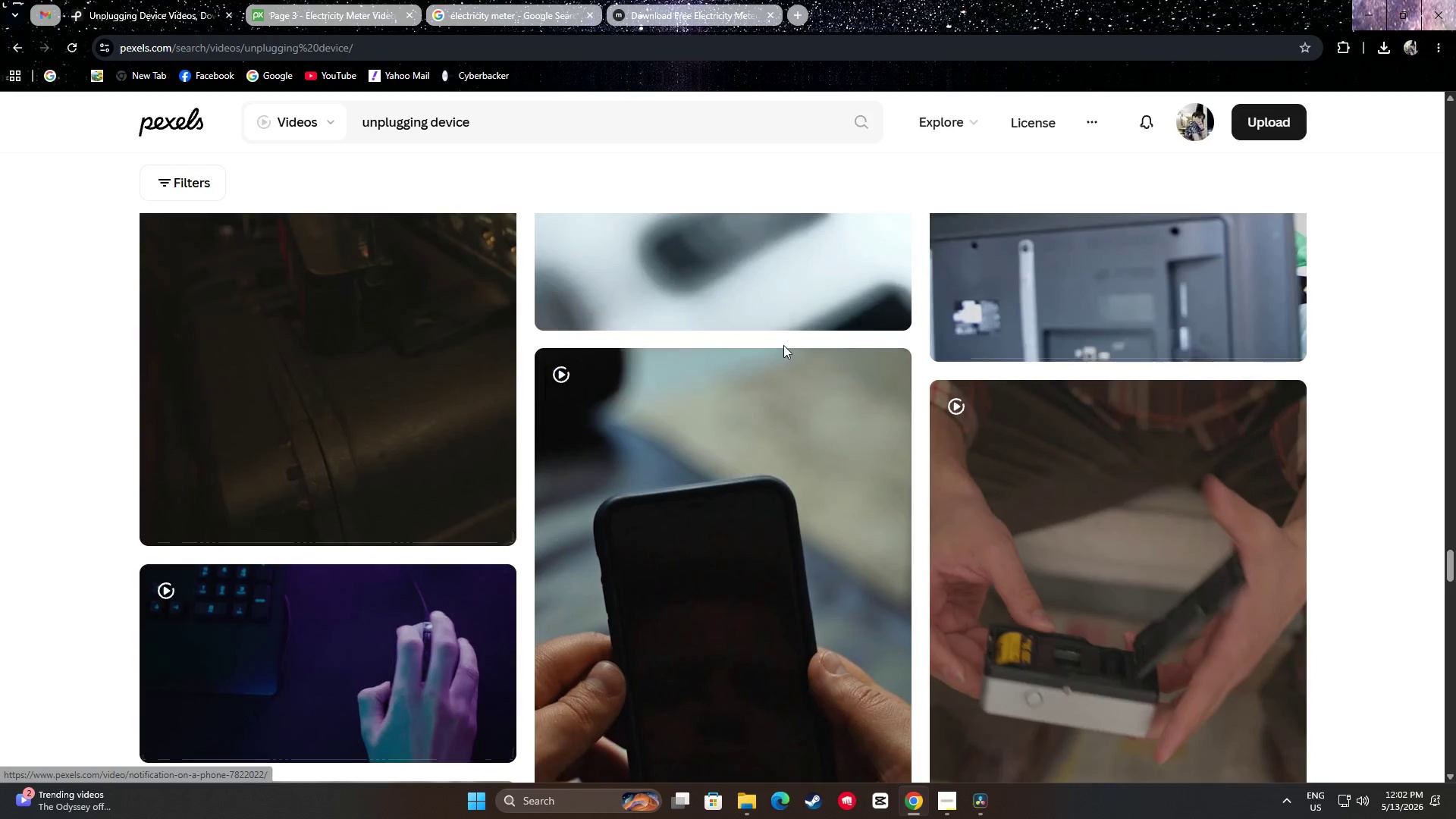 
scroll: coordinate [804, 355], scroll_direction: down, amount: 20.0
 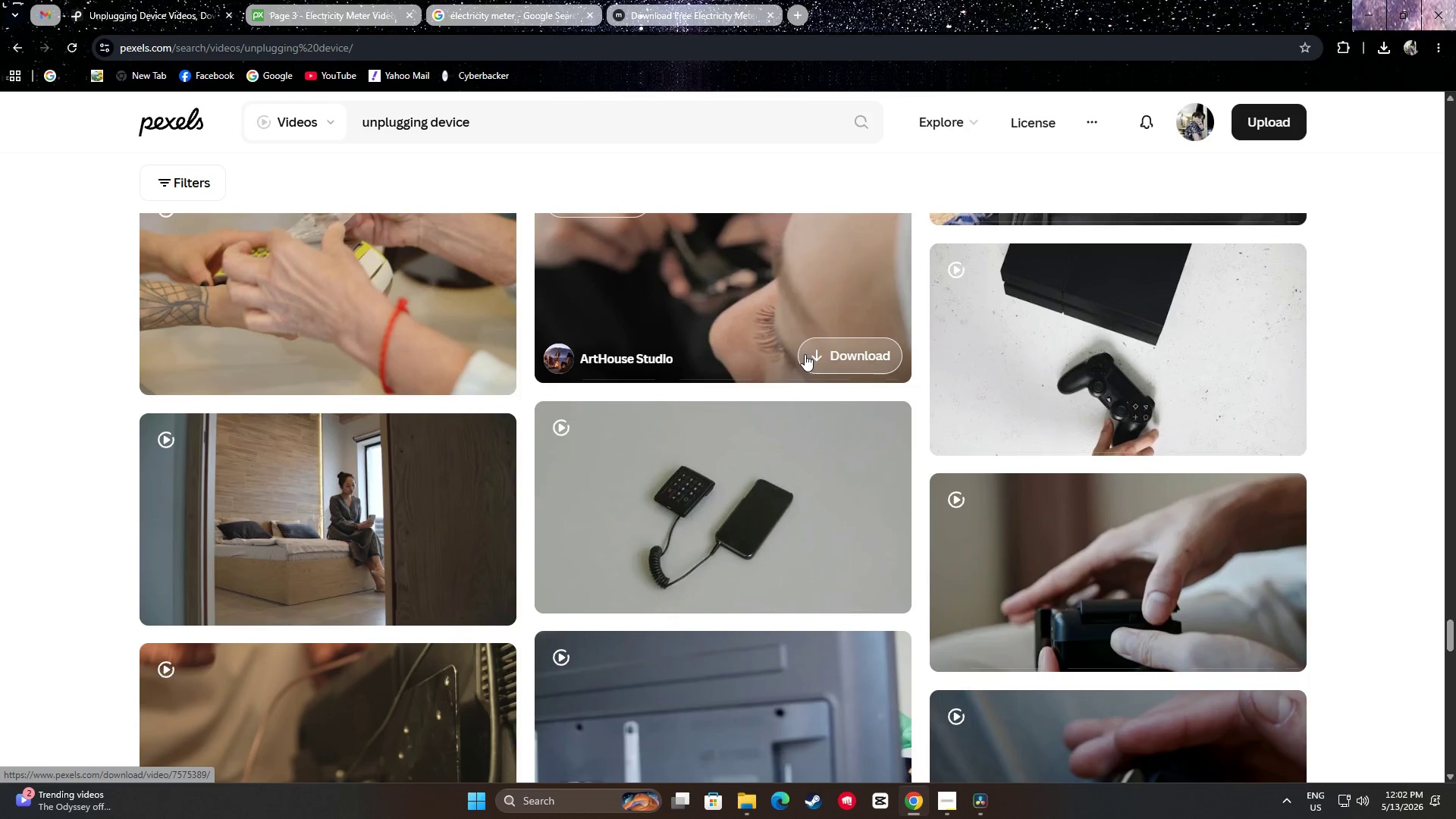 
scroll: coordinate [793, 317], scroll_direction: down, amount: 20.0
 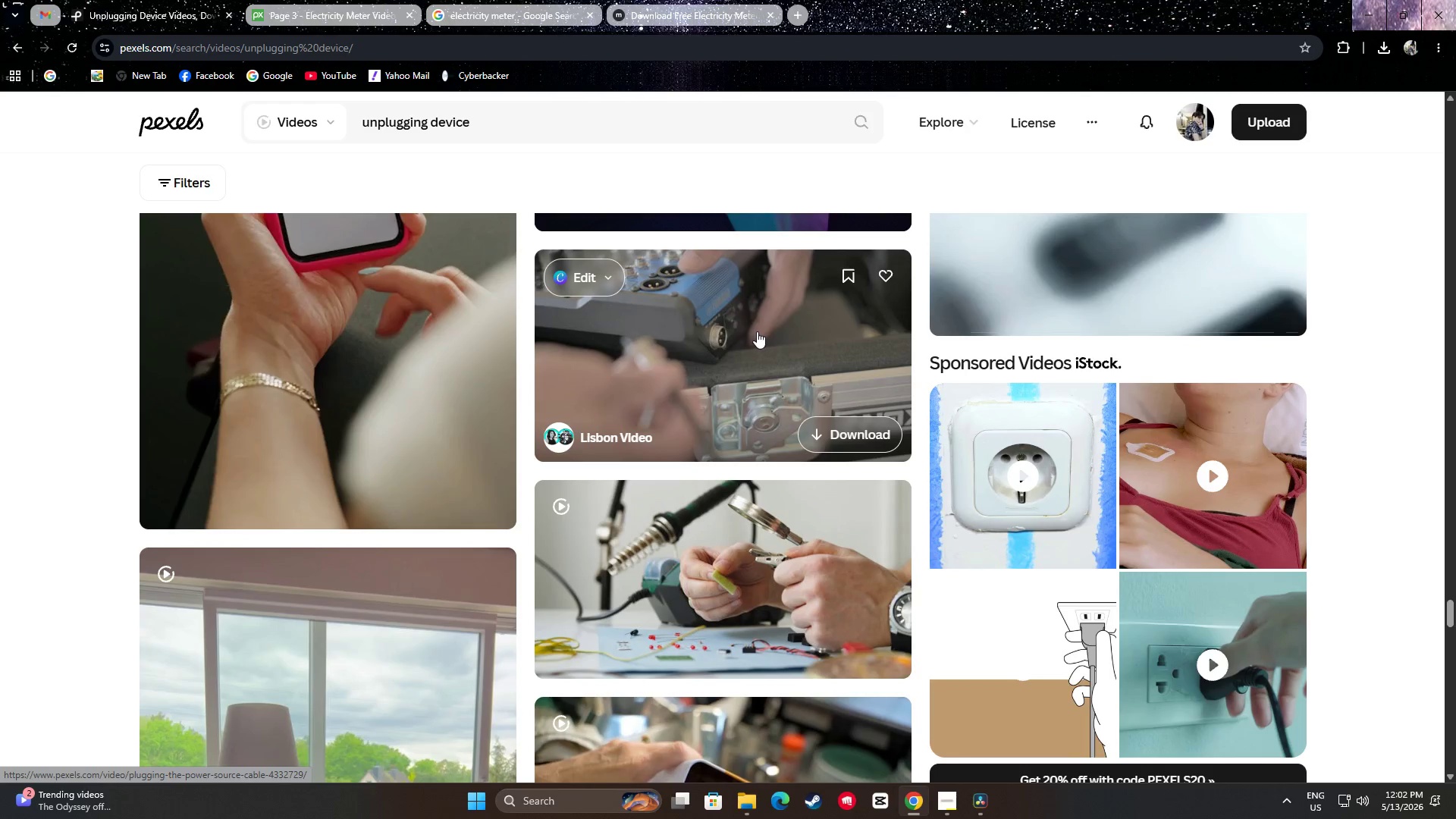 
scroll: coordinate [744, 304], scroll_direction: down, amount: 14.0
 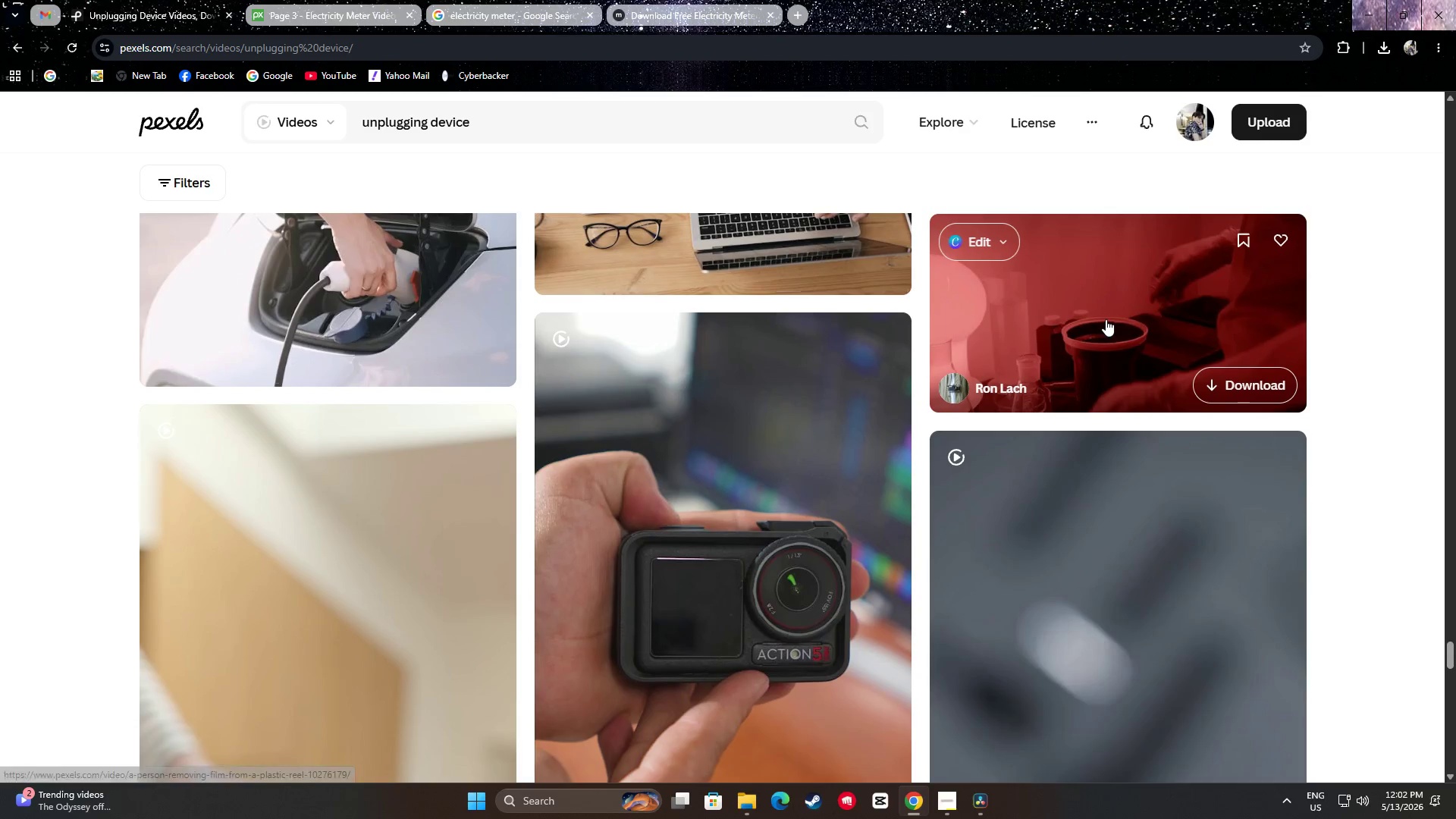 
scroll: coordinate [1128, 334], scroll_direction: up, amount: 1.0
 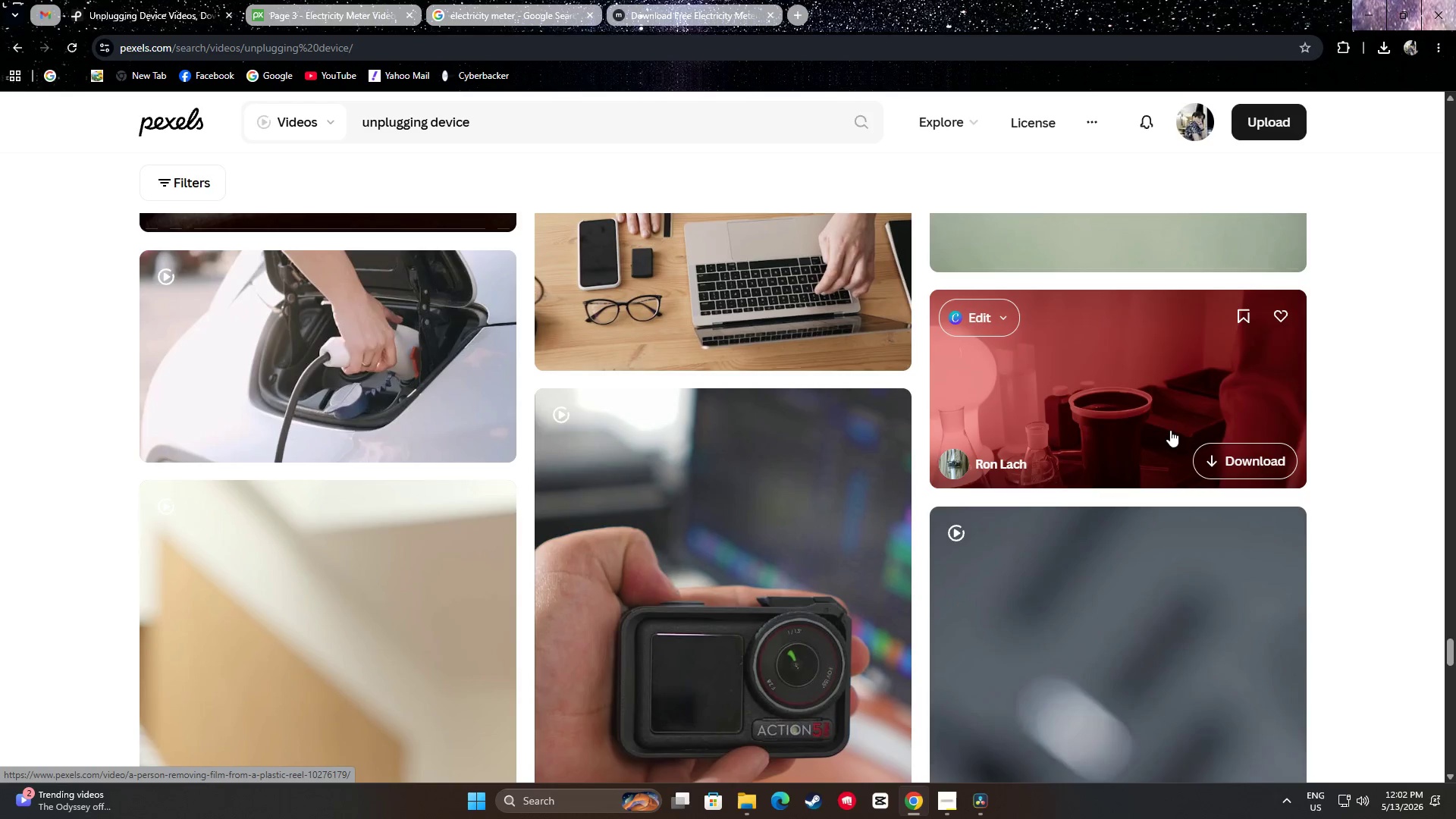 
scroll: coordinate [745, 362], scroll_direction: down, amount: 19.0
 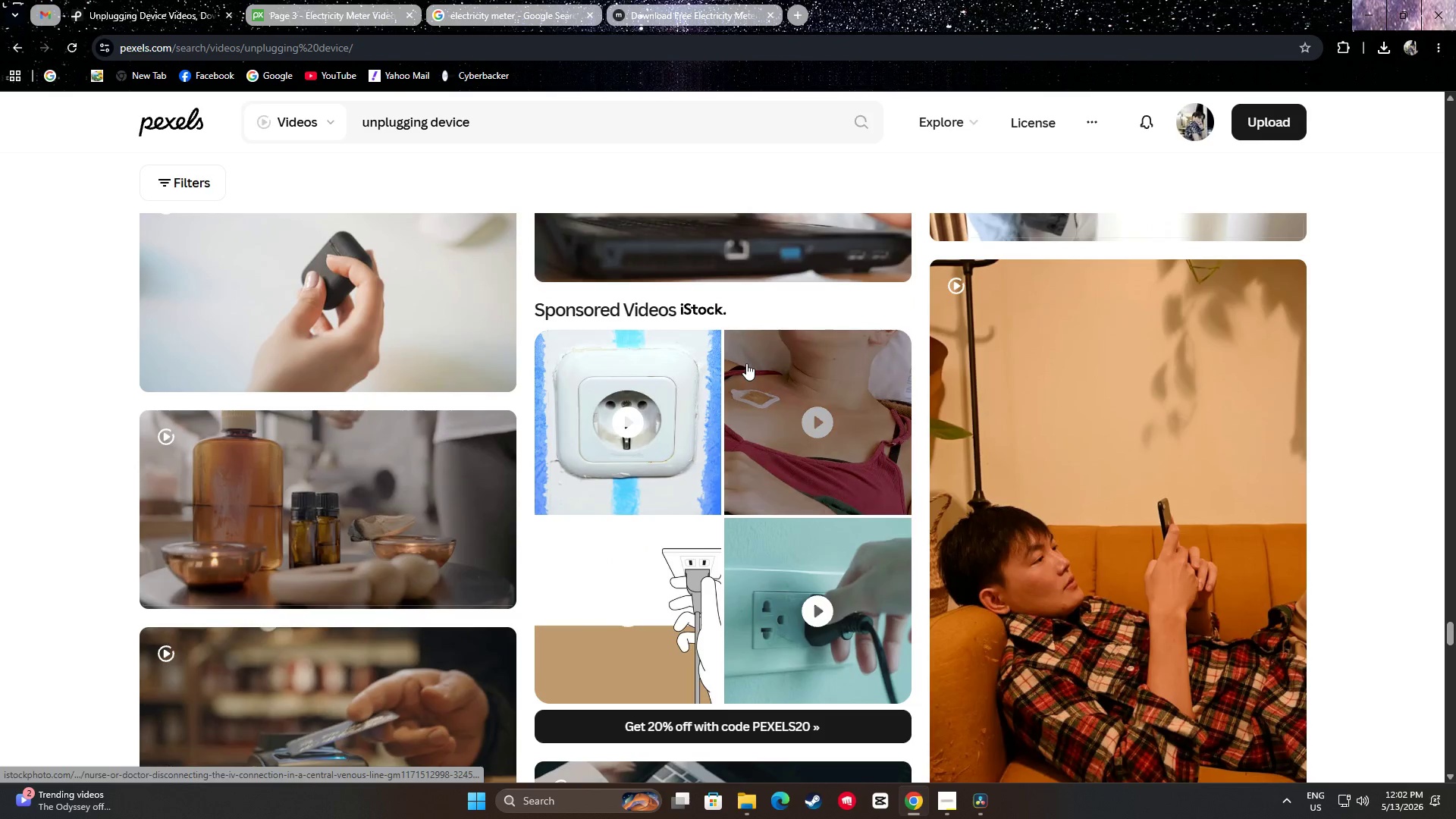 
scroll: coordinate [755, 357], scroll_direction: down, amount: 13.0
 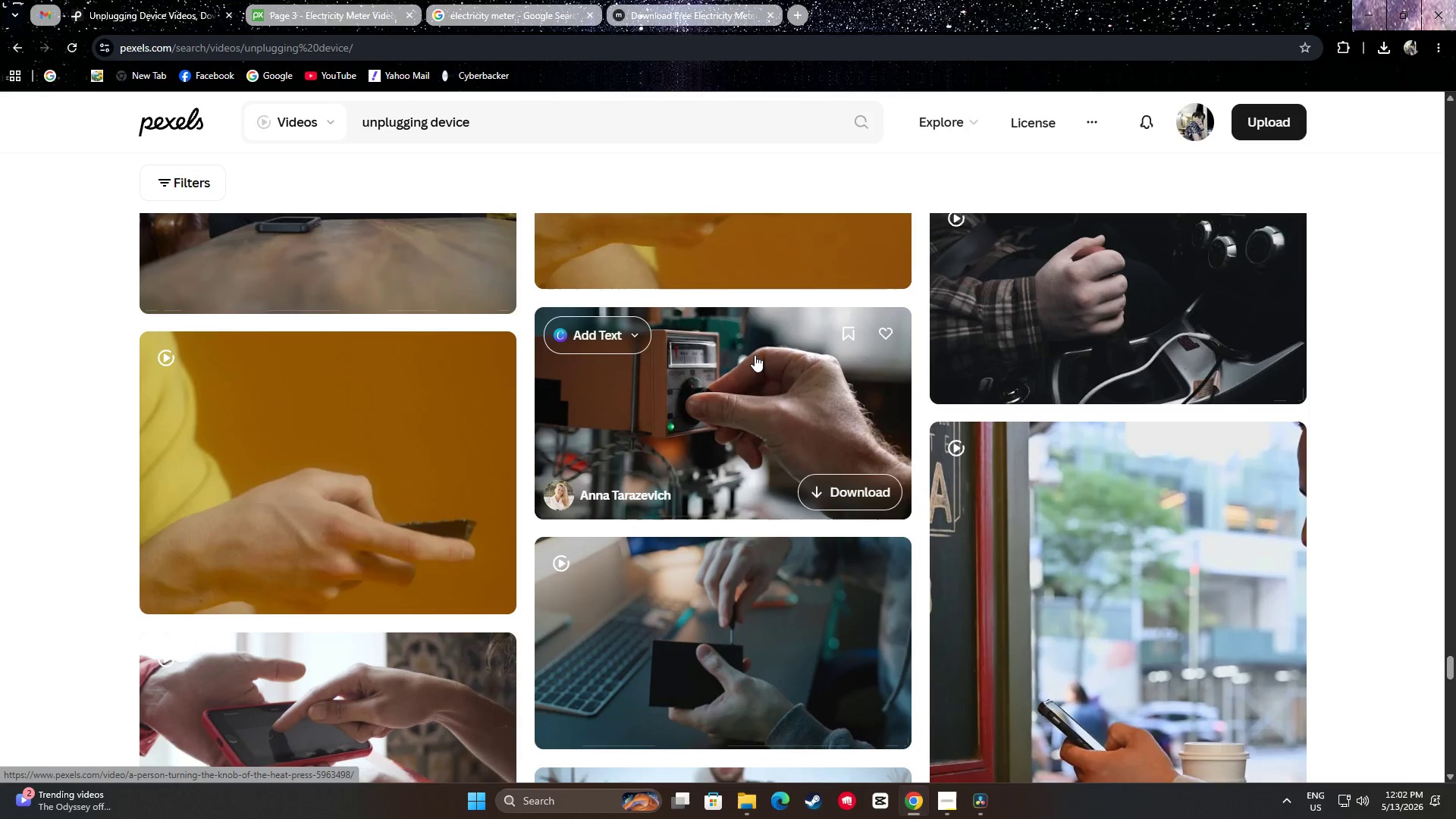 
scroll: coordinate [766, 339], scroll_direction: down, amount: 13.0
 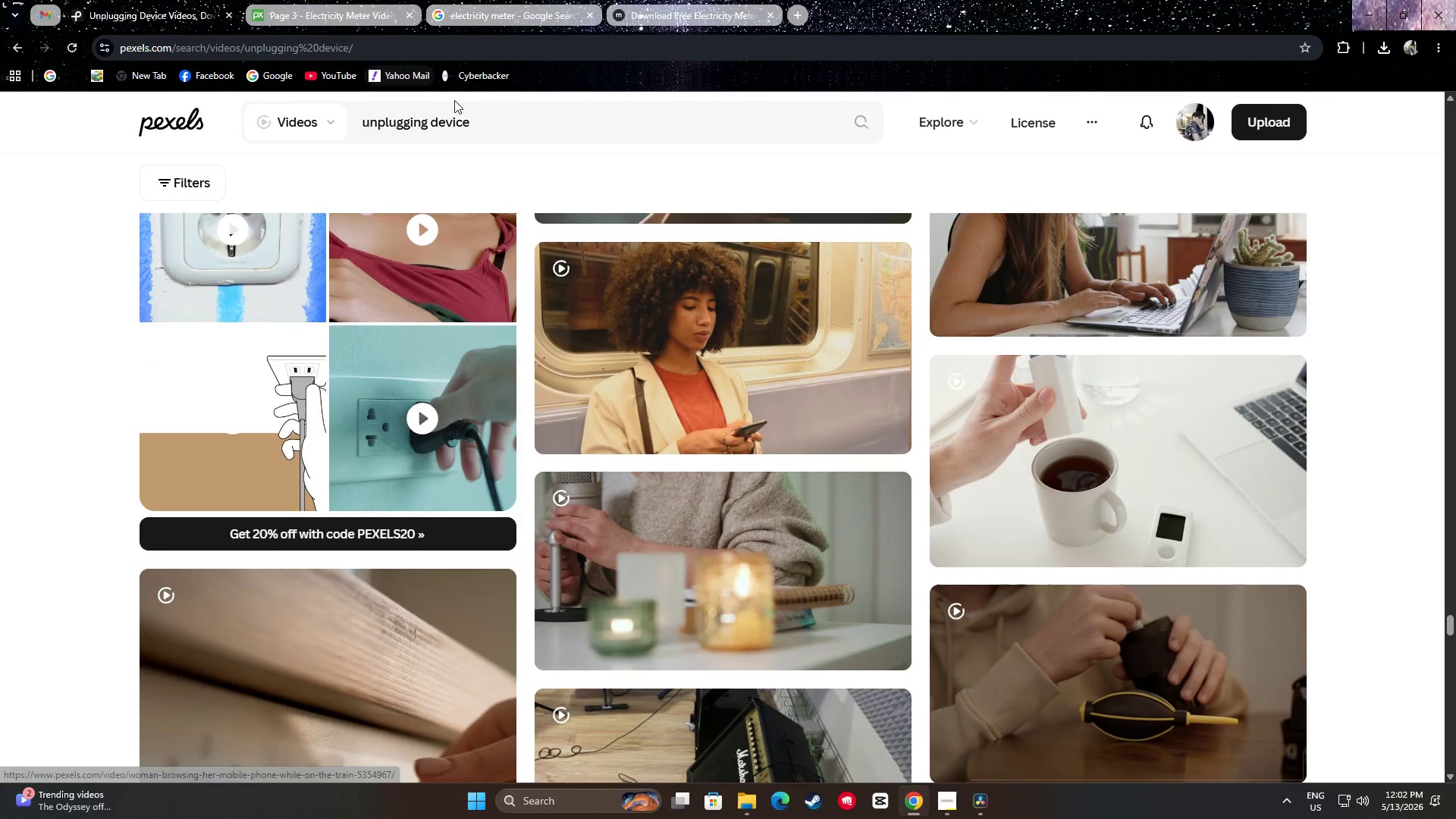 
left_click_drag(start_coordinate=[490, 118], to_coordinate=[200, 96])
 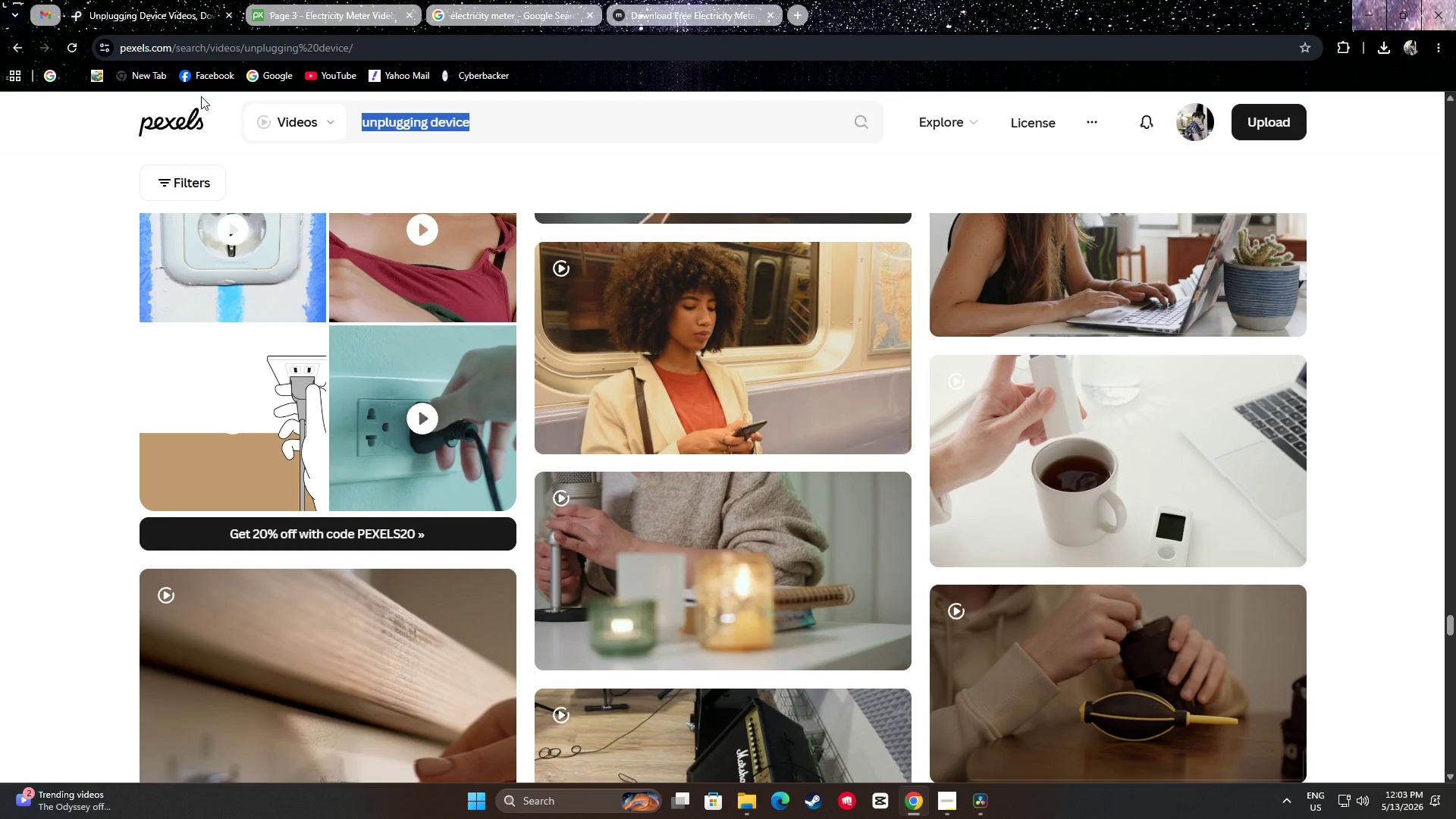 
type(removing si)
key(Backspace)
type(op)
key(Backspace)
type(cket)
 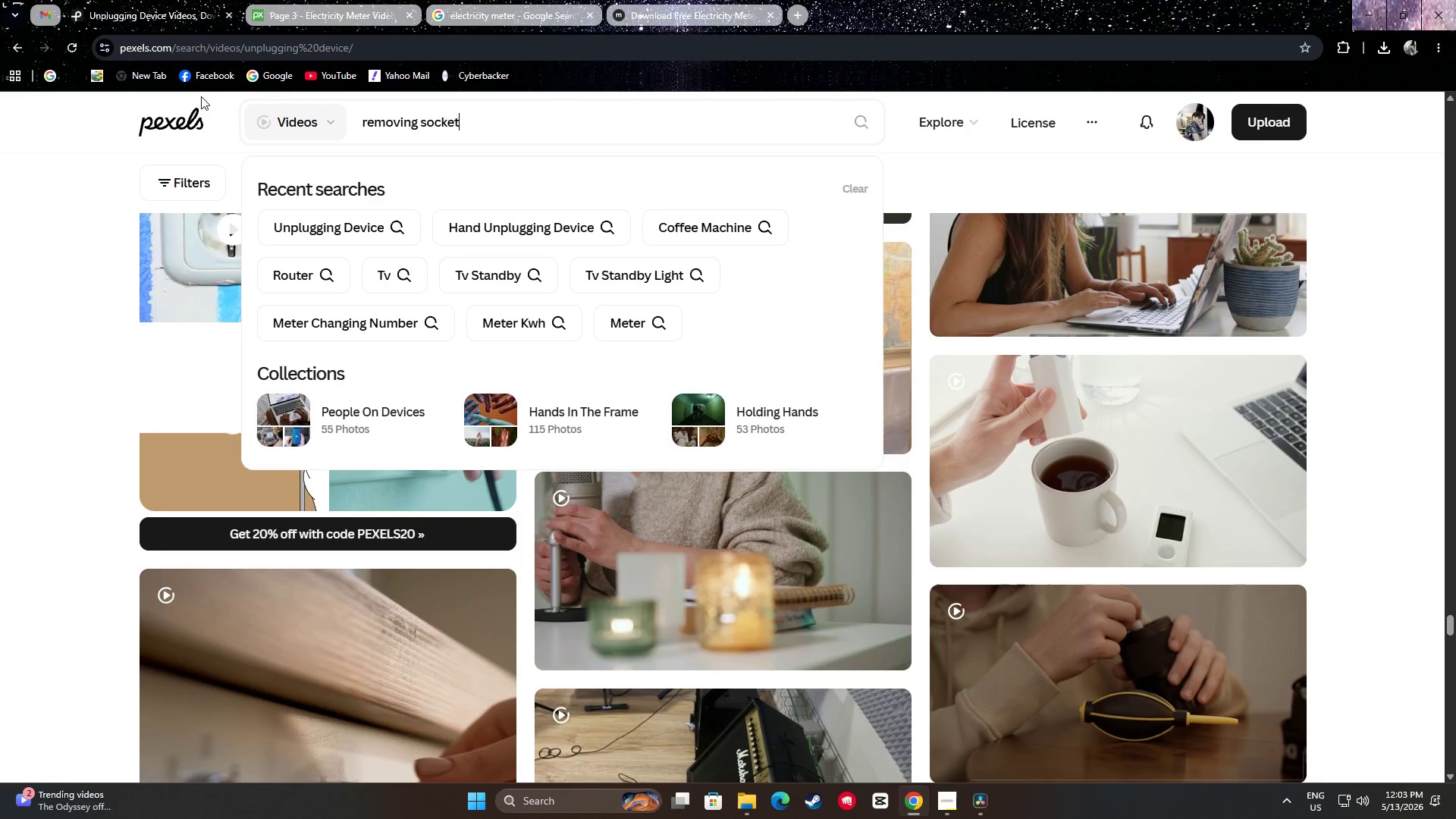 
key(Enter)
 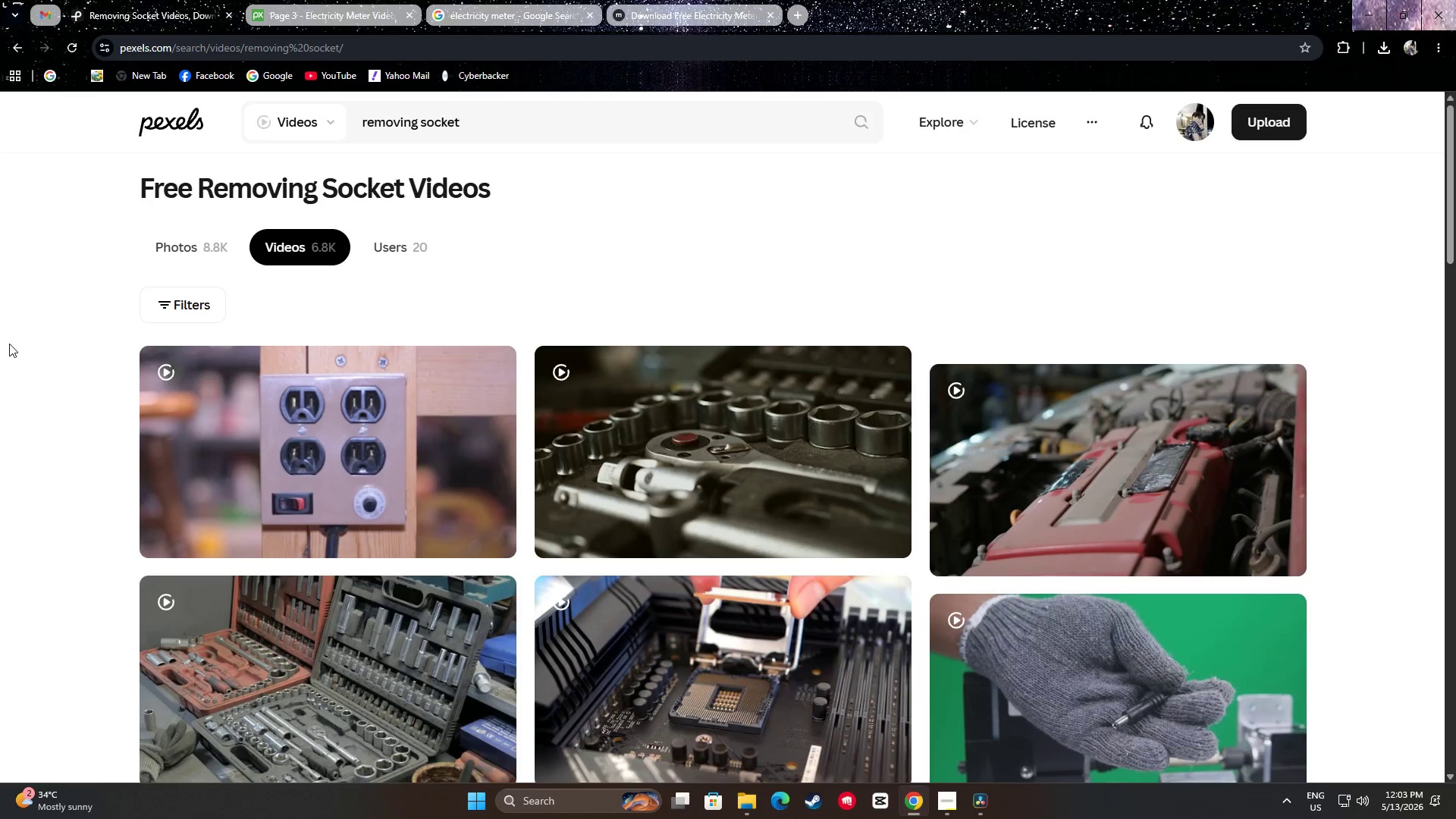 
scroll: coordinate [8, 337], scroll_direction: down, amount: 1.0
 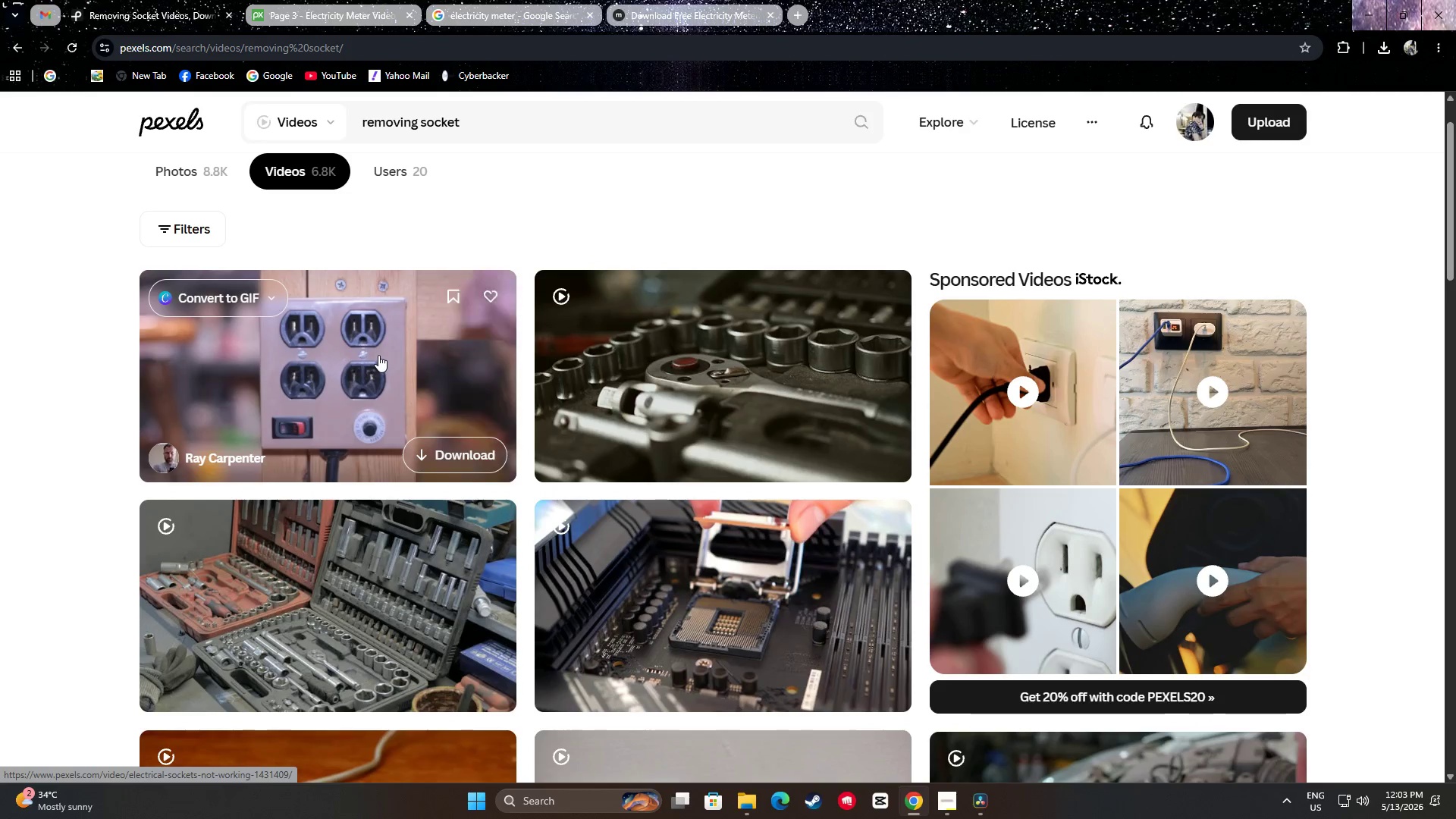 
wait(5.24)
 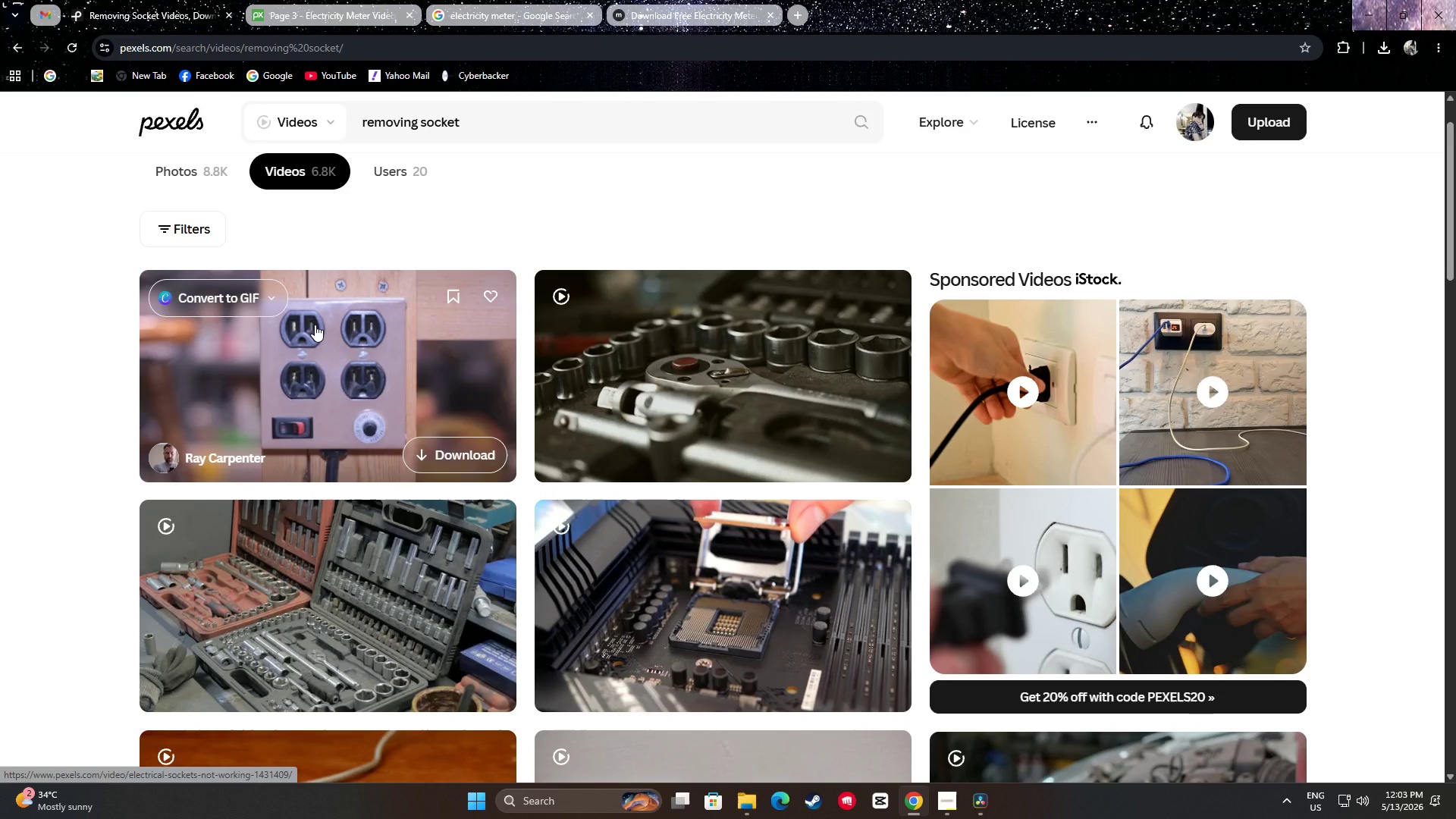 
scroll: coordinate [74, 353], scroll_direction: down, amount: 19.0
 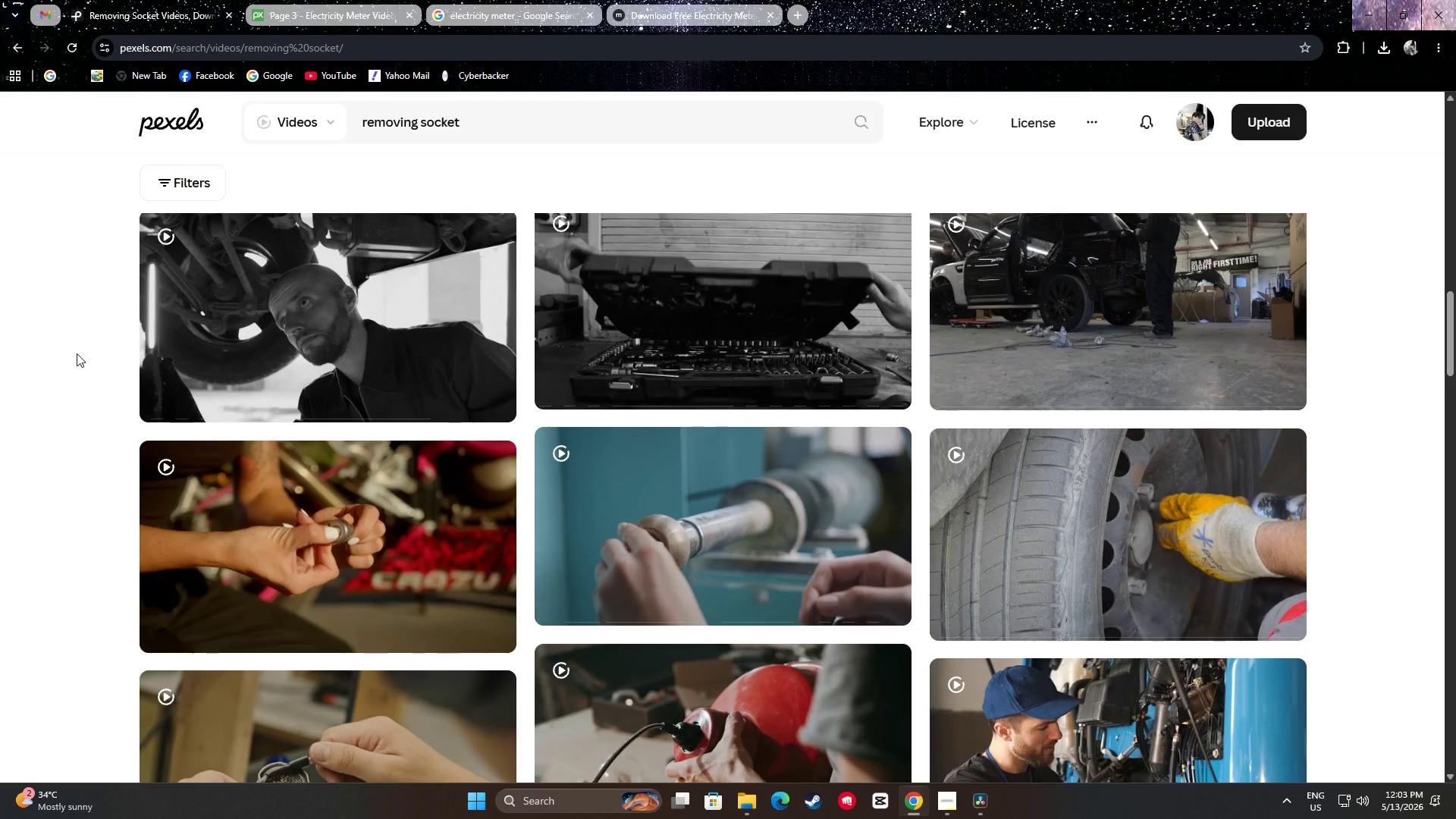 
scroll: coordinate [83, 350], scroll_direction: down, amount: 15.0
 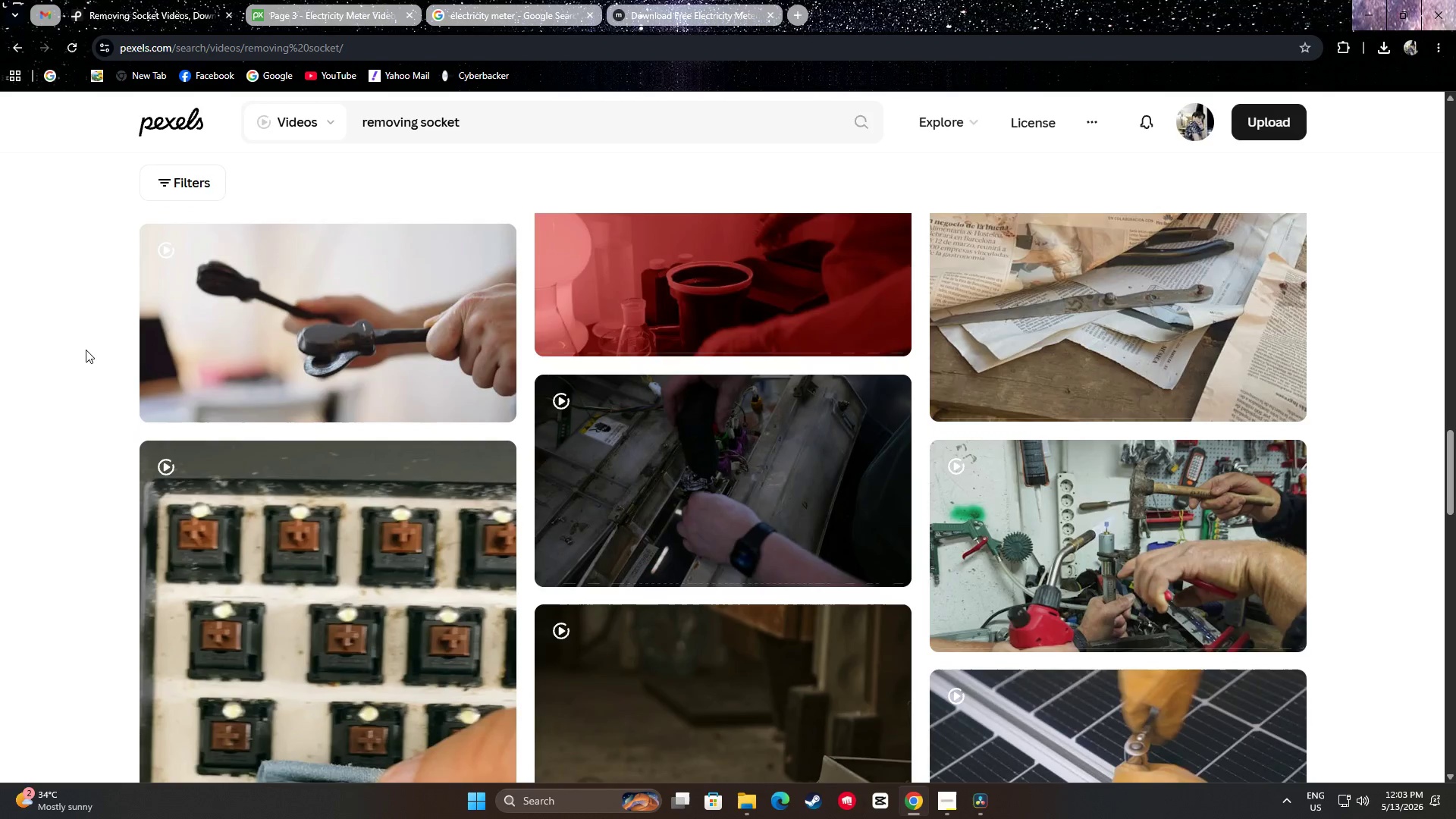 
scroll: coordinate [0, 433], scroll_direction: down, amount: 20.0
 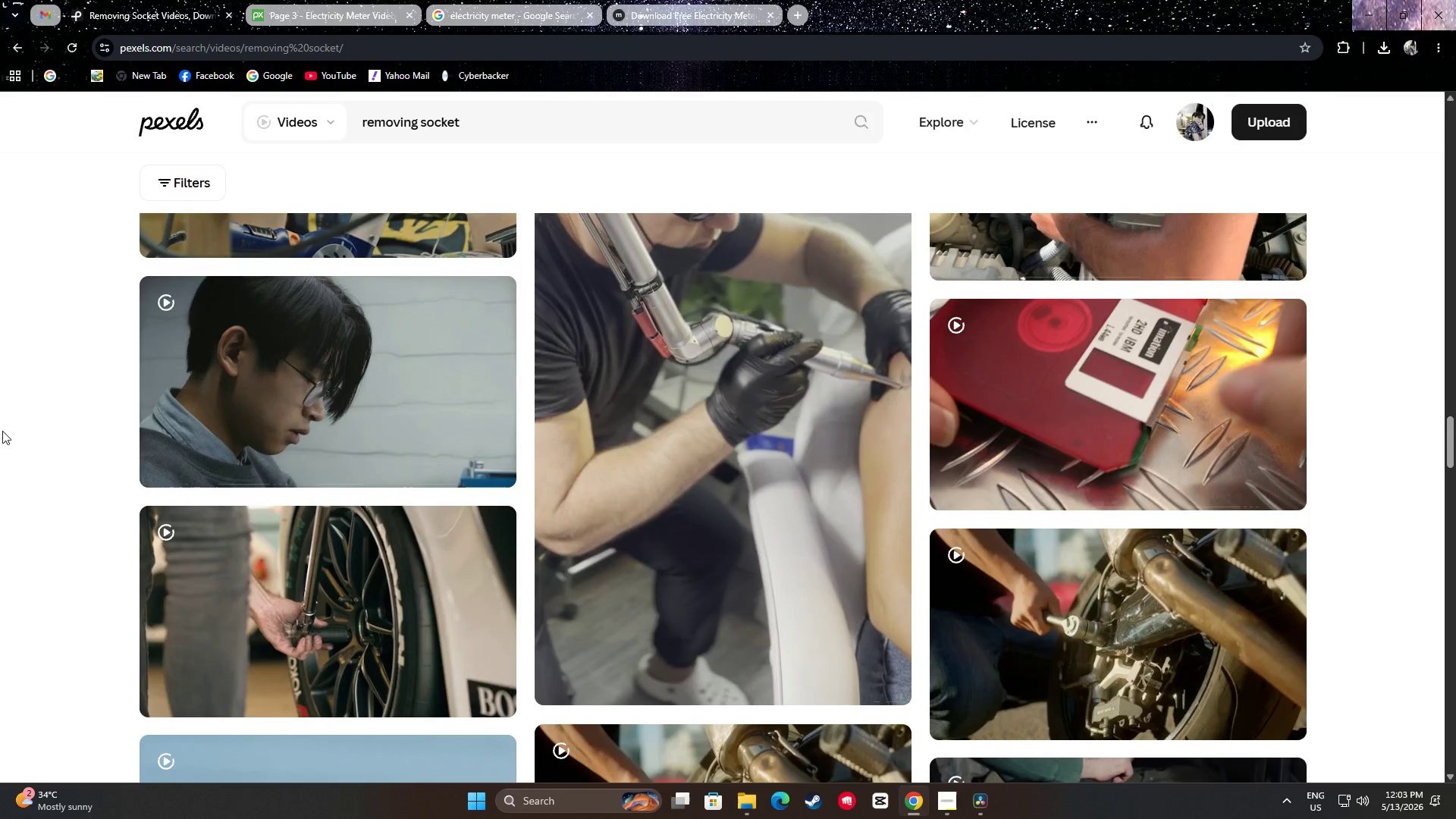 
scroll: coordinate [0, 430], scroll_direction: down, amount: 29.0
 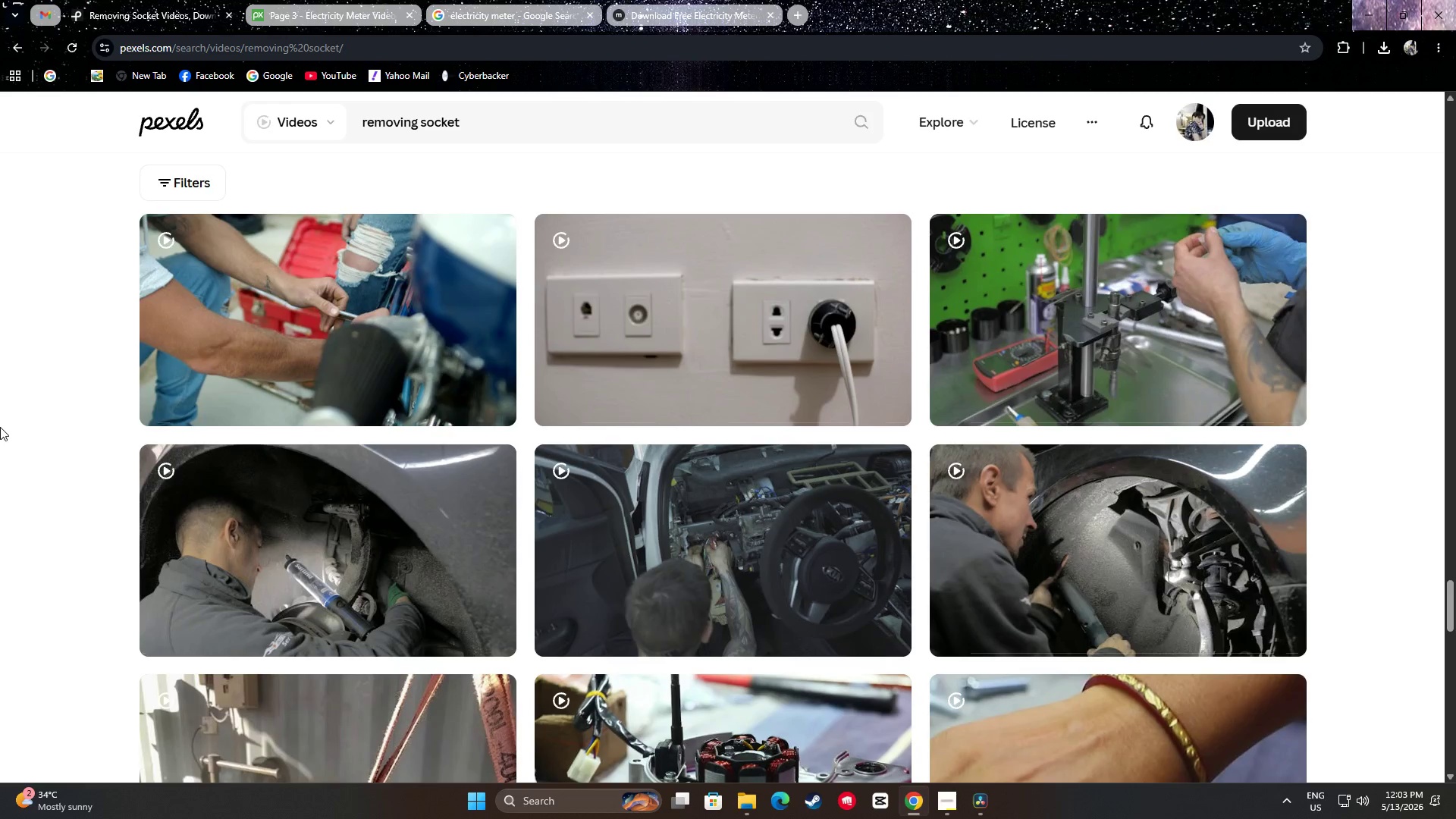 
scroll: coordinate [8, 413], scroll_direction: down, amount: 31.0
 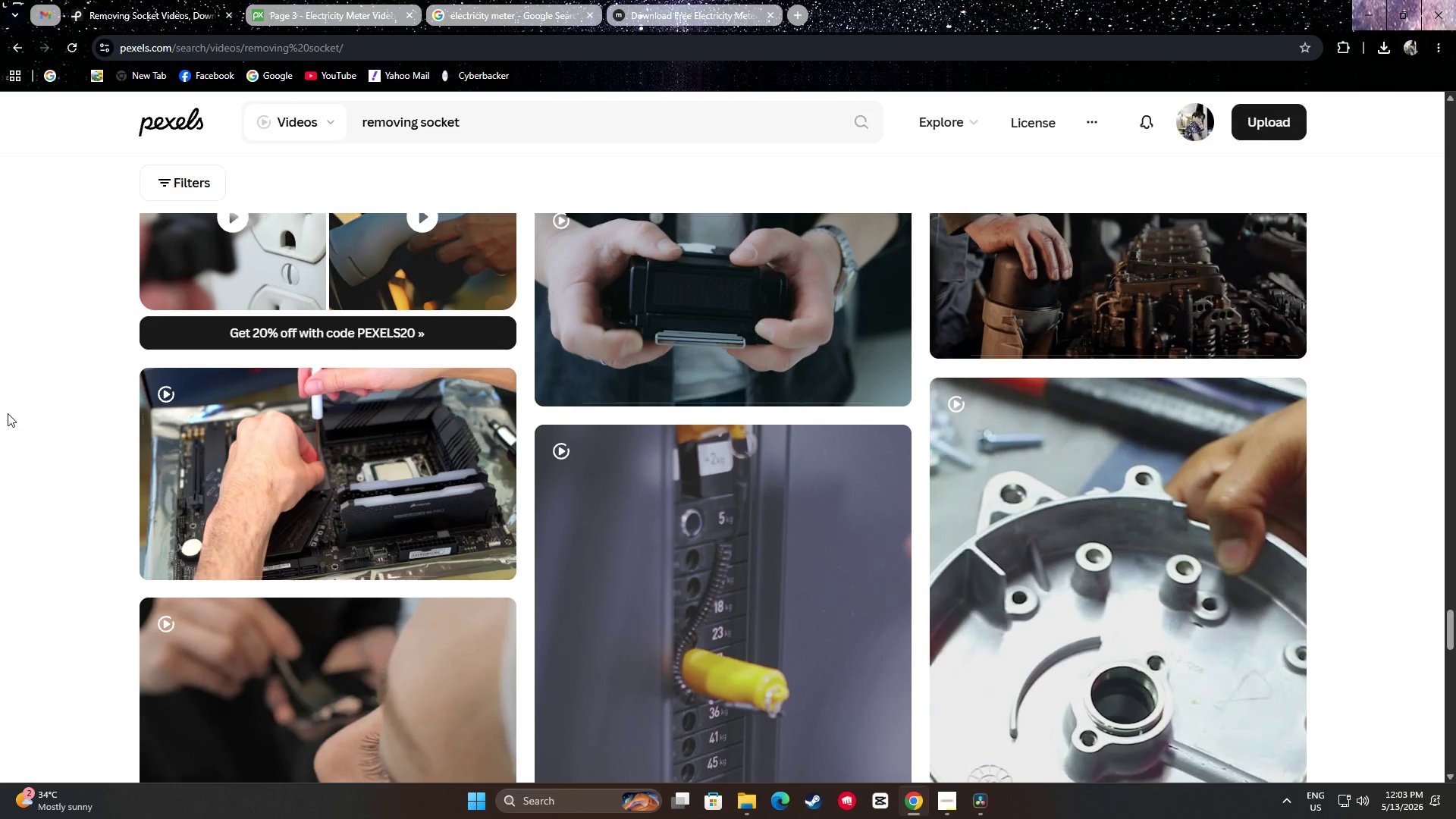 
scroll: coordinate [8, 407], scroll_direction: down, amount: 17.0
 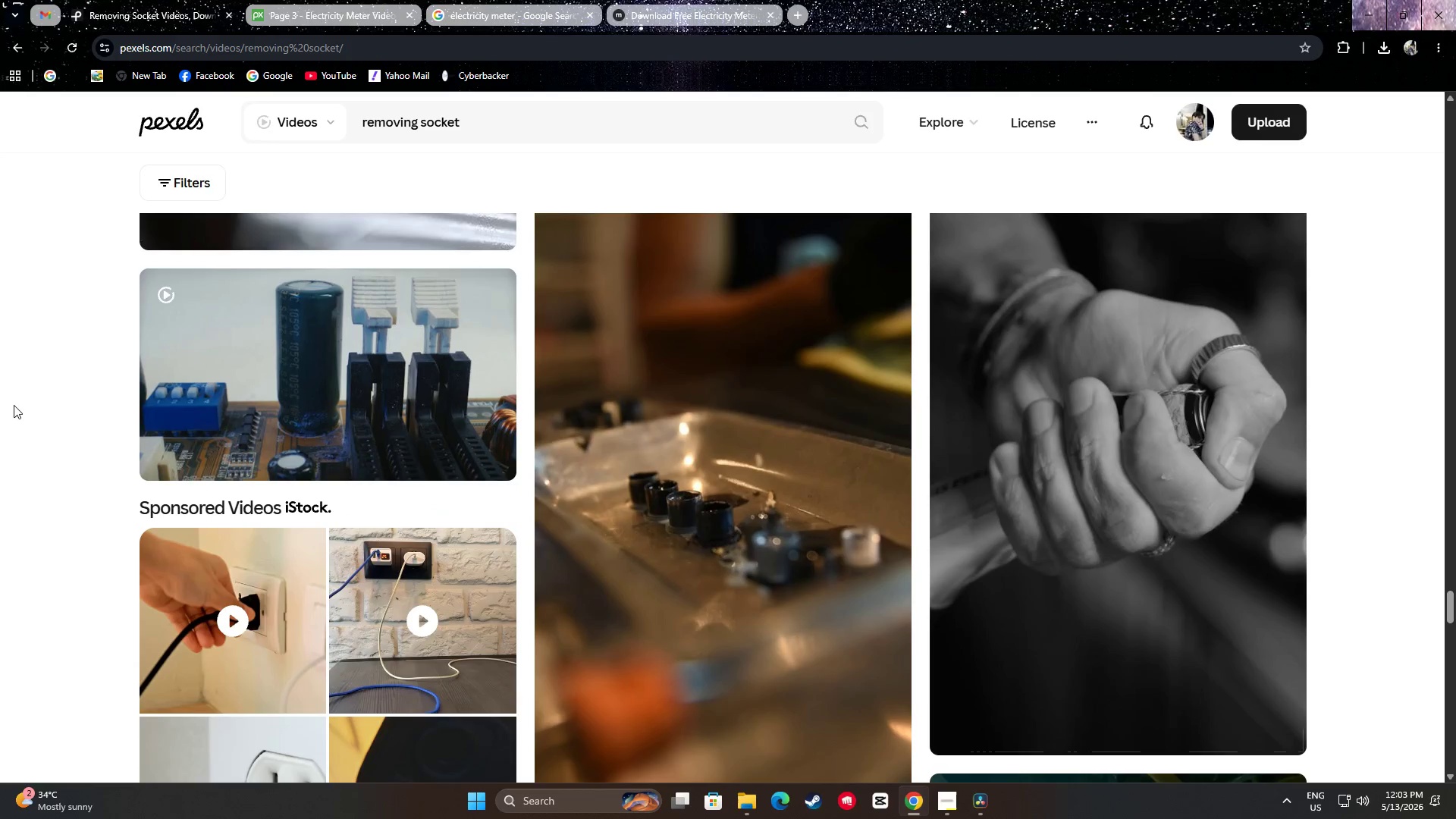 
scroll: coordinate [43, 395], scroll_direction: down, amount: 22.0
 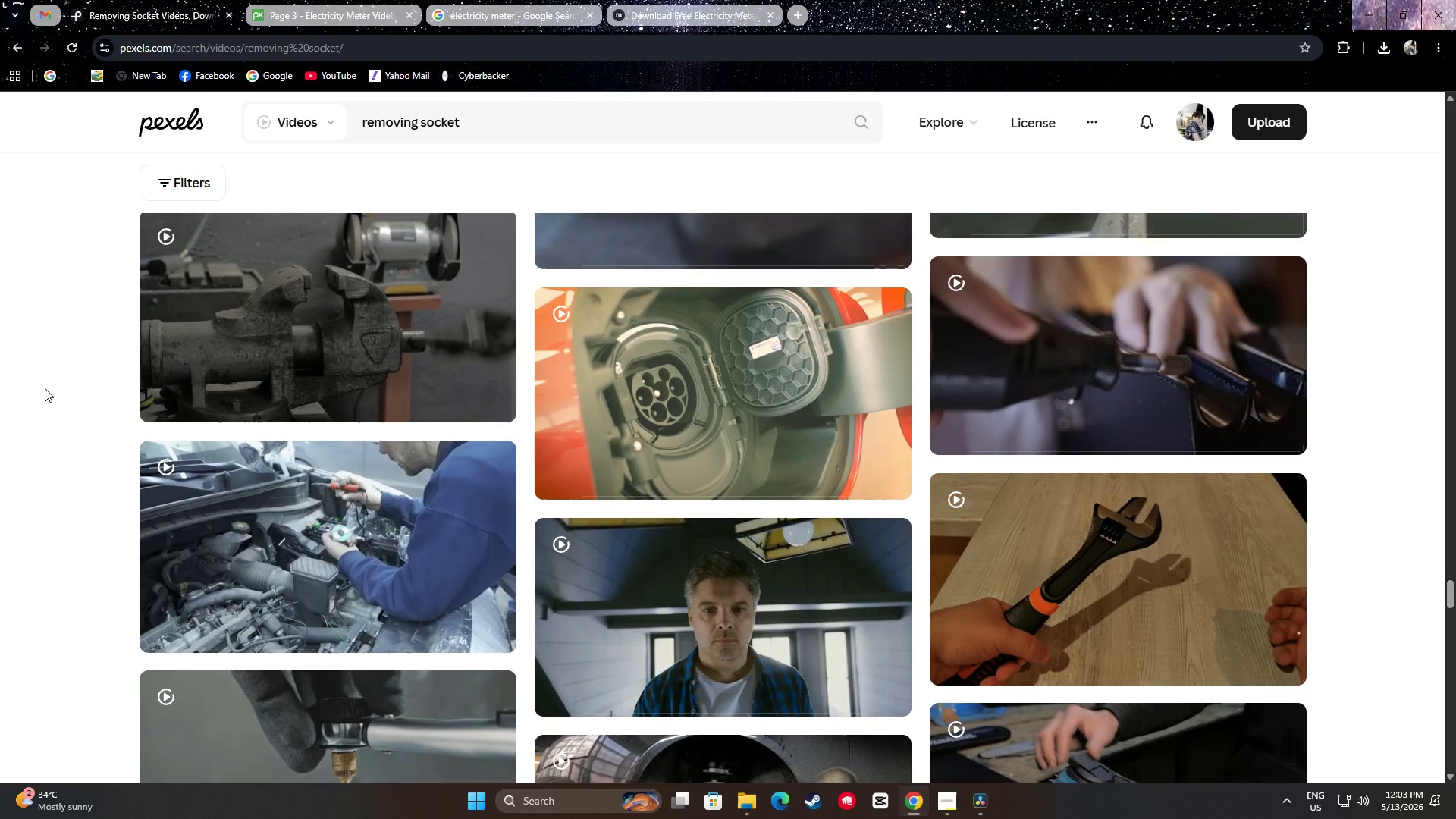 
scroll: coordinate [44, 388], scroll_direction: down, amount: 6.0
 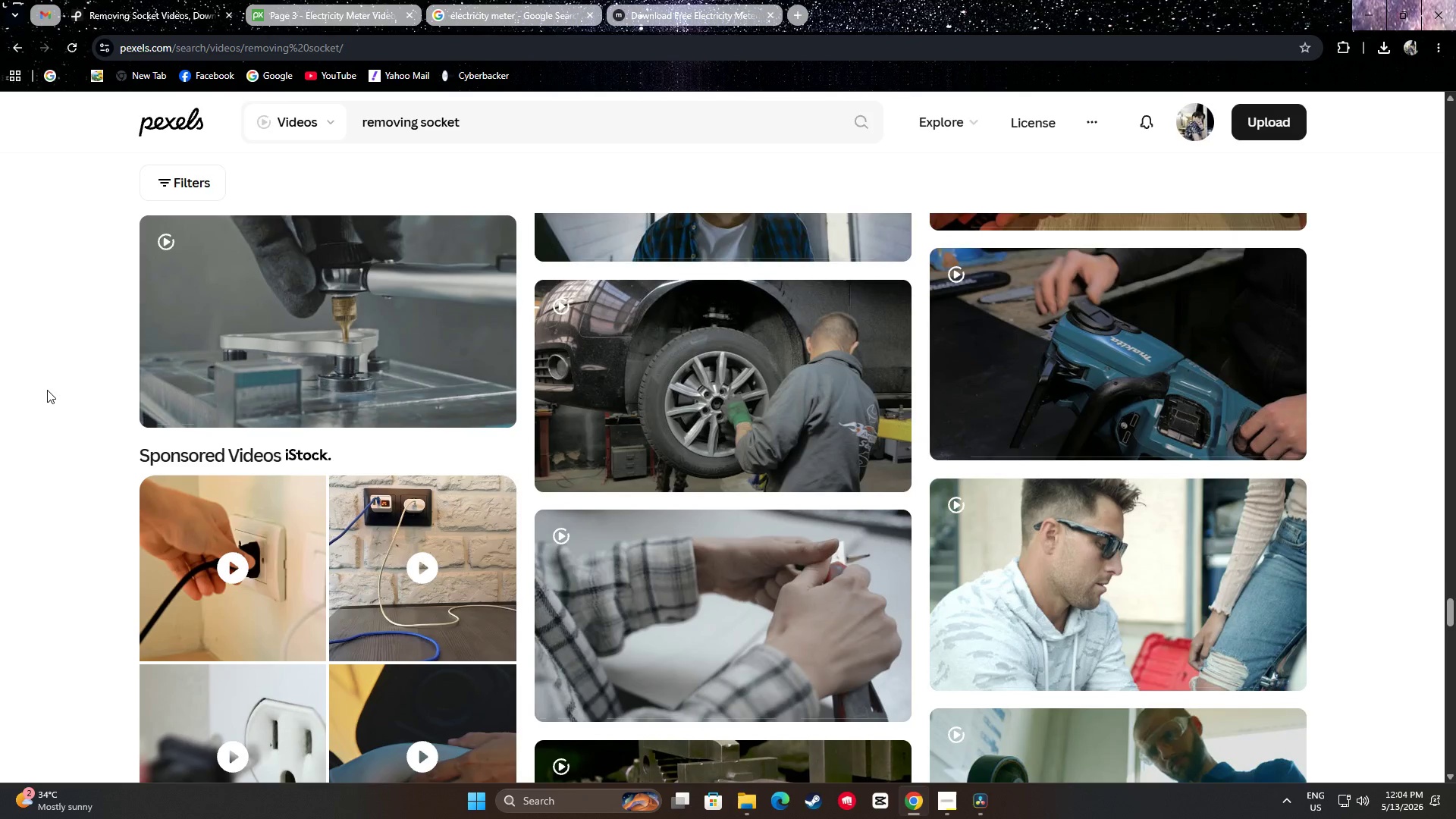 
scroll: coordinate [23, 354], scroll_direction: up, amount: 3.0
 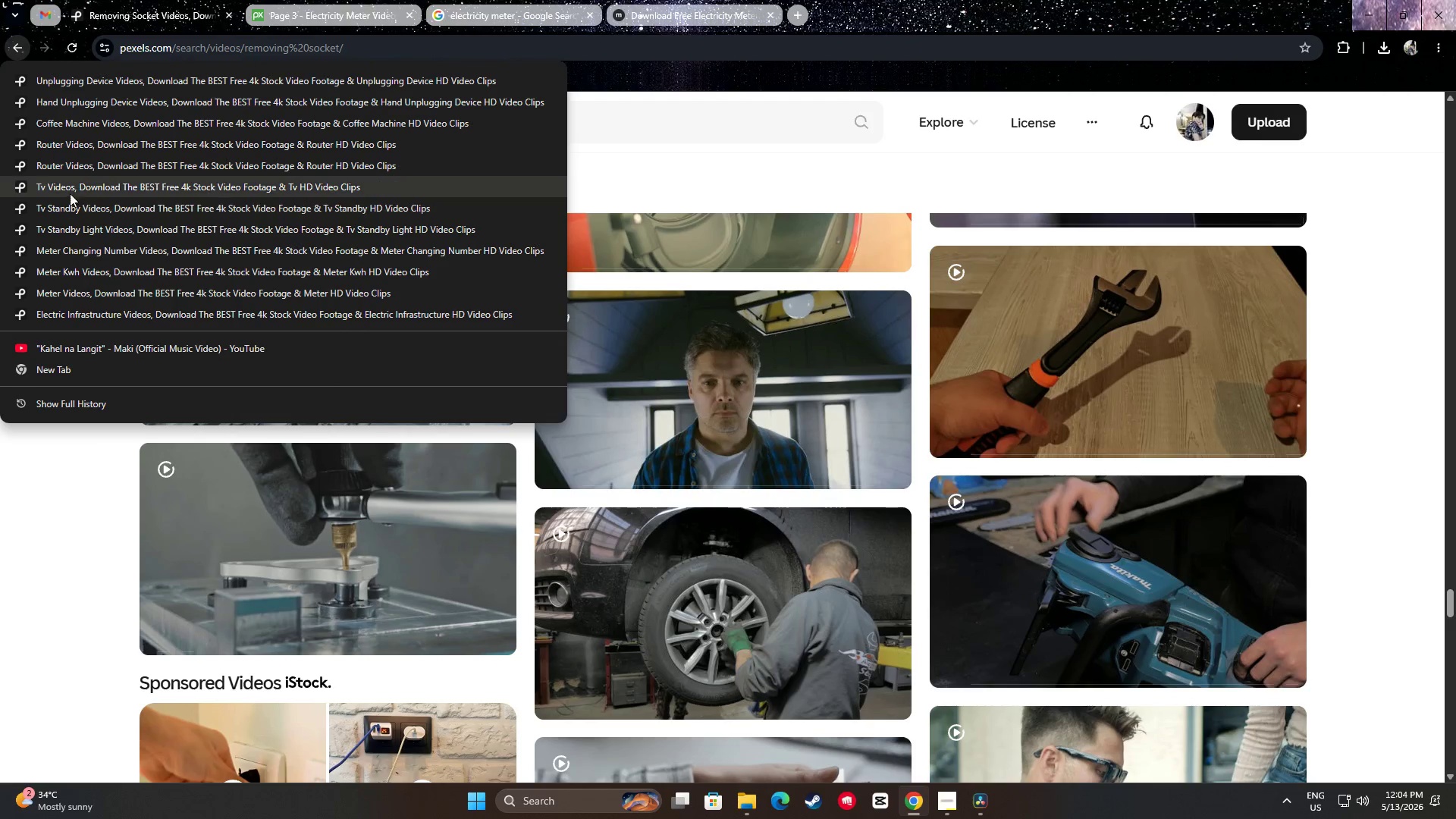 
left_click([65, 184])
 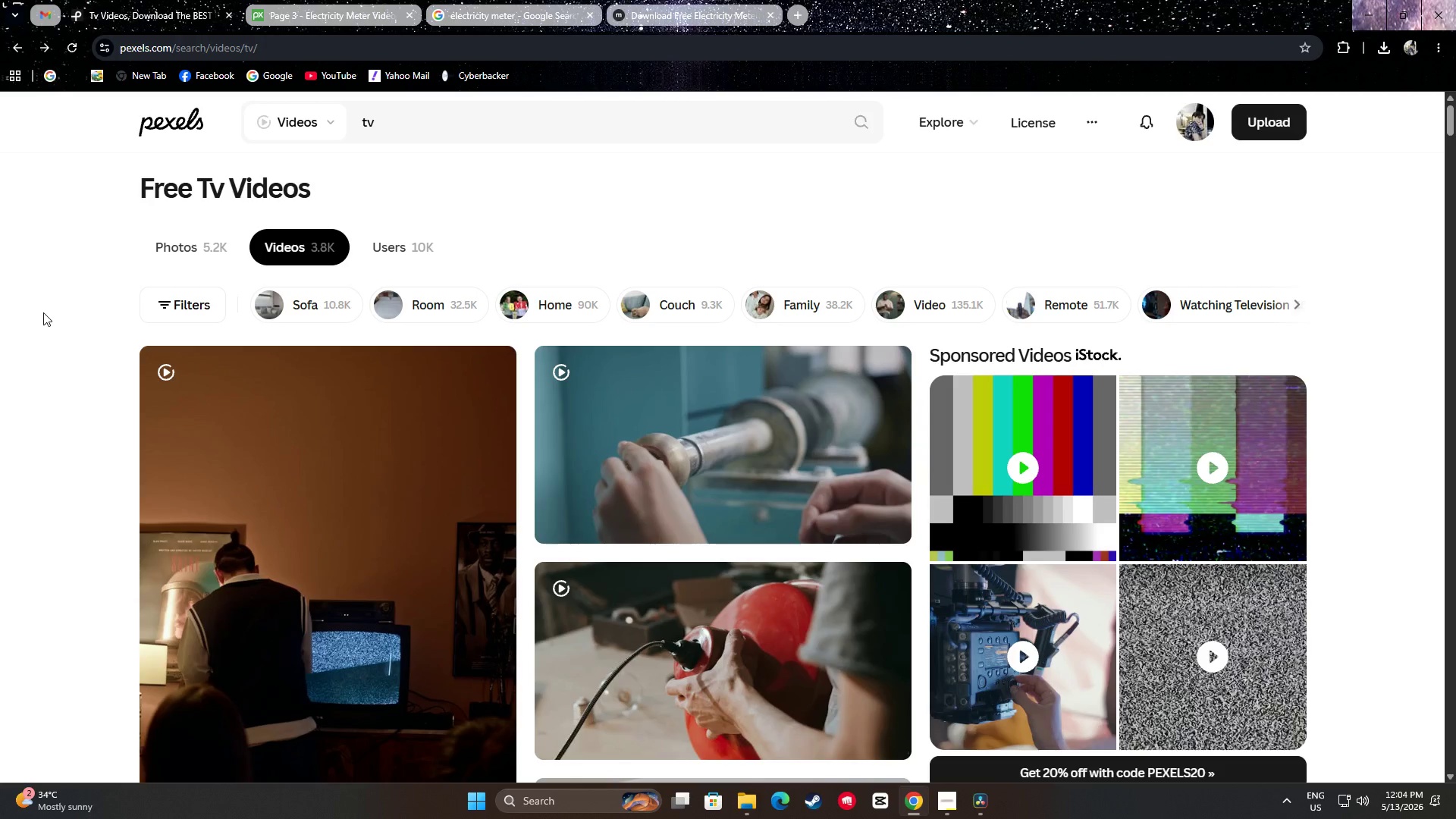 
scroll: coordinate [89, 275], scroll_direction: down, amount: 21.0
 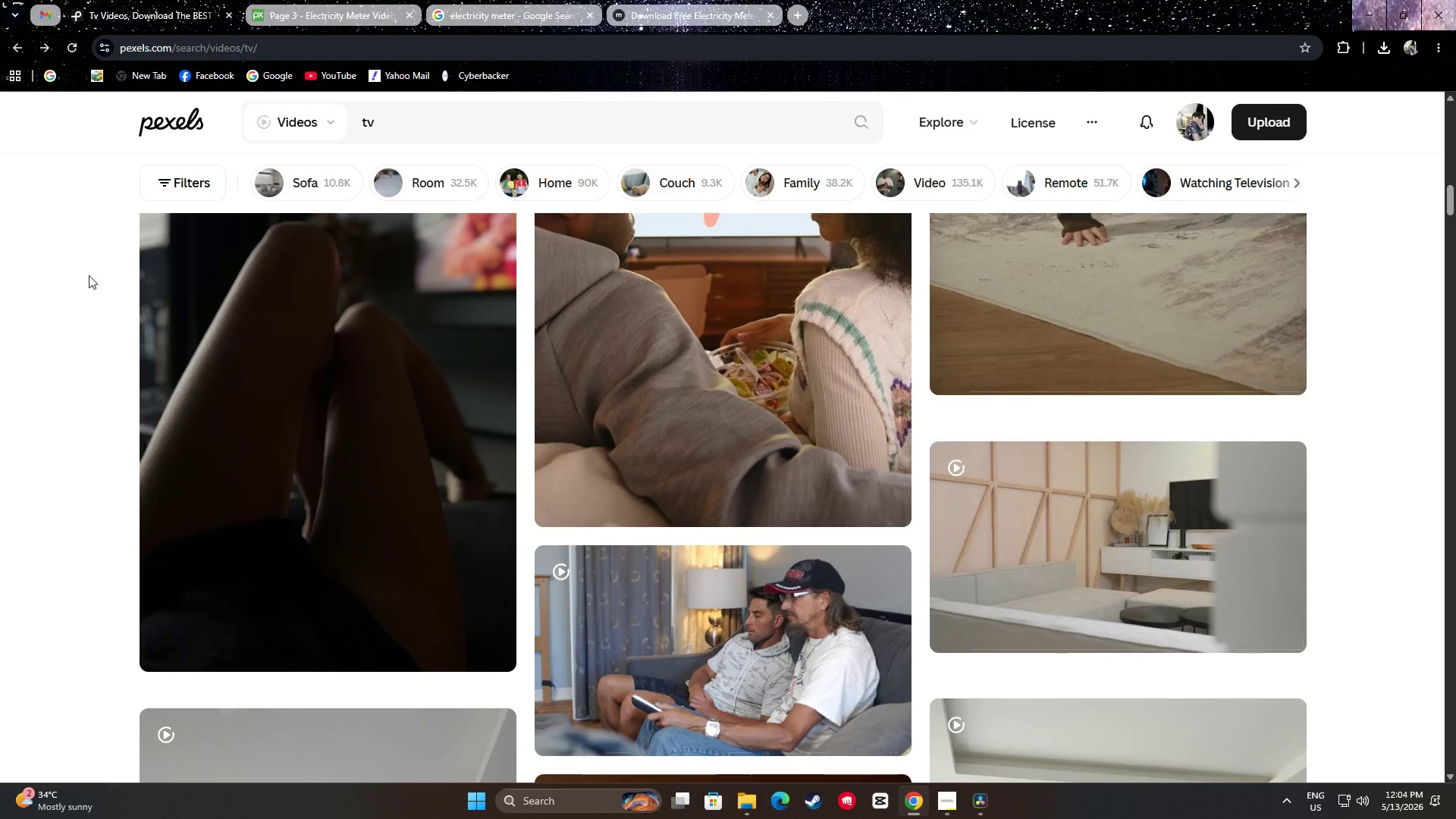 
scroll: coordinate [268, 347], scroll_direction: down, amount: 15.0
 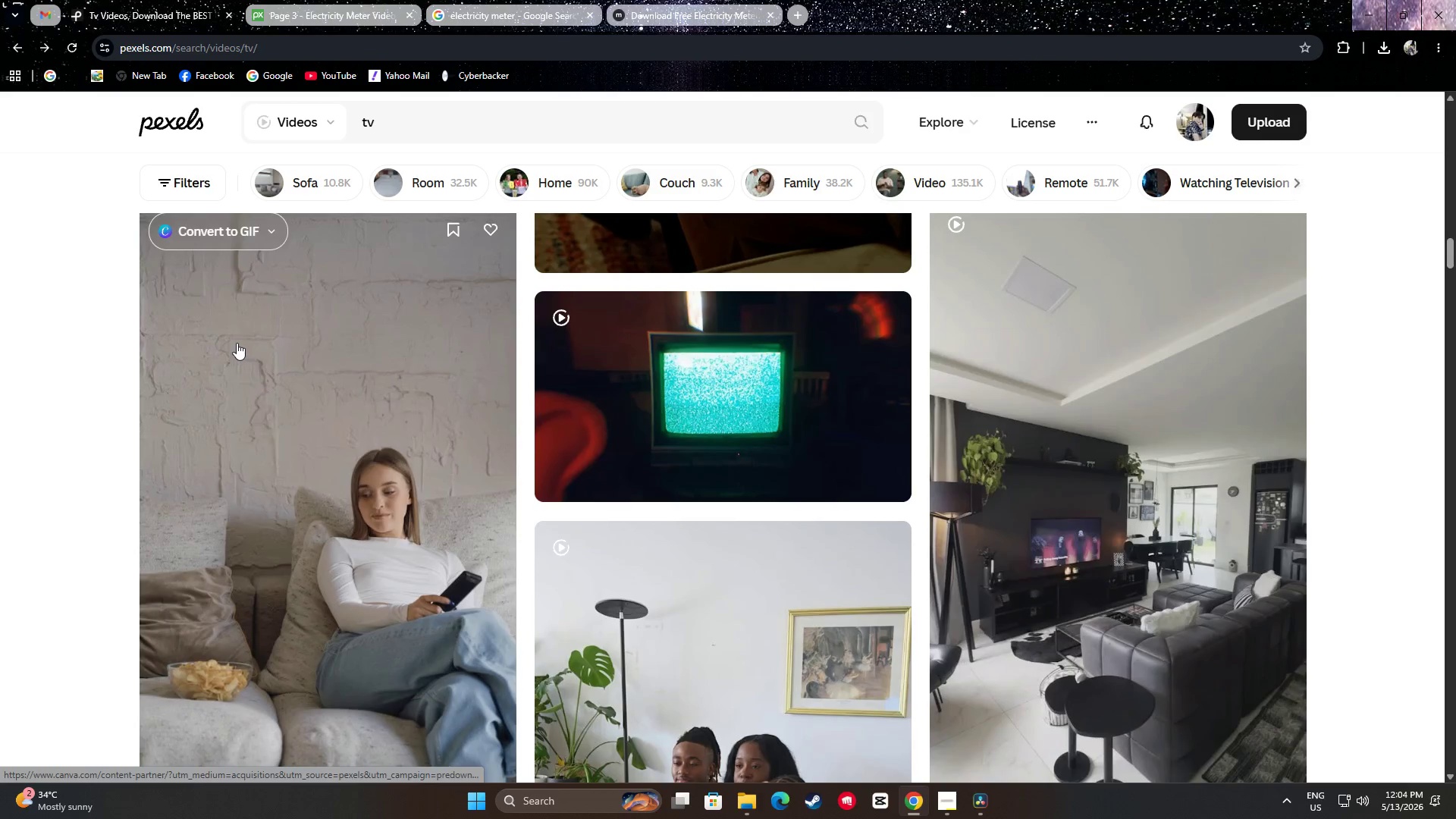 
scroll: coordinate [128, 393], scroll_direction: down, amount: 23.0
 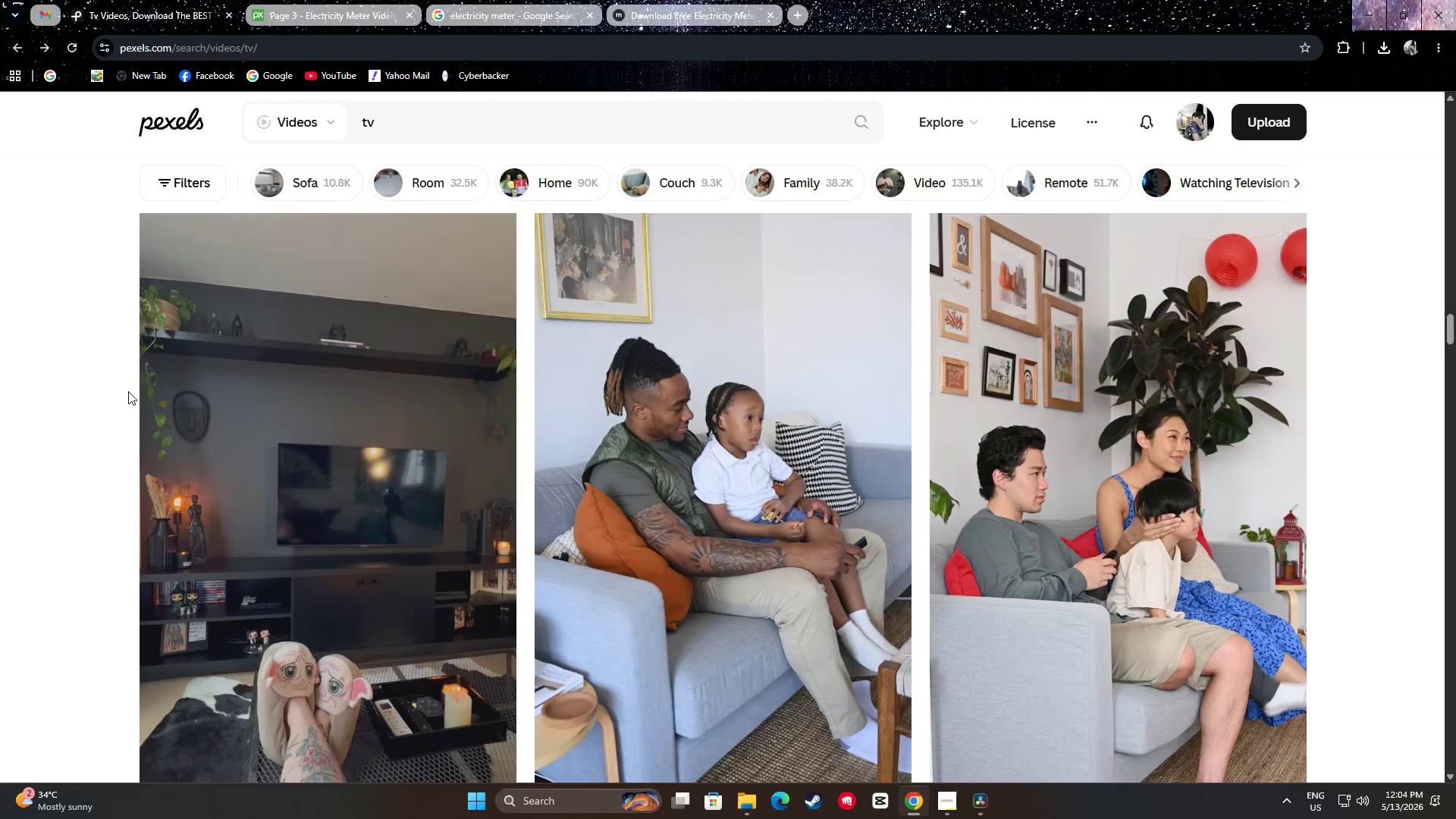 
scroll: coordinate [125, 346], scroll_direction: down, amount: 29.0
 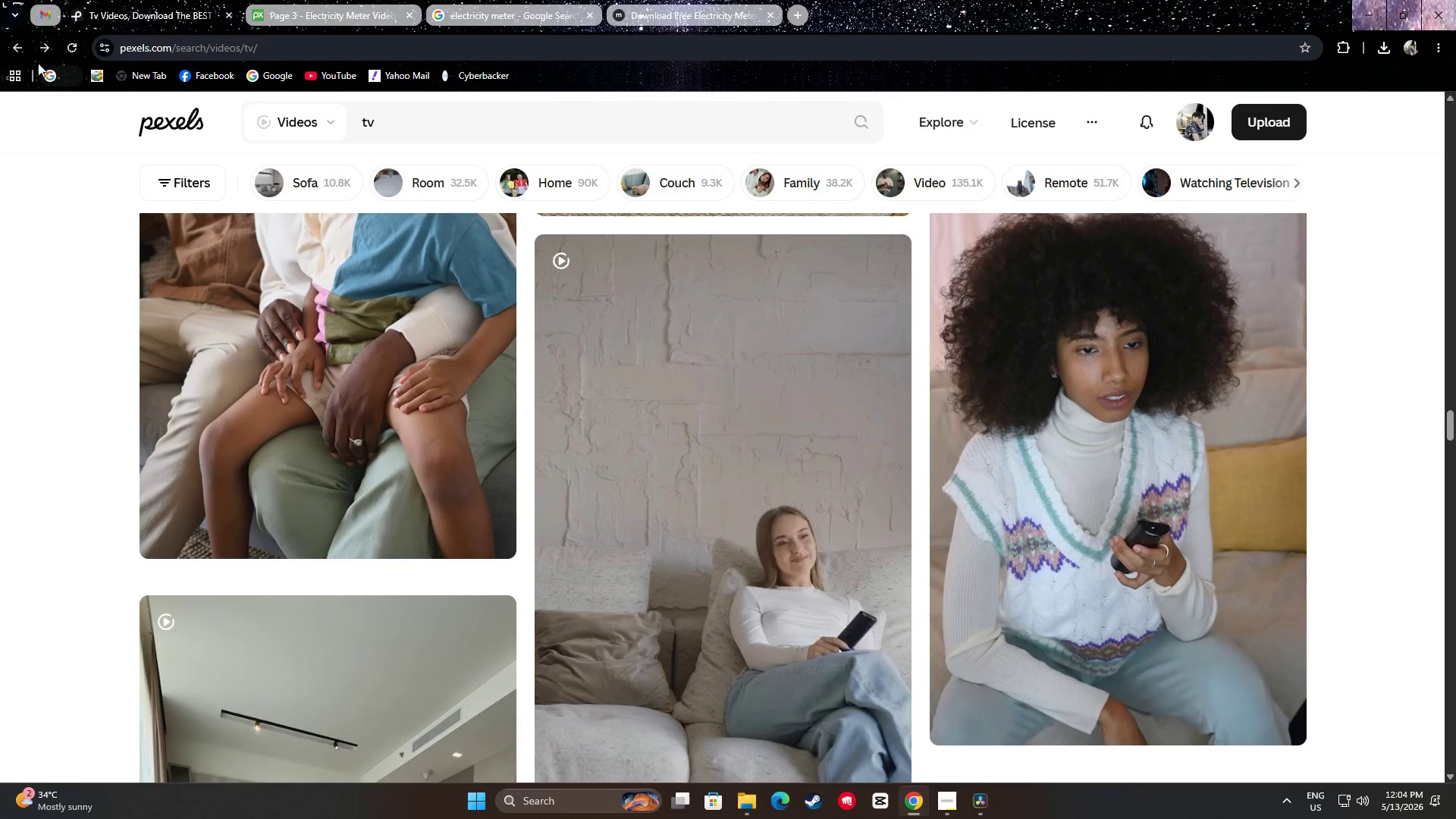 
right_click([3, 42])
 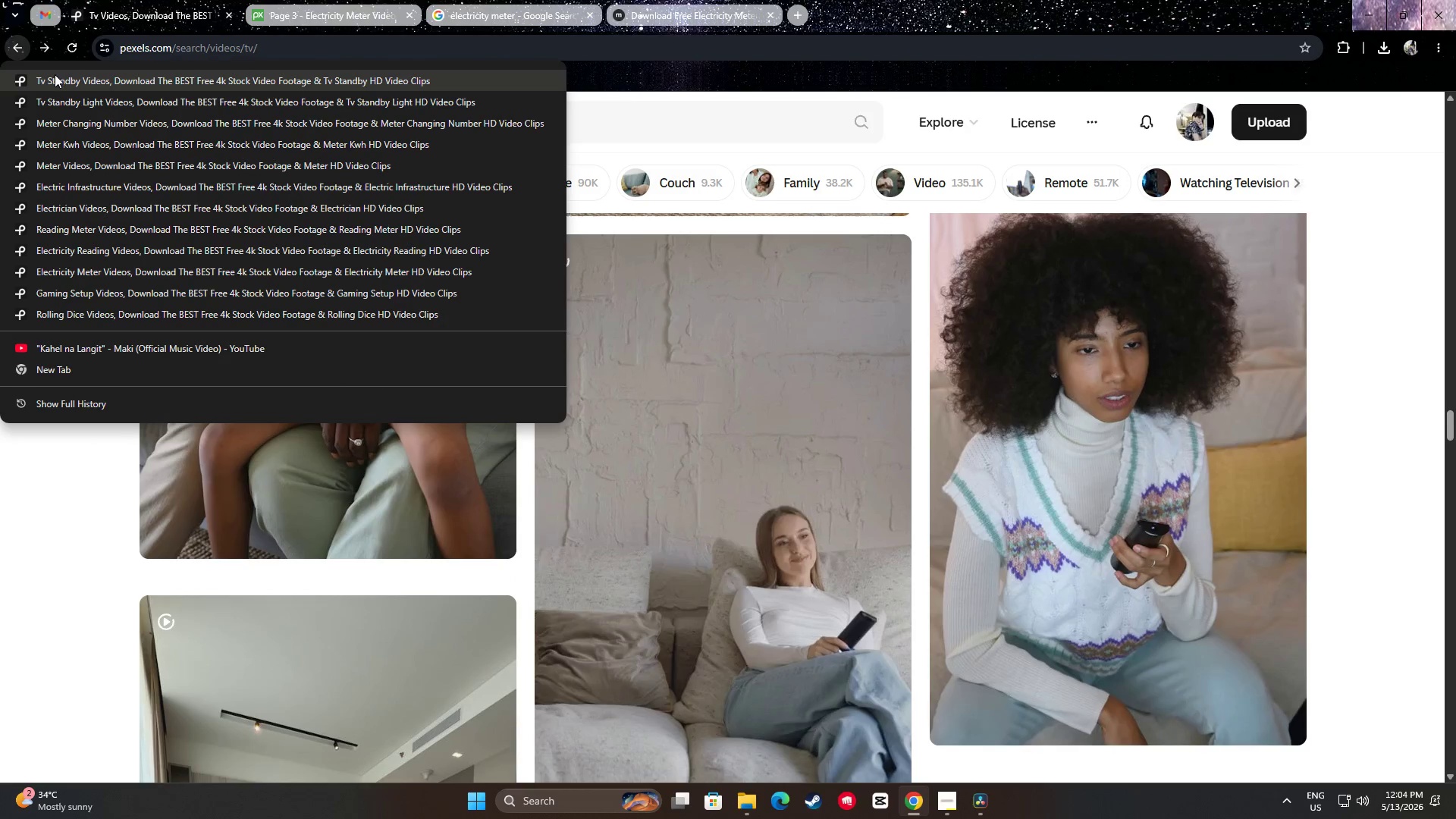 
left_click([55, 79])
 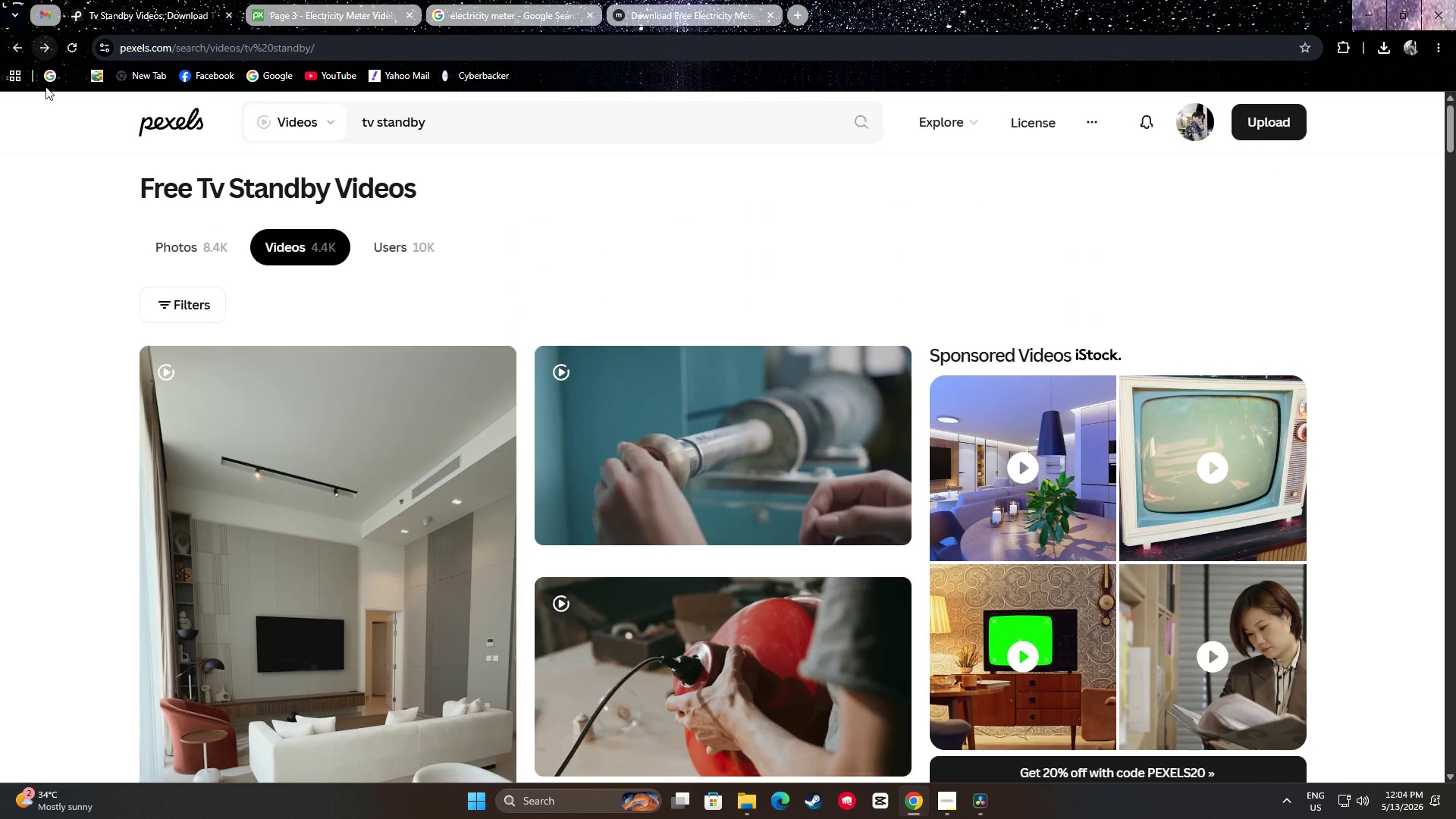 
scroll: coordinate [49, 230], scroll_direction: down, amount: 17.0
 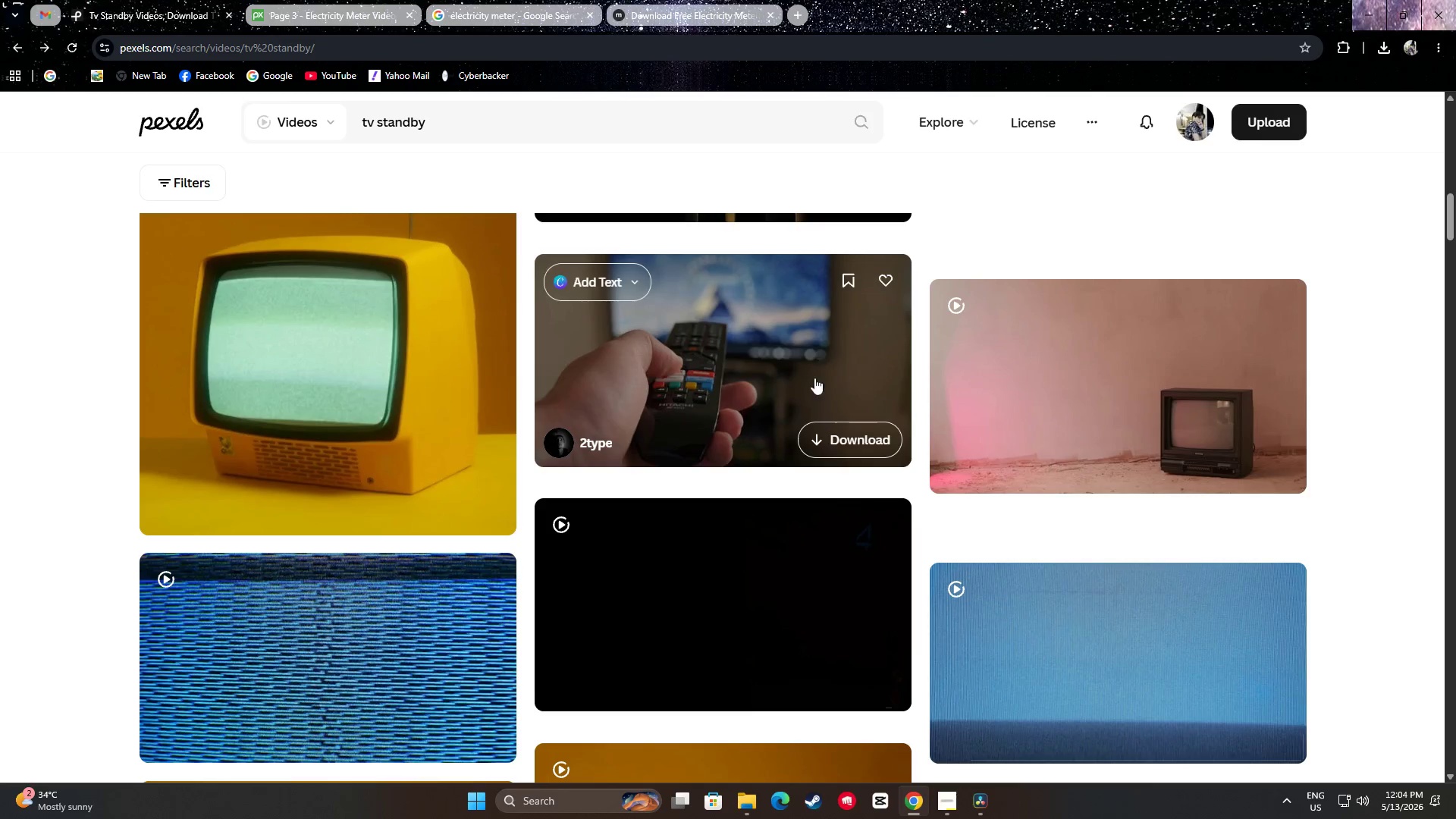 
scroll: coordinate [824, 386], scroll_direction: up, amount: 1.0
 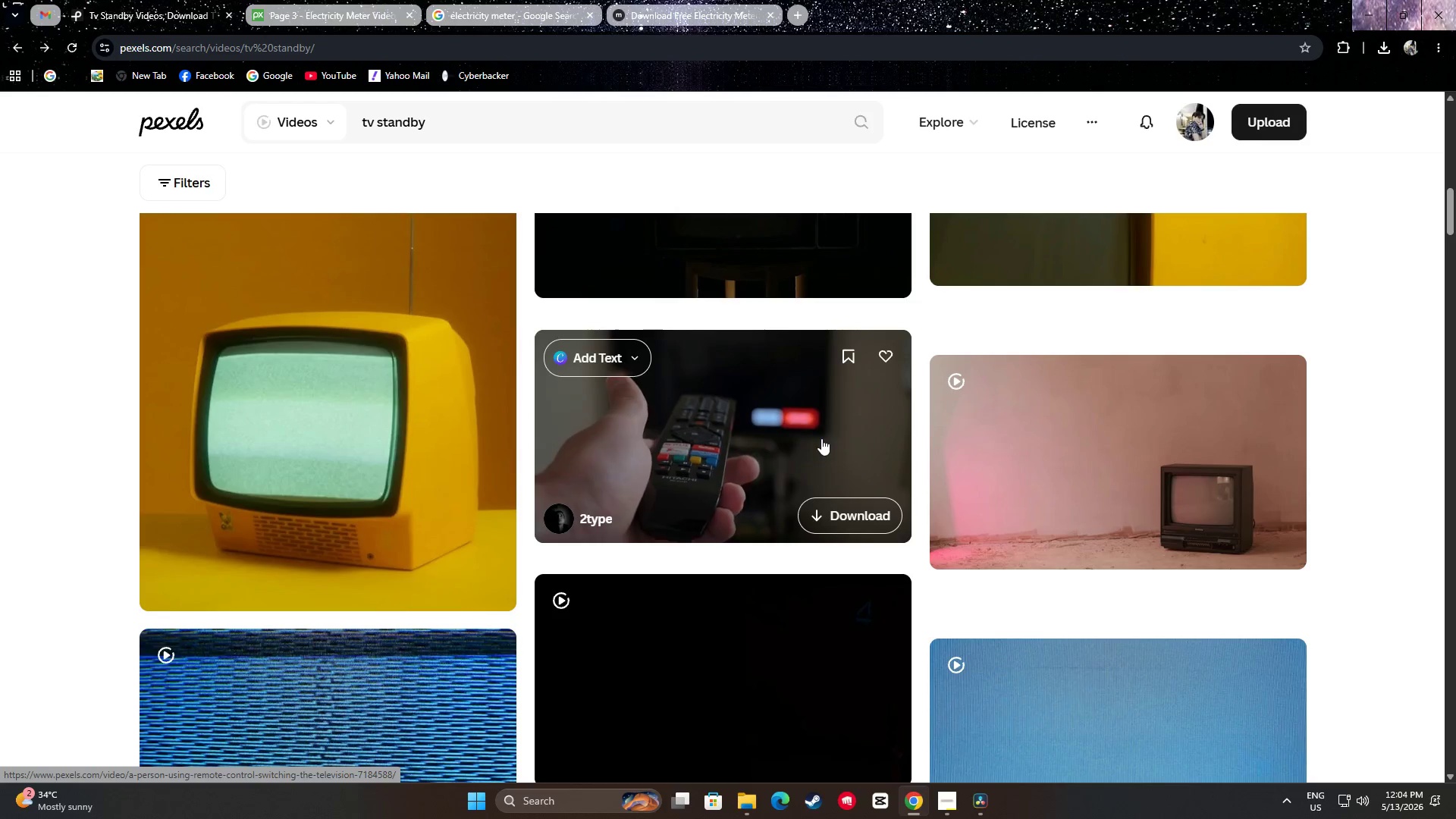 
wait(6.12)
 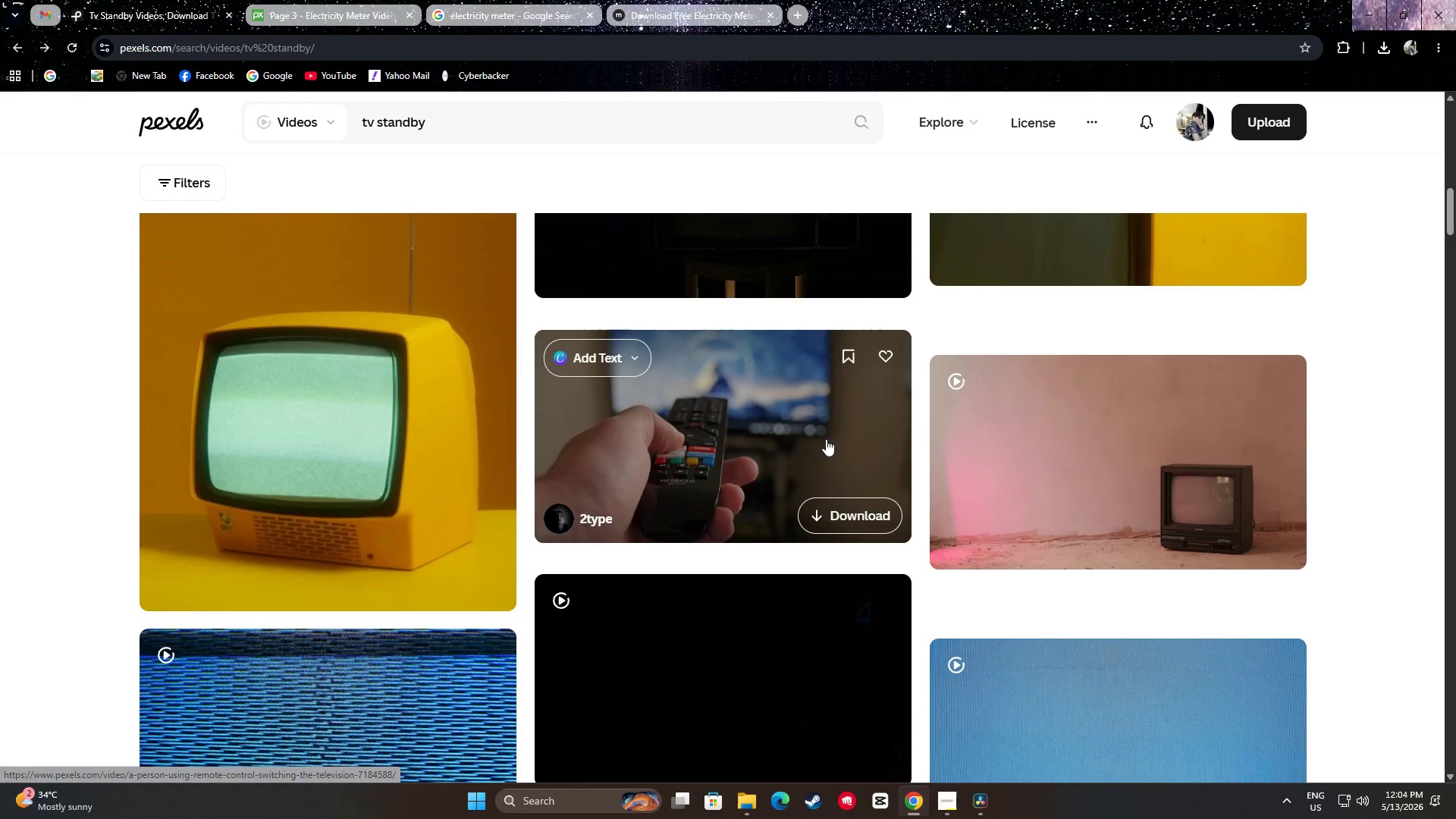 
scroll: coordinate [786, 347], scroll_direction: down, amount: 2.0
 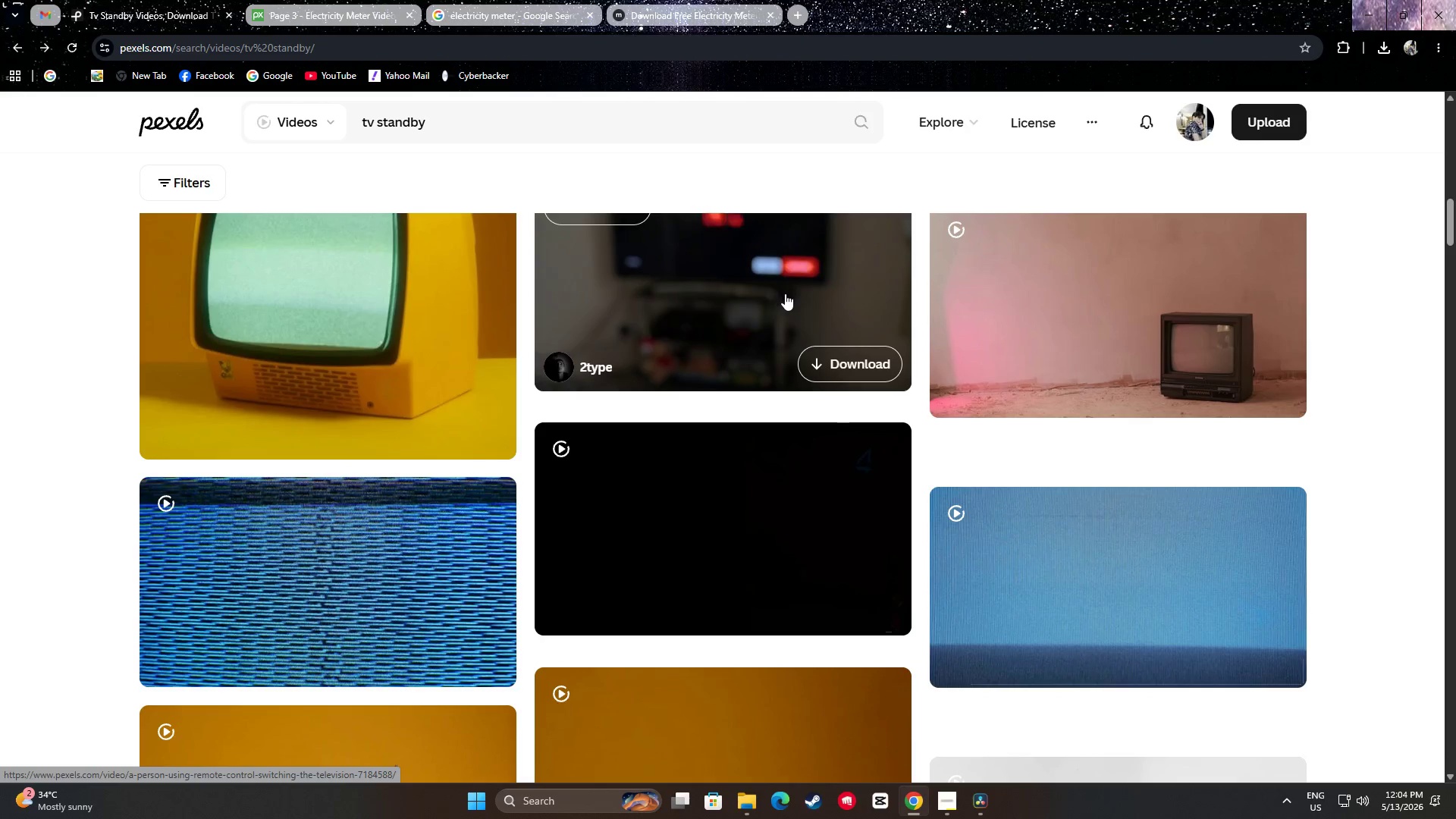 
scroll: coordinate [747, 331], scroll_direction: up, amount: 2.0
 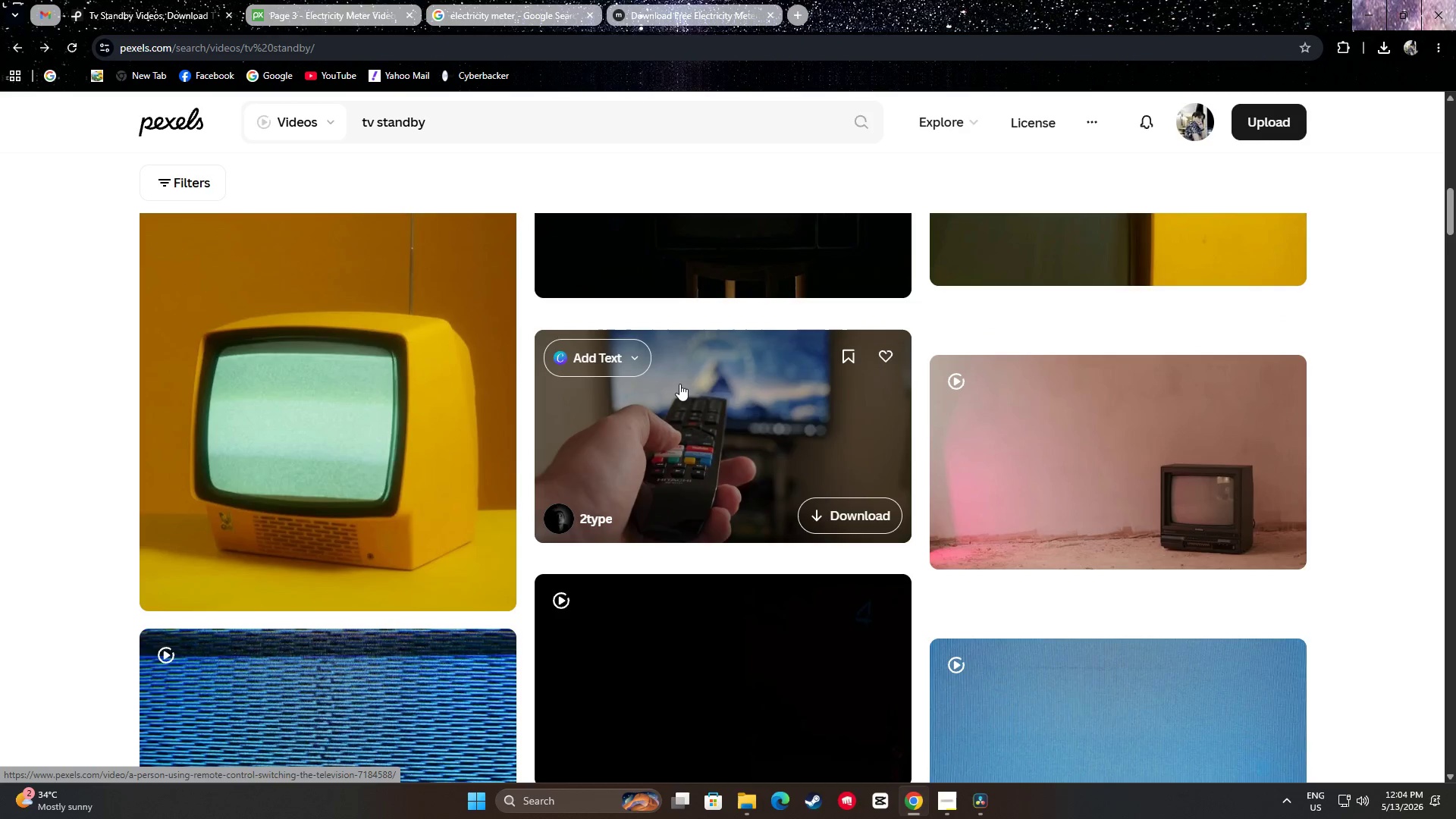 
scroll: coordinate [691, 391], scroll_direction: down, amount: 2.0
 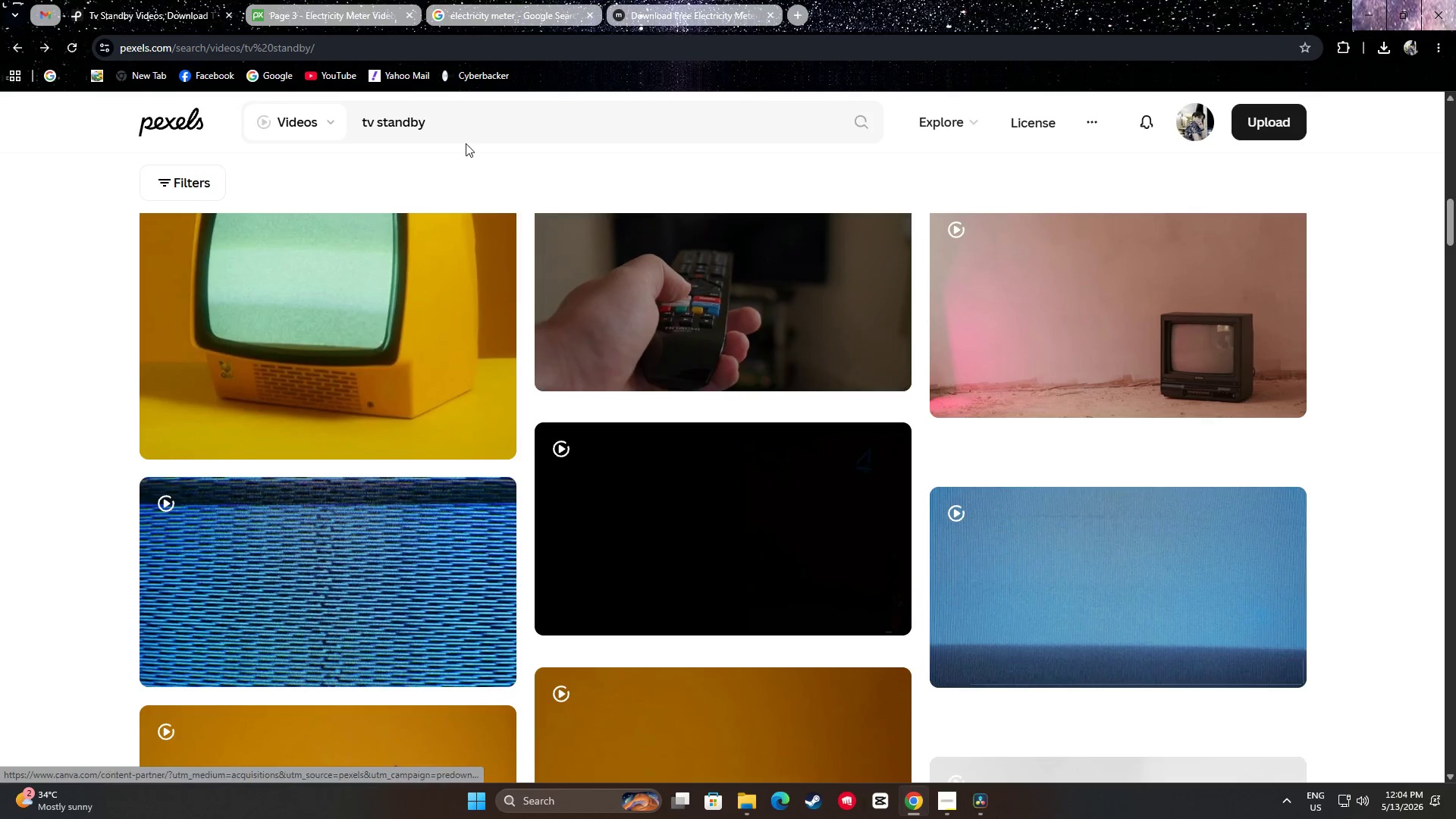 
left_click_drag(start_coordinate=[460, 111], to_coordinate=[318, 104])
 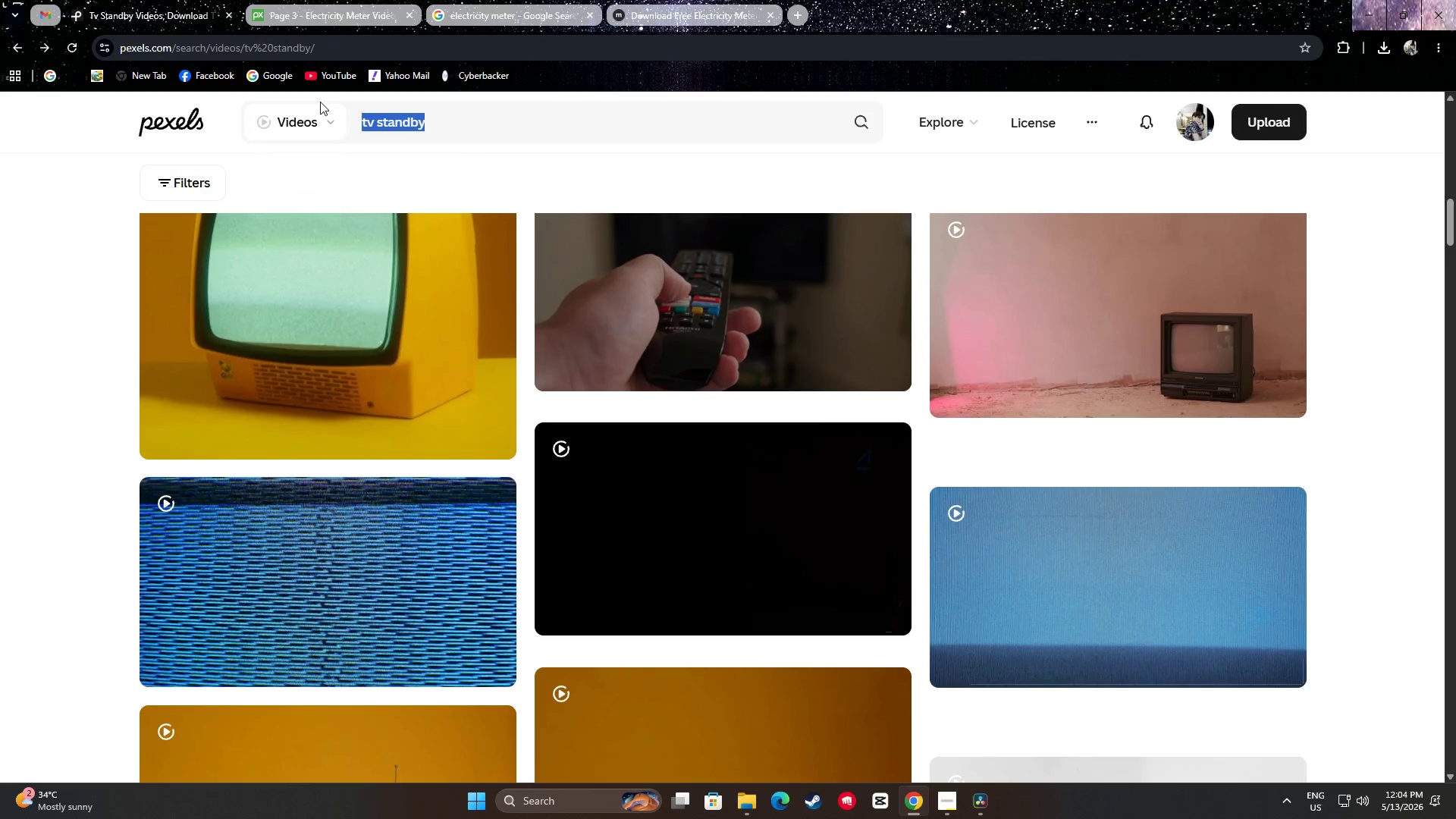 
type(smart power strip)
 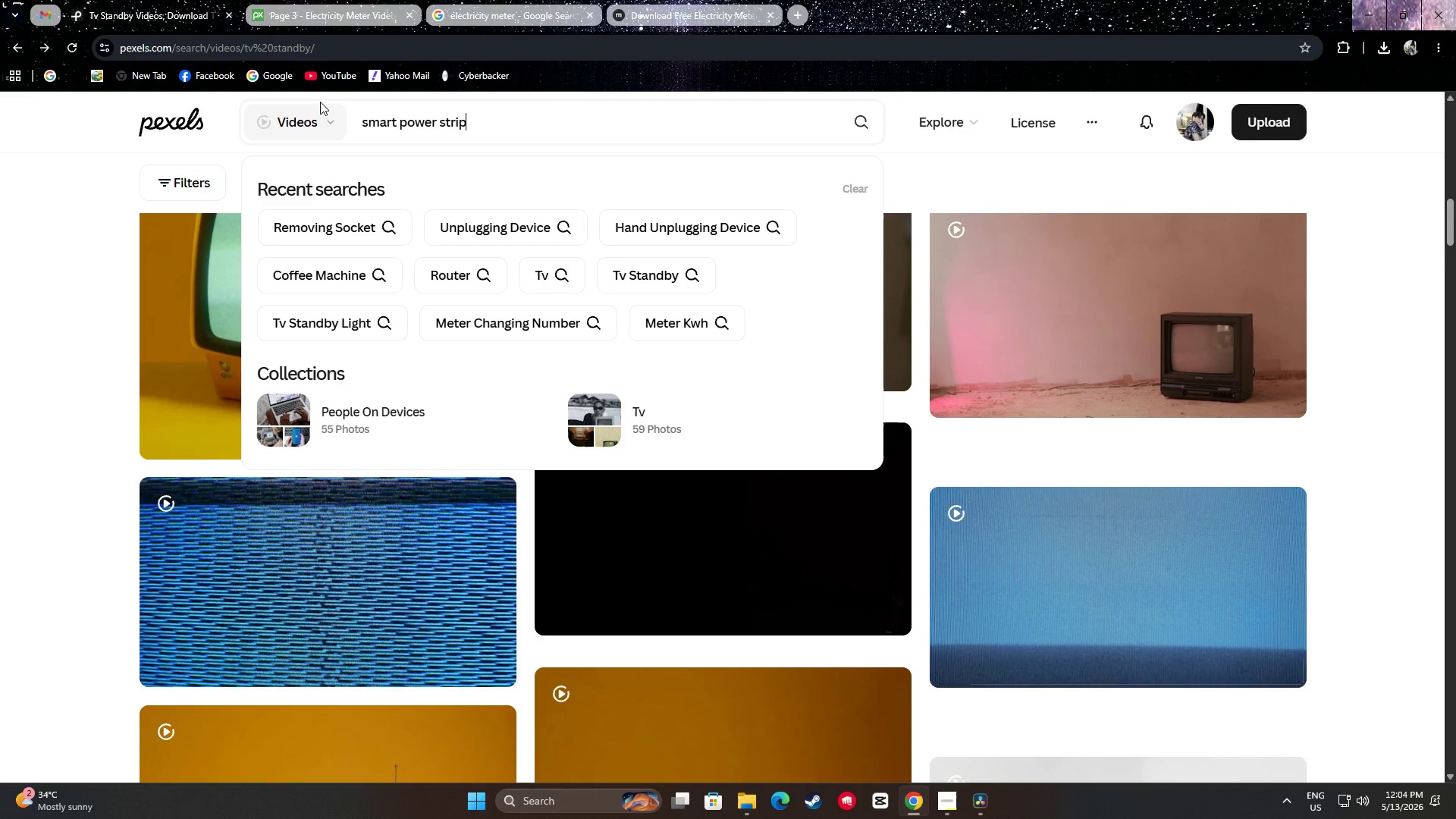 
key(Enter)
 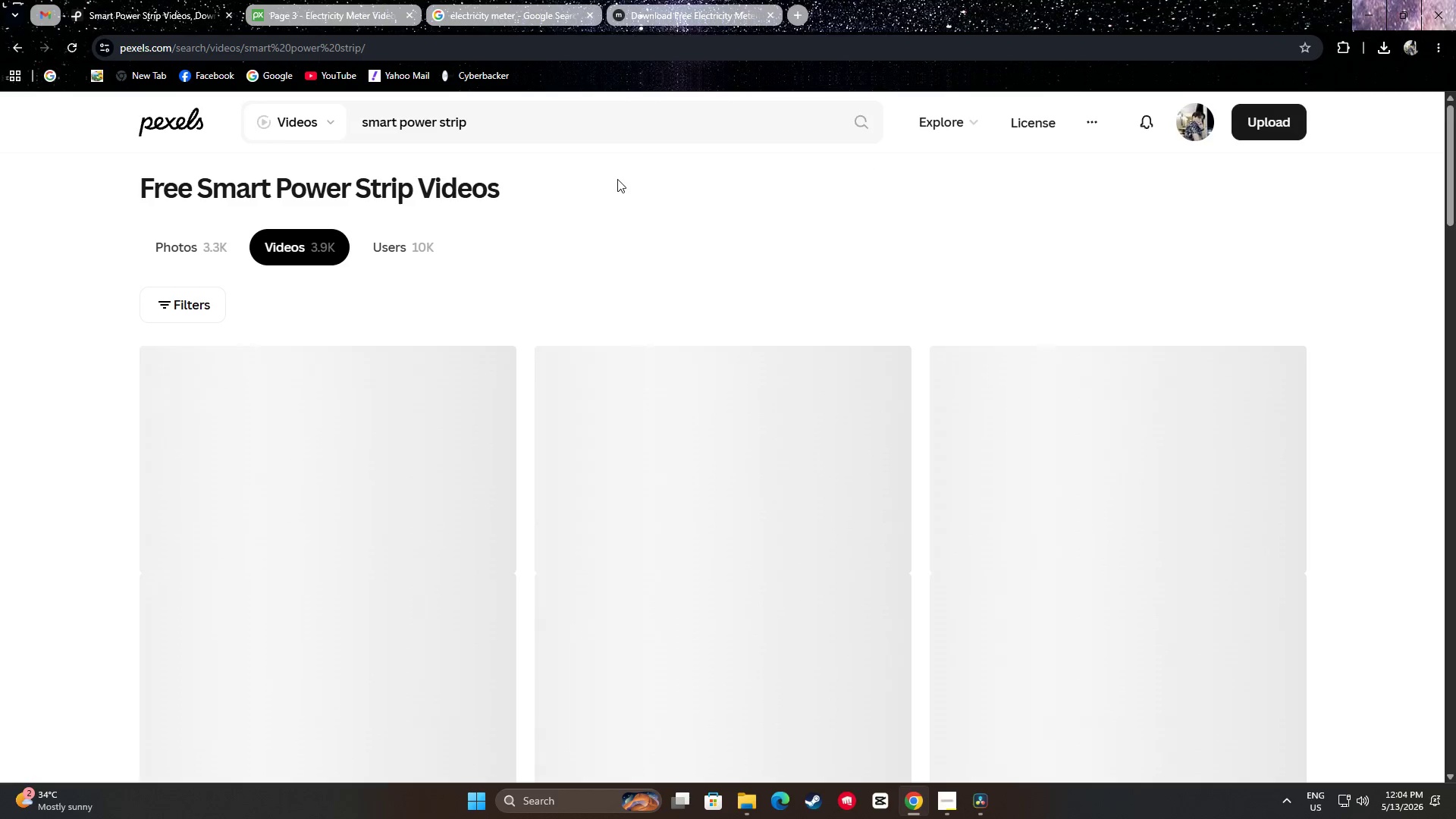 
scroll: coordinate [79, 428], scroll_direction: down, amount: 25.0
 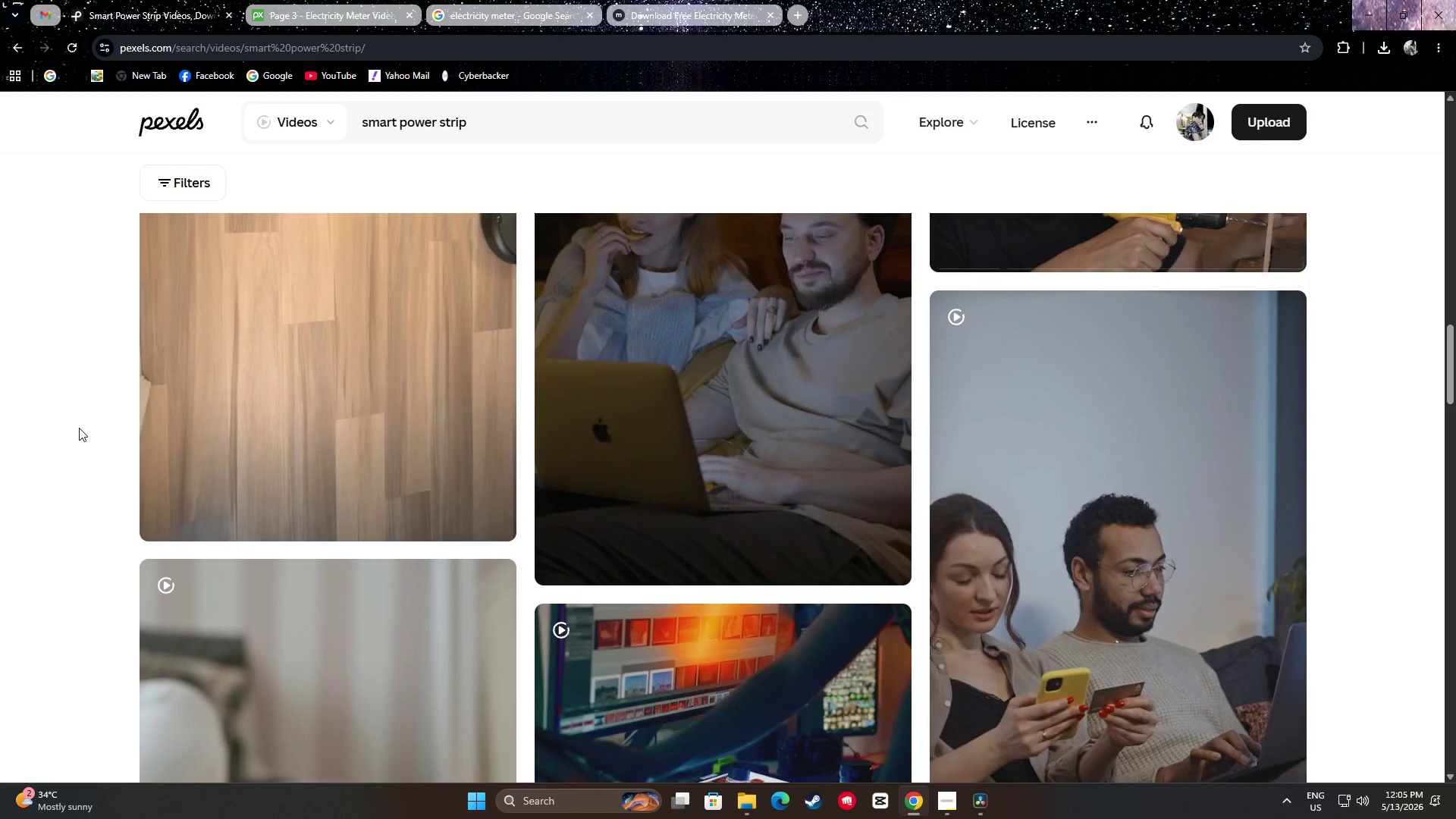 
scroll: coordinate [780, 239], scroll_direction: down, amount: 17.0
 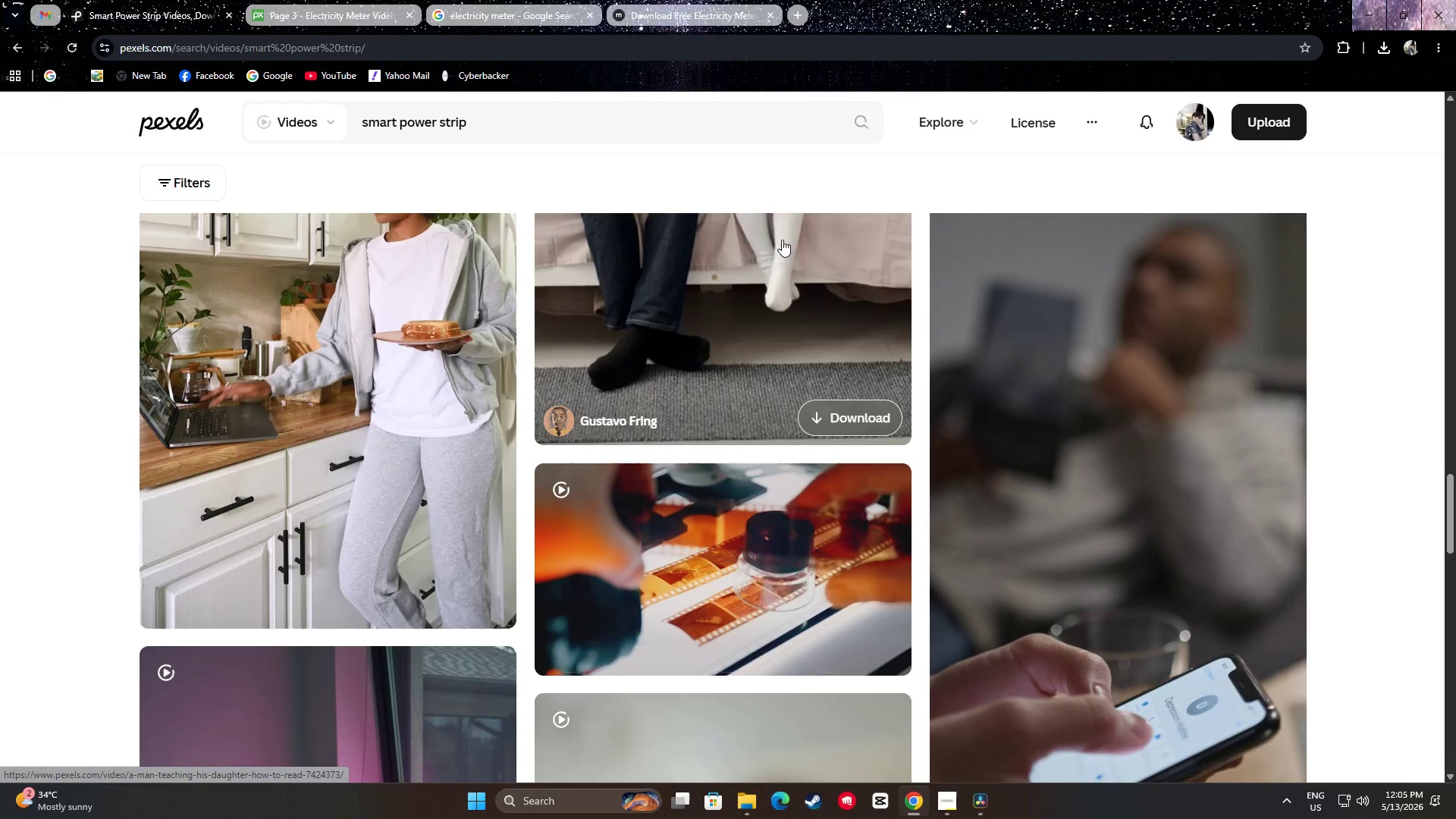 
scroll: coordinate [821, 284], scroll_direction: down, amount: 20.0
 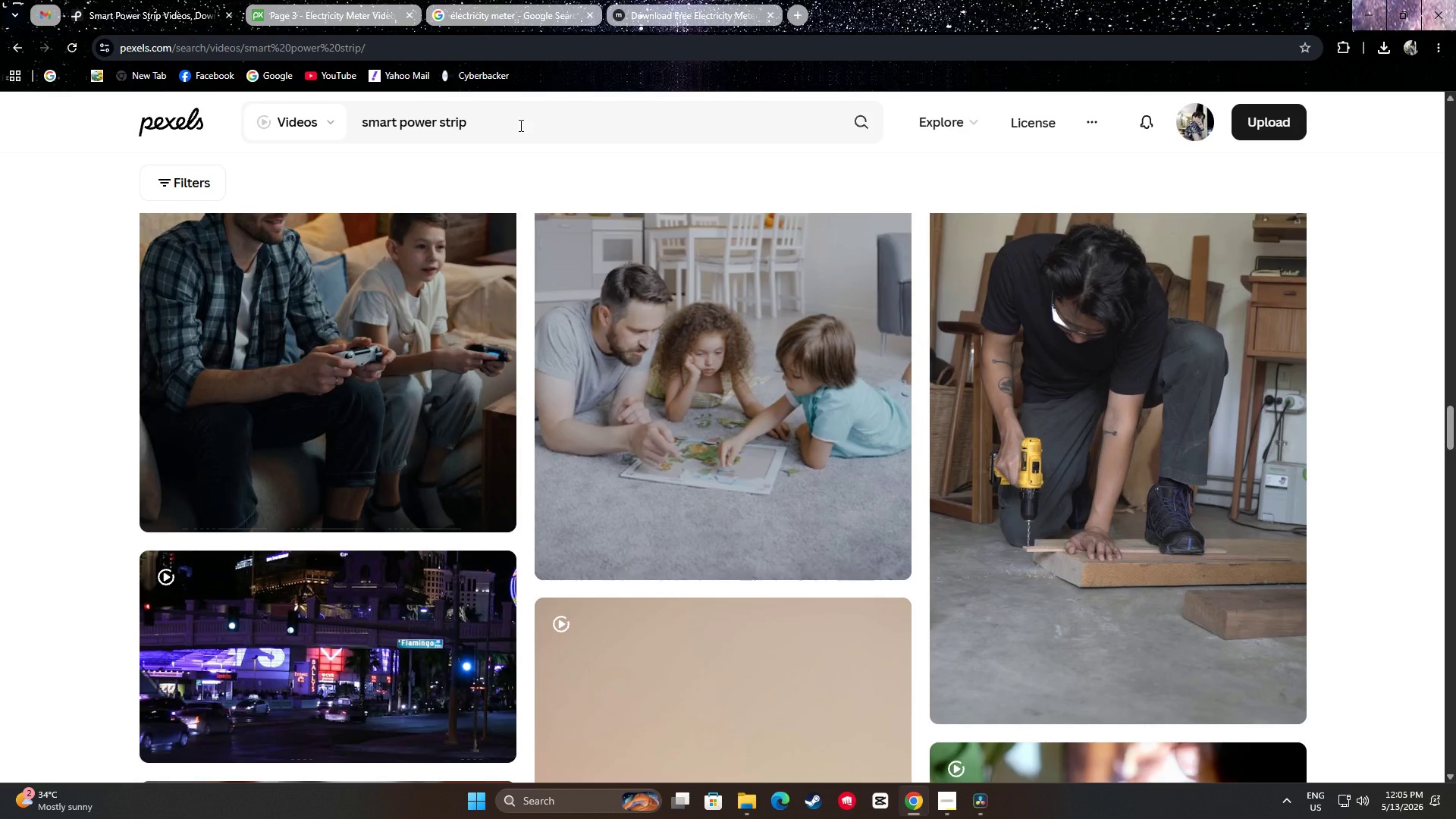 
left_click_drag(start_coordinate=[519, 123], to_coordinate=[300, 118])
 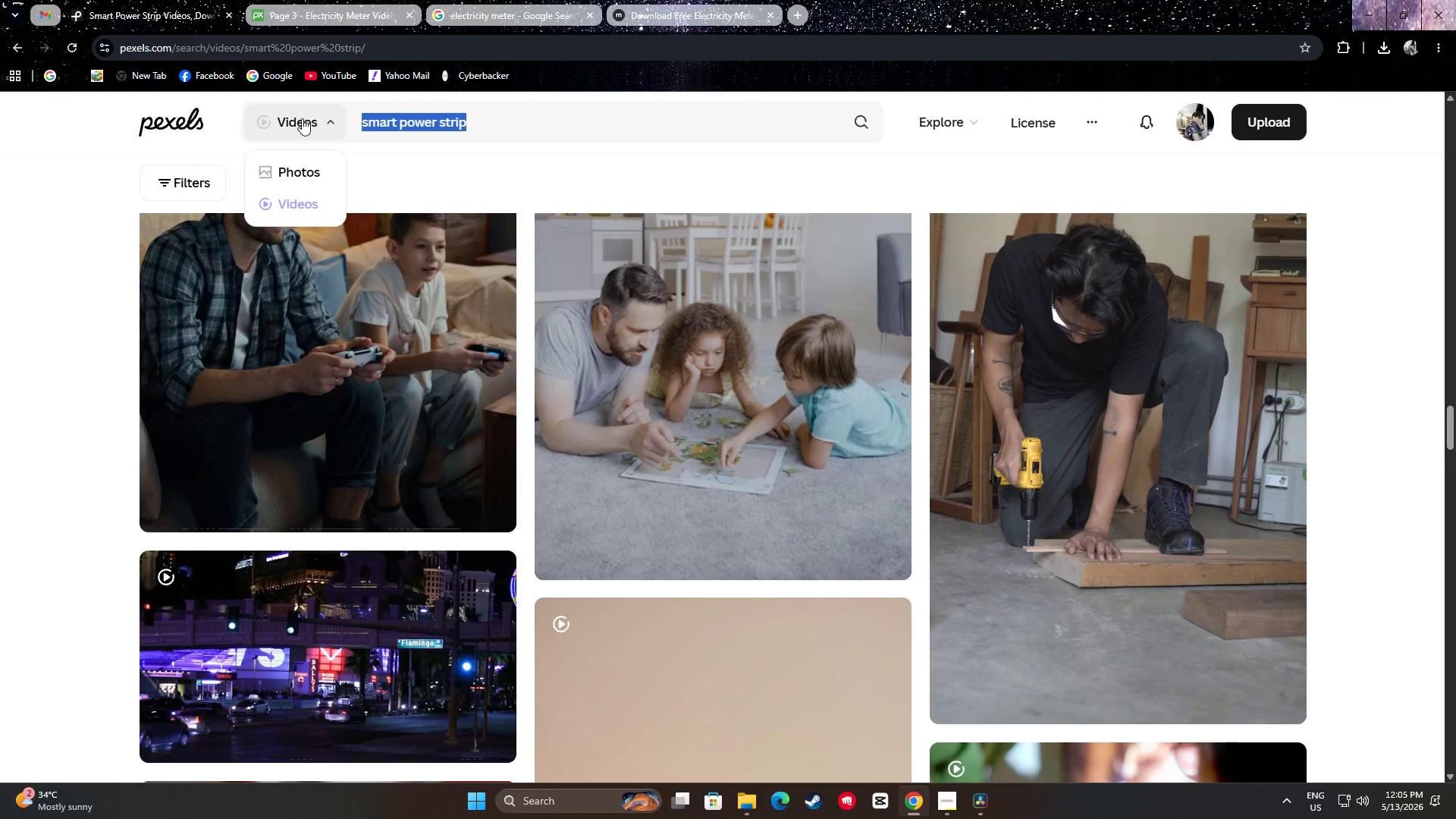 
type(turning off lifghr)
key(Backspace)
key(Backspace)
key(Backspace)
key(Backspace)
type(ghts)
 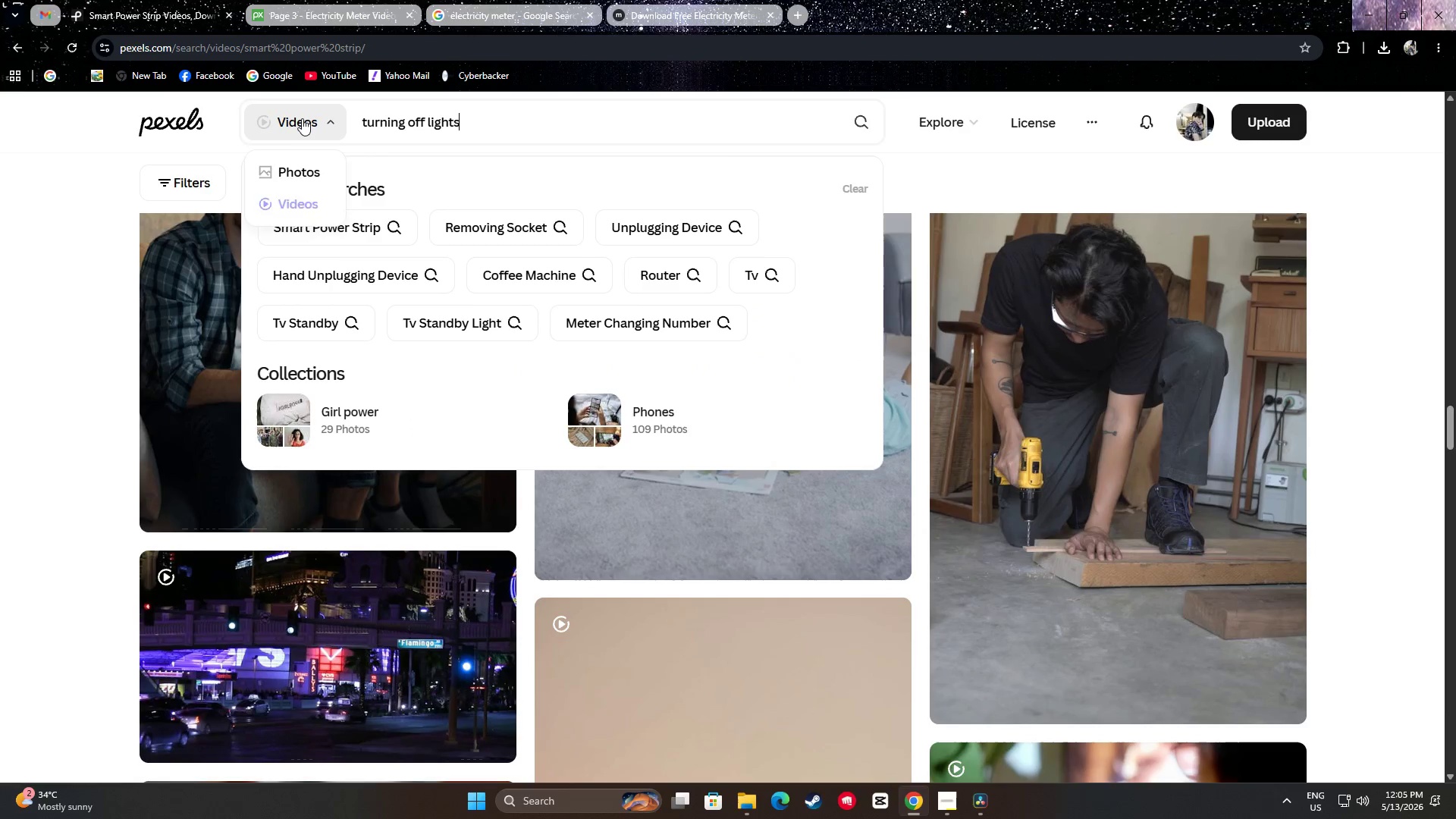 
key(Enter)
 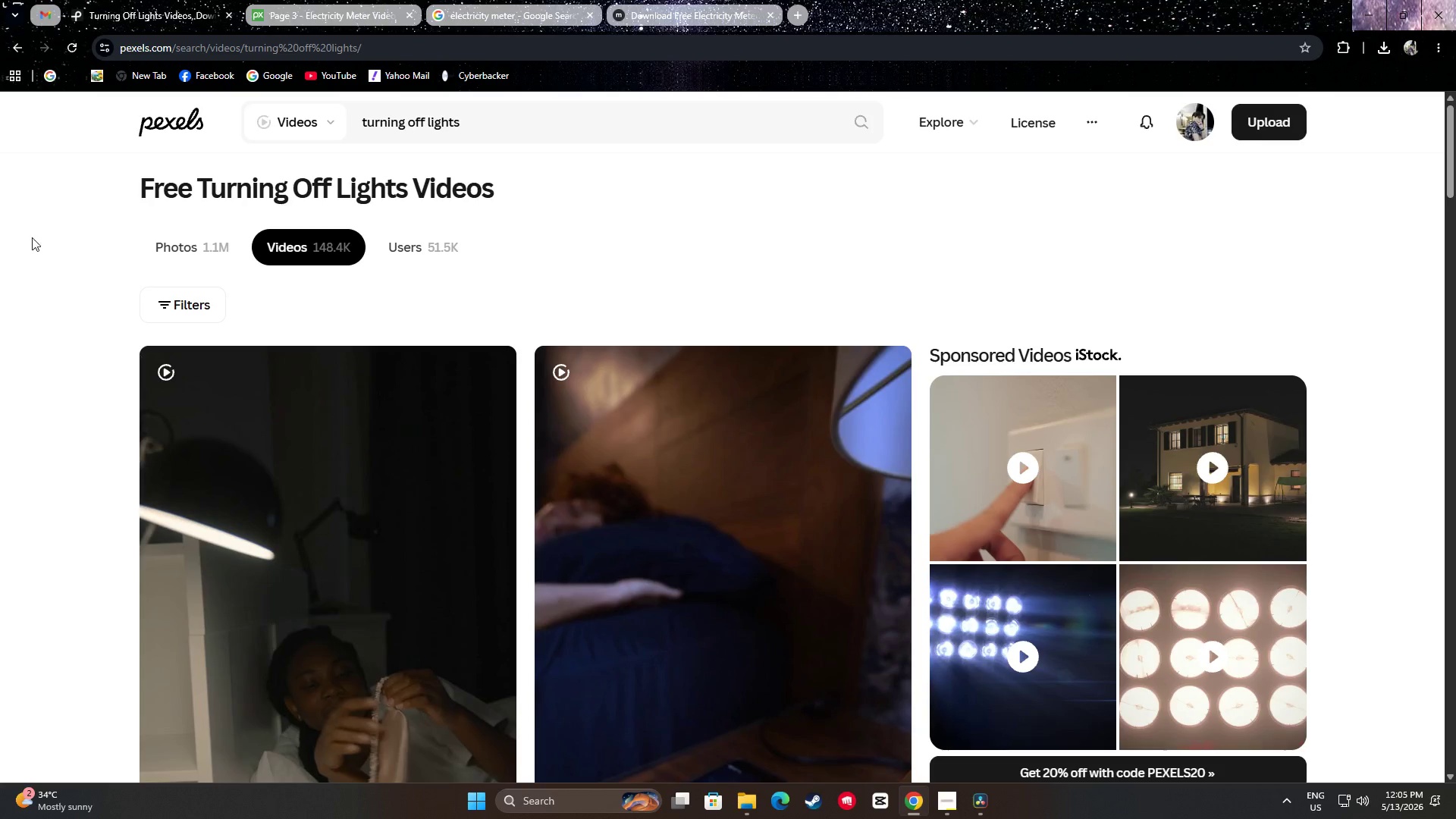 
scroll: coordinate [8, 219], scroll_direction: down, amount: 28.0
 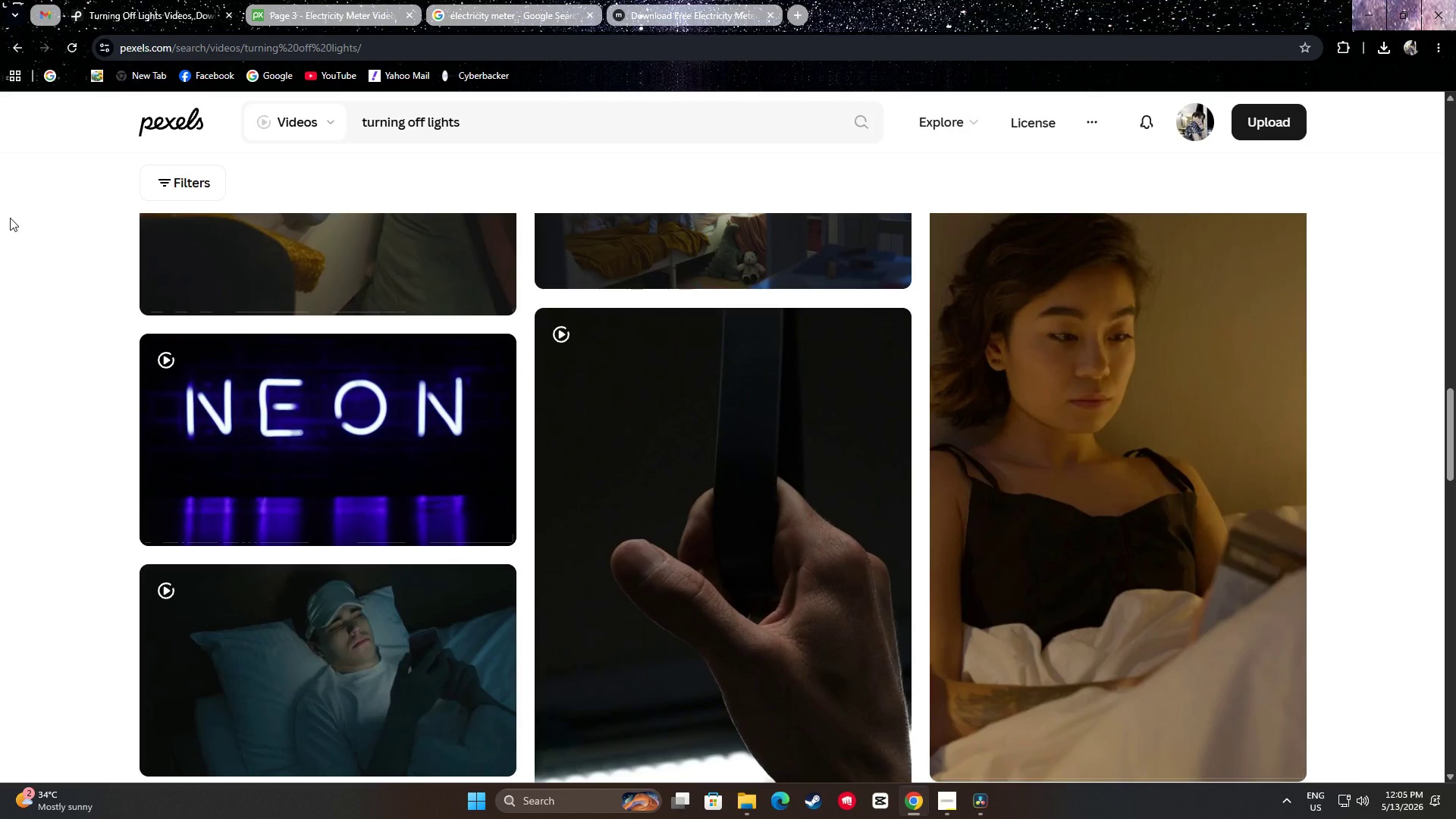 
scroll: coordinate [10, 218], scroll_direction: down, amount: 4.0
 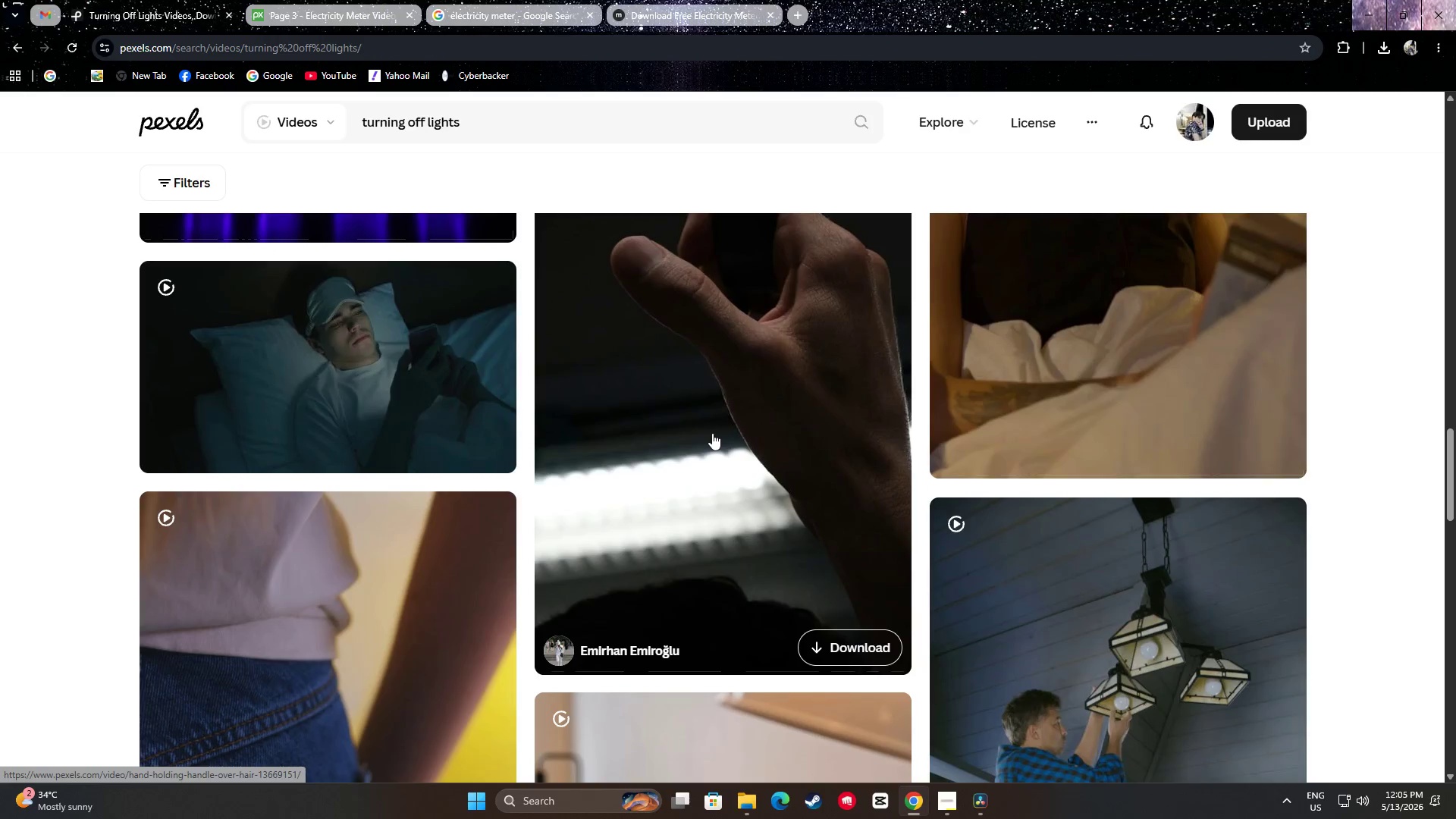 
scroll: coordinate [710, 431], scroll_direction: up, amount: 2.0
 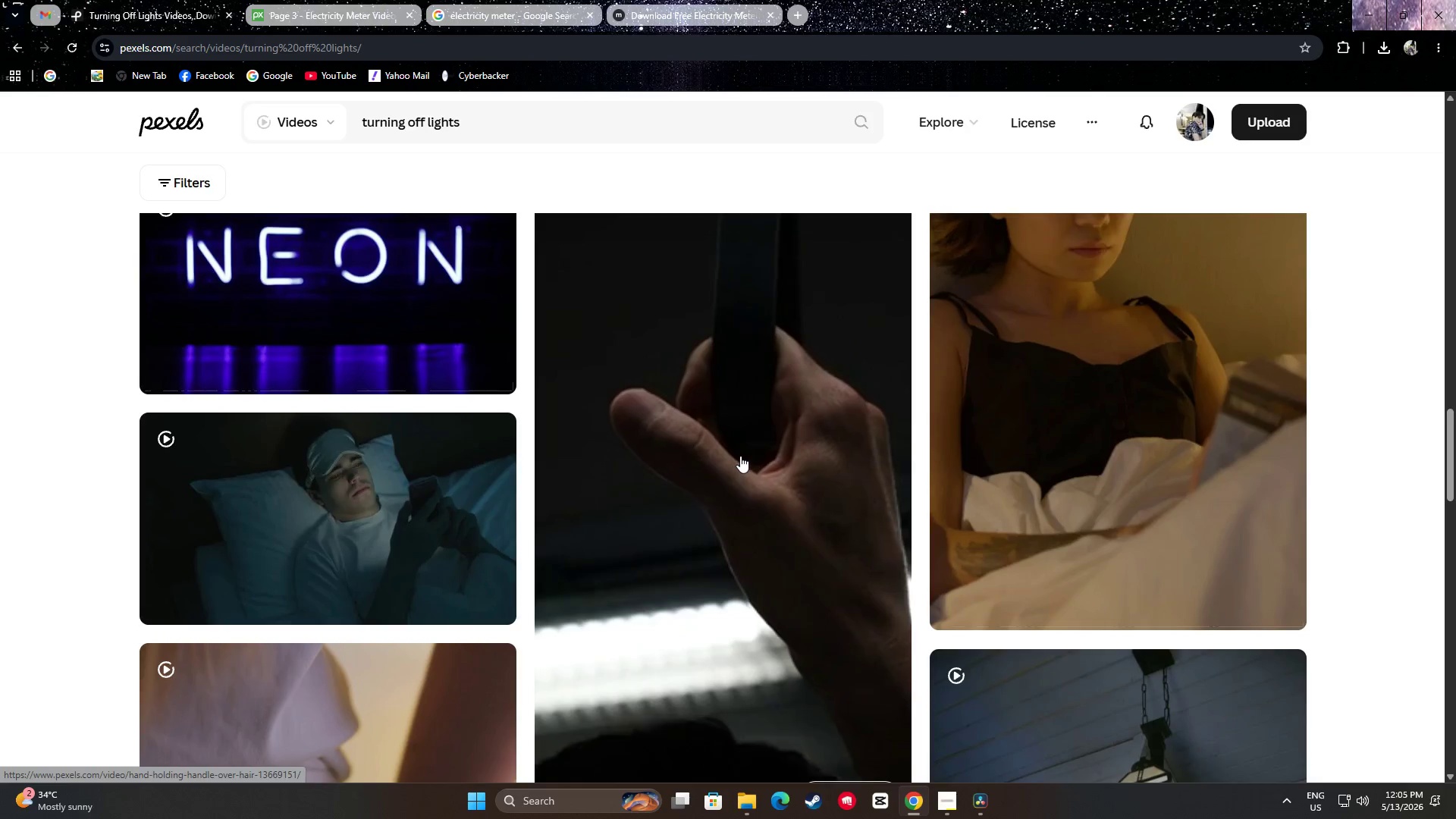 
scroll: coordinate [1440, 443], scroll_direction: down, amount: 21.0
 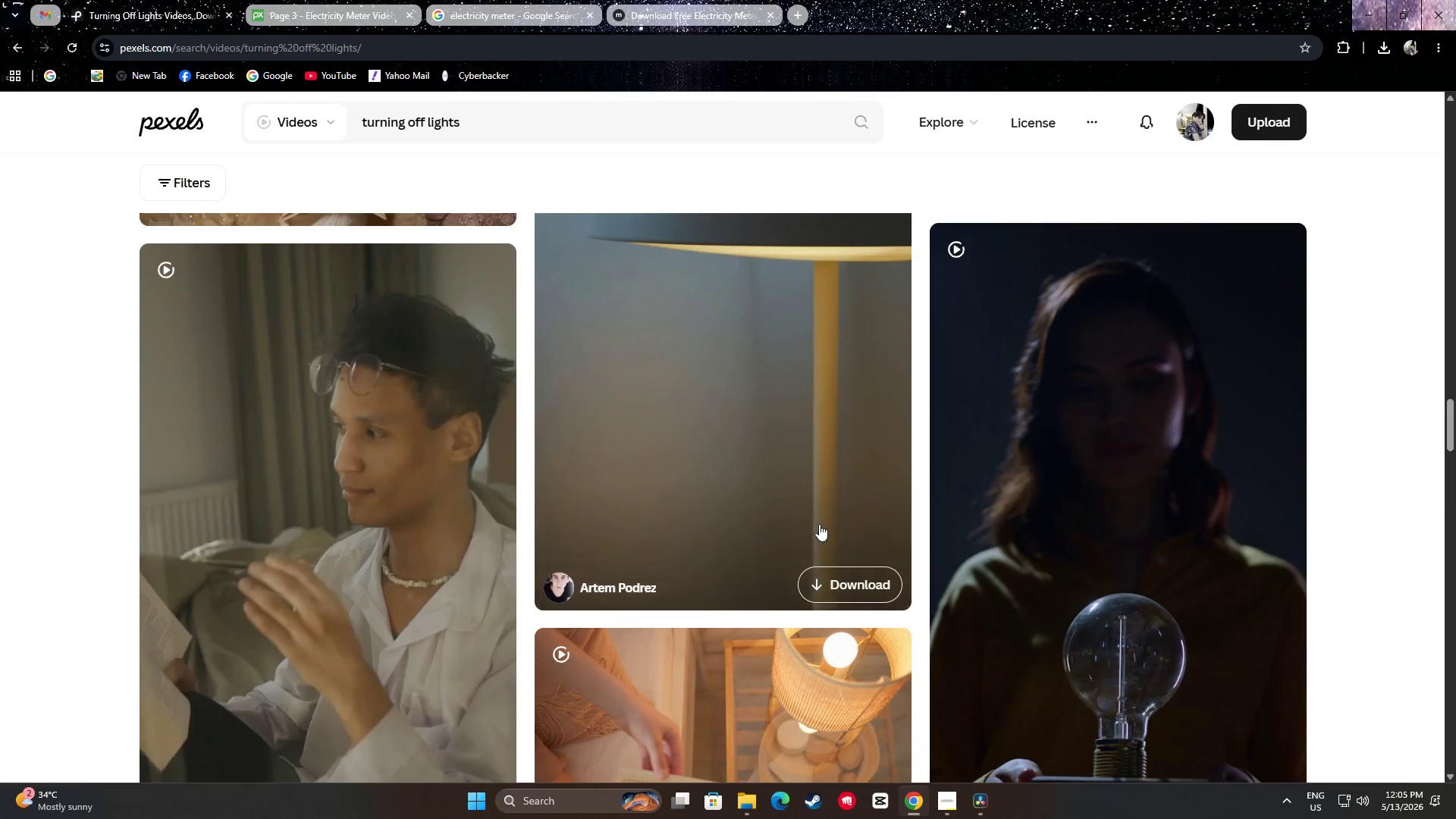 
scroll: coordinate [814, 522], scroll_direction: up, amount: 3.0
 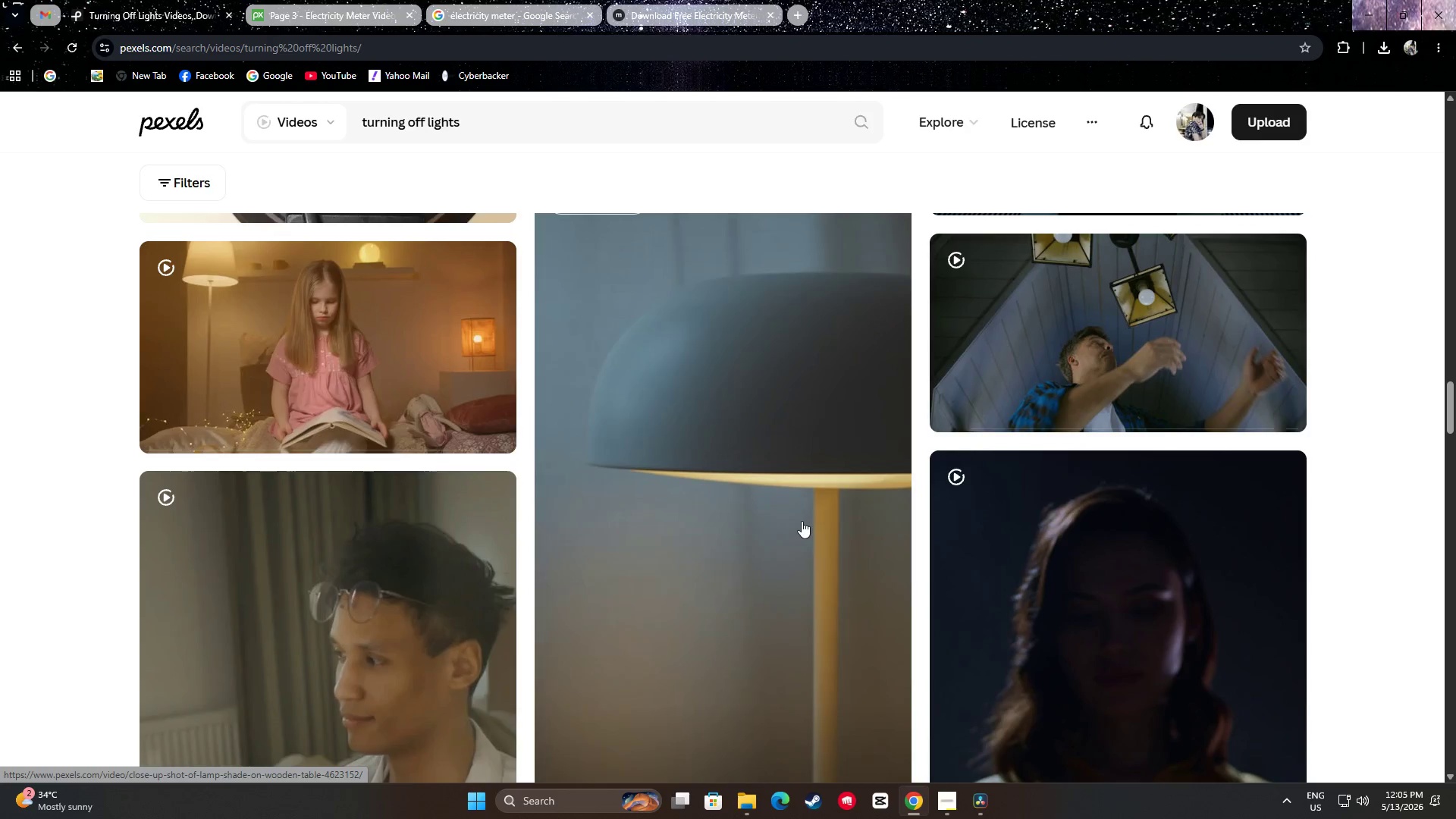 
scroll: coordinate [783, 424], scroll_direction: down, amount: 4.0
 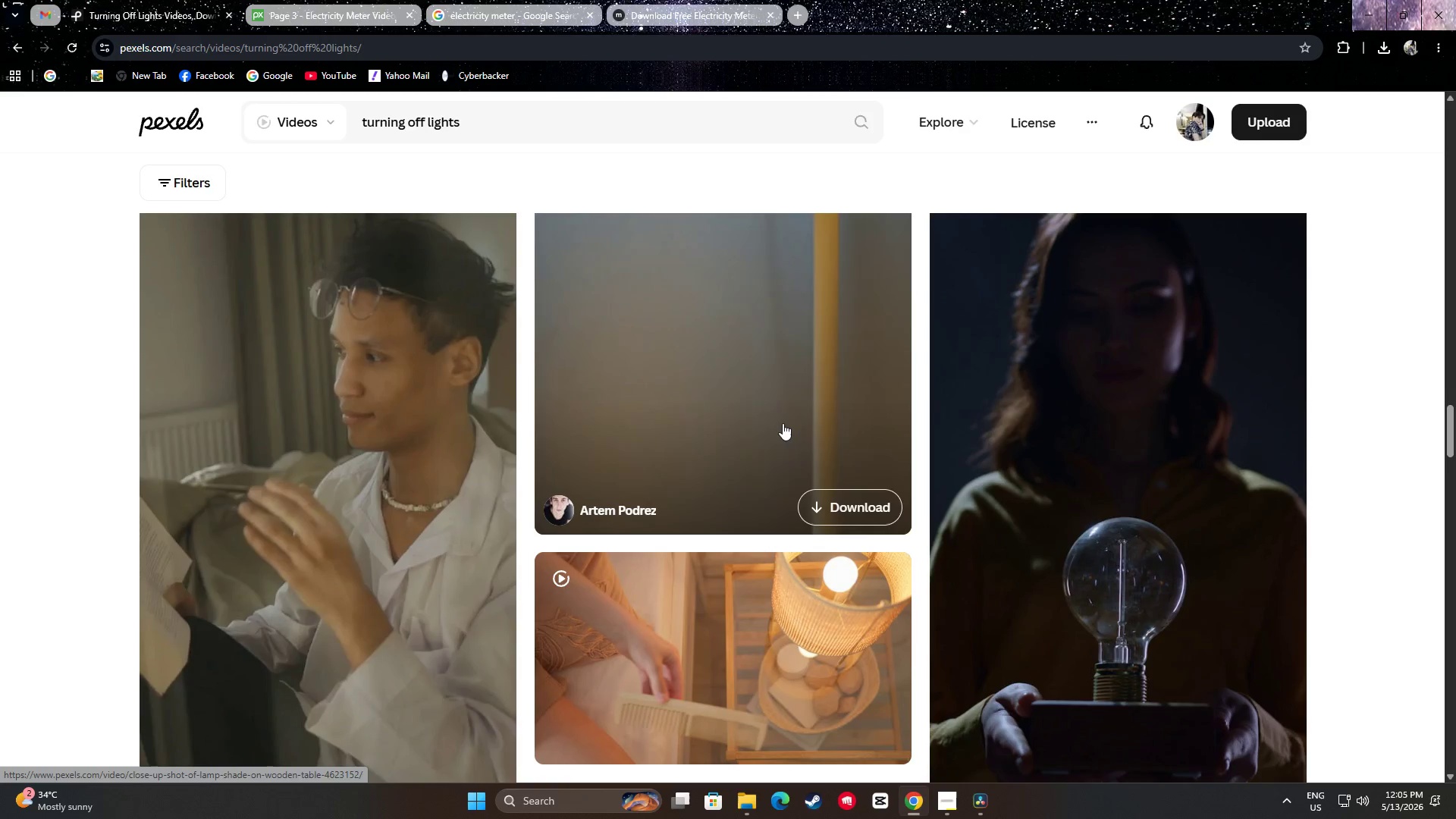 
scroll: coordinate [782, 422], scroll_direction: up, amount: 1.0
 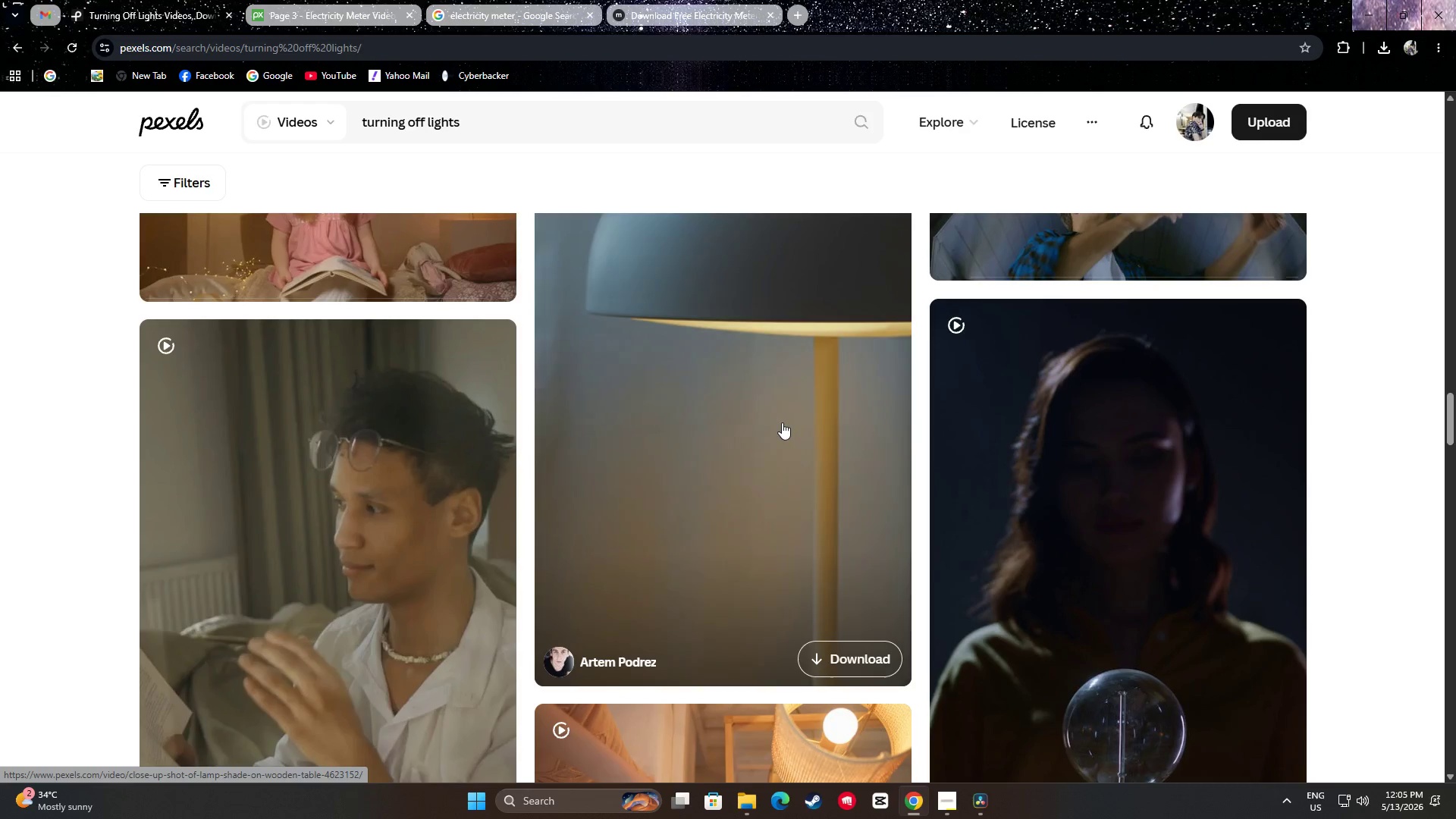 
scroll: coordinate [758, 337], scroll_direction: down, amount: 13.0
 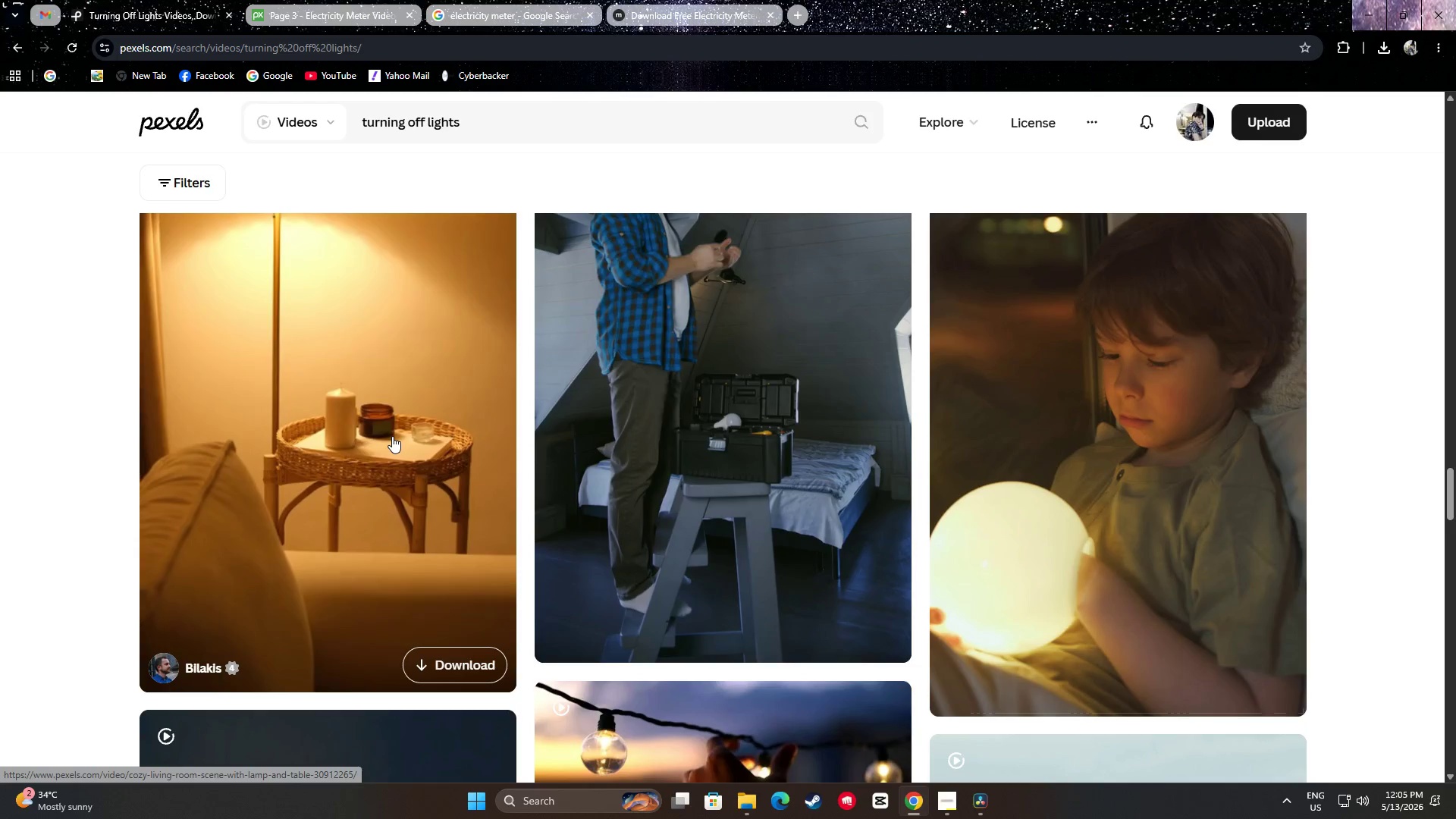 
wait(5.85)
 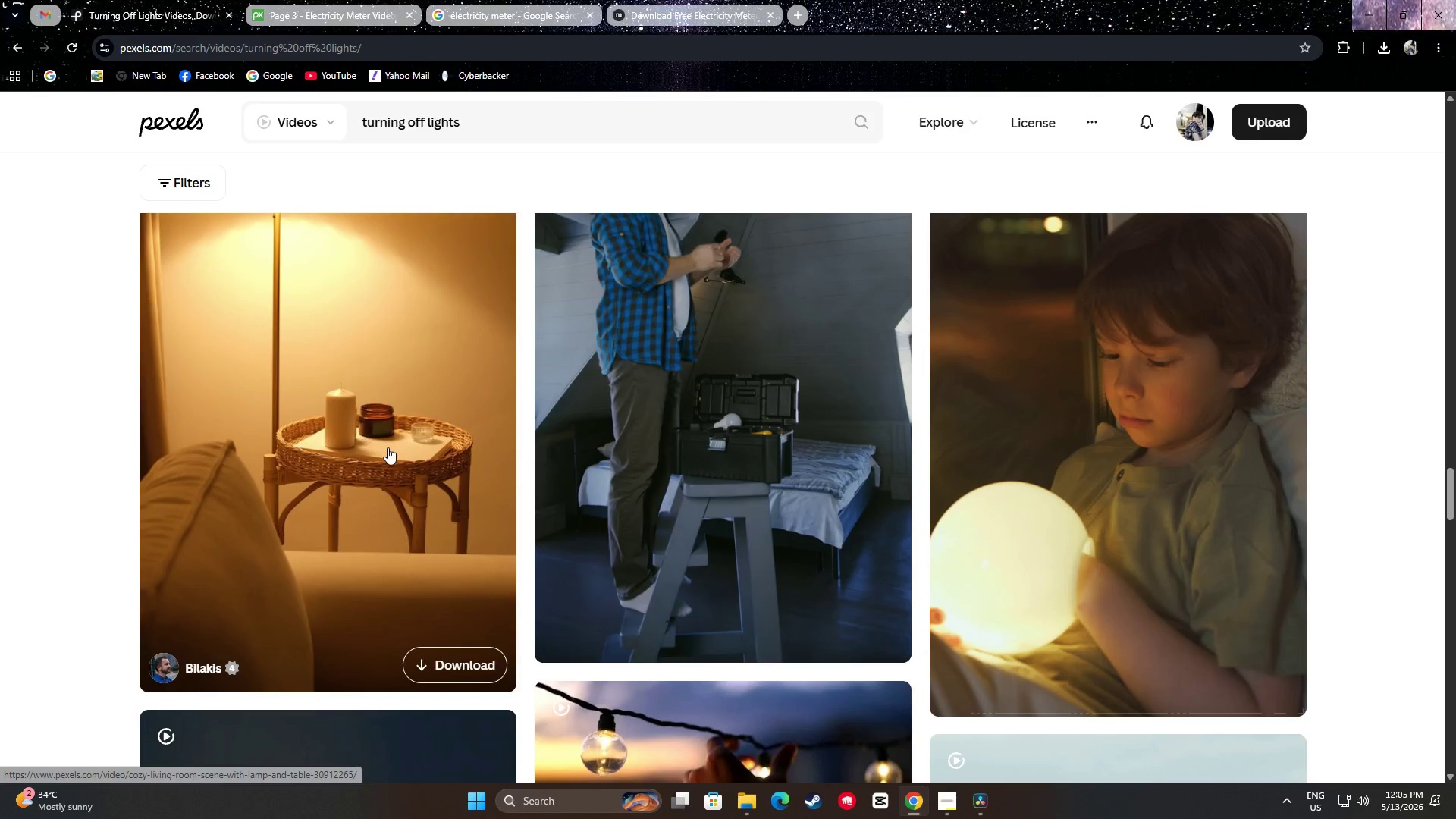 
left_click([463, 0])
 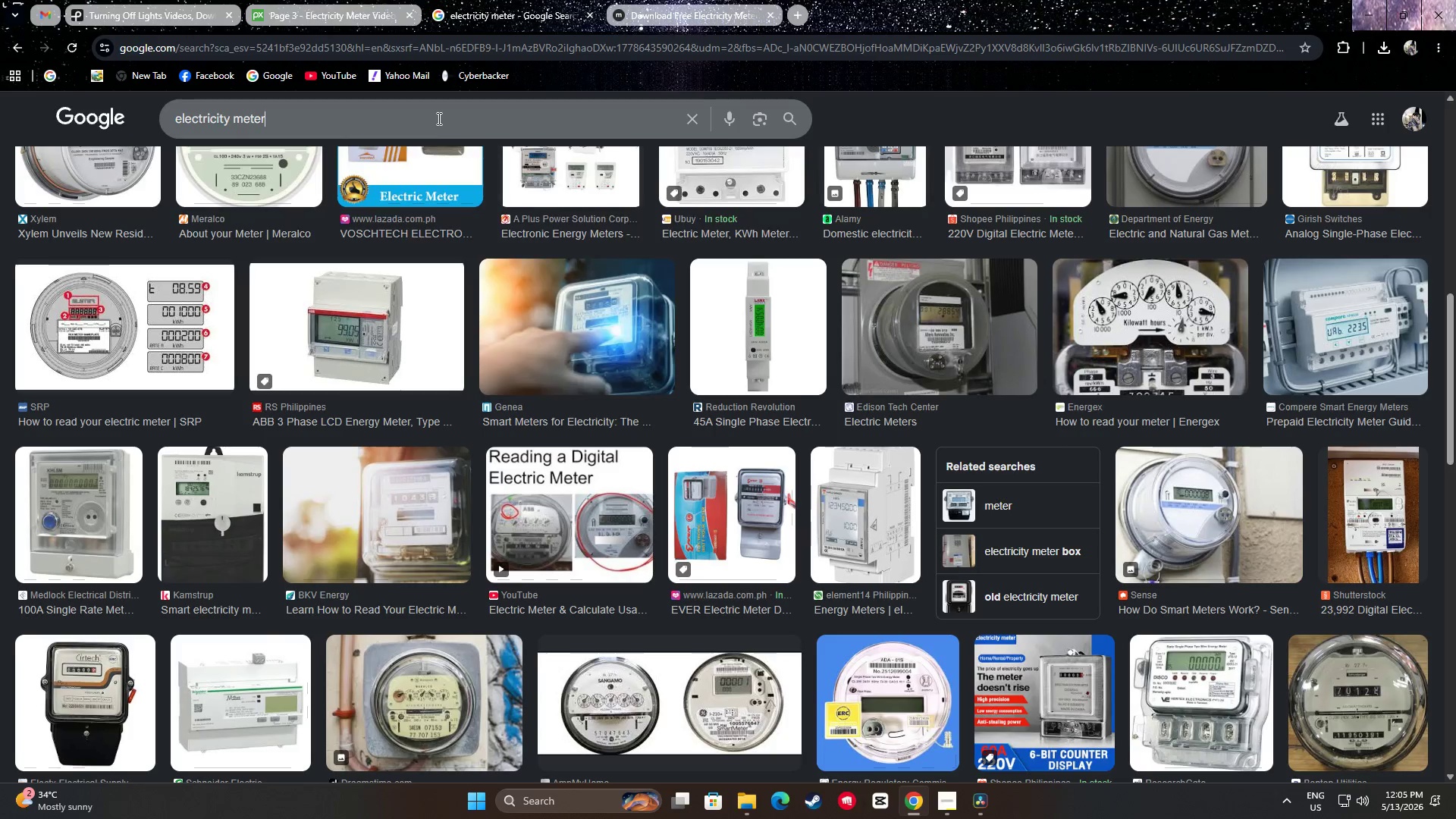 
key(A)
 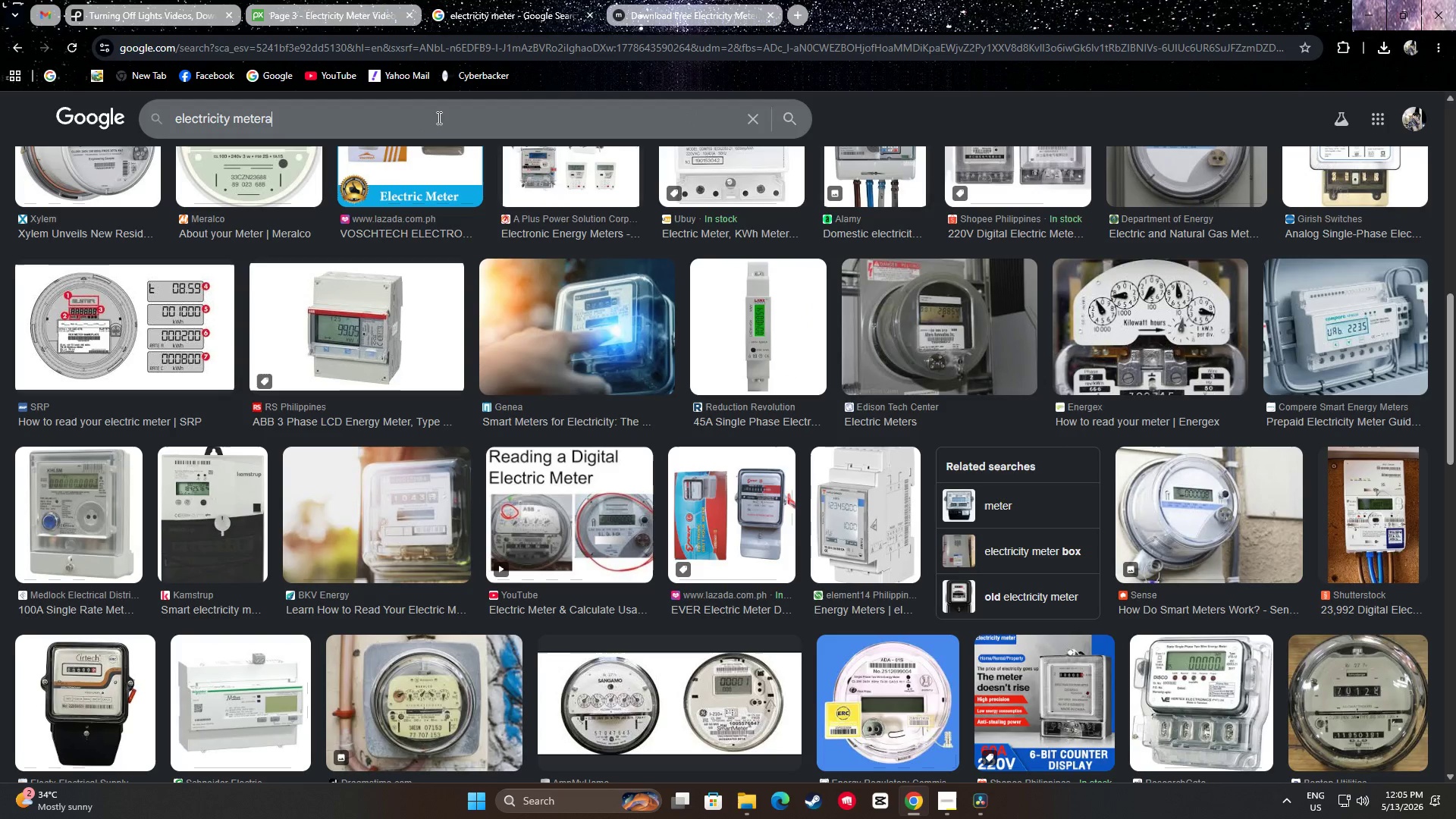 
key(Control+ControlLeft)
 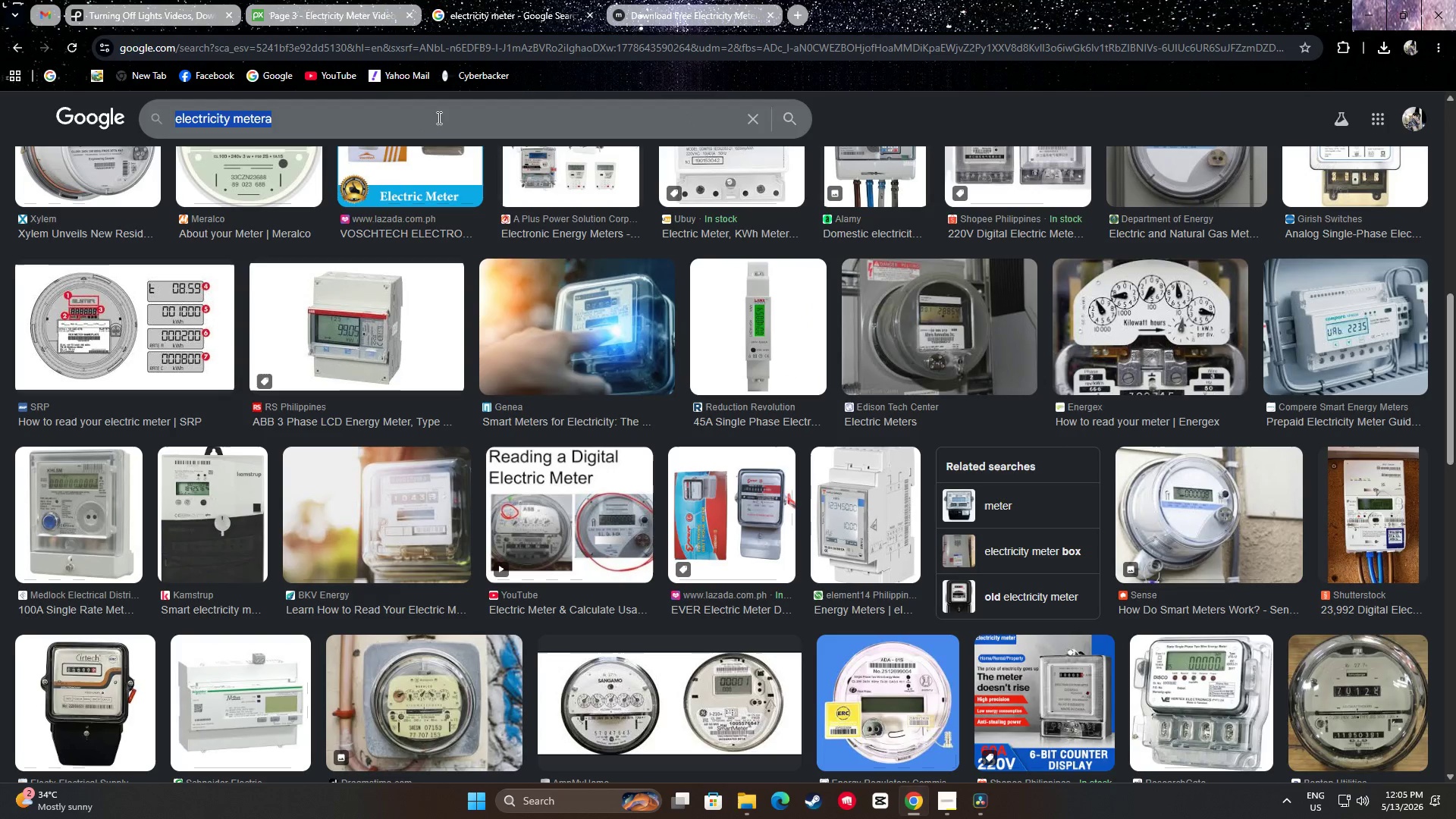 
key(Control+A)
 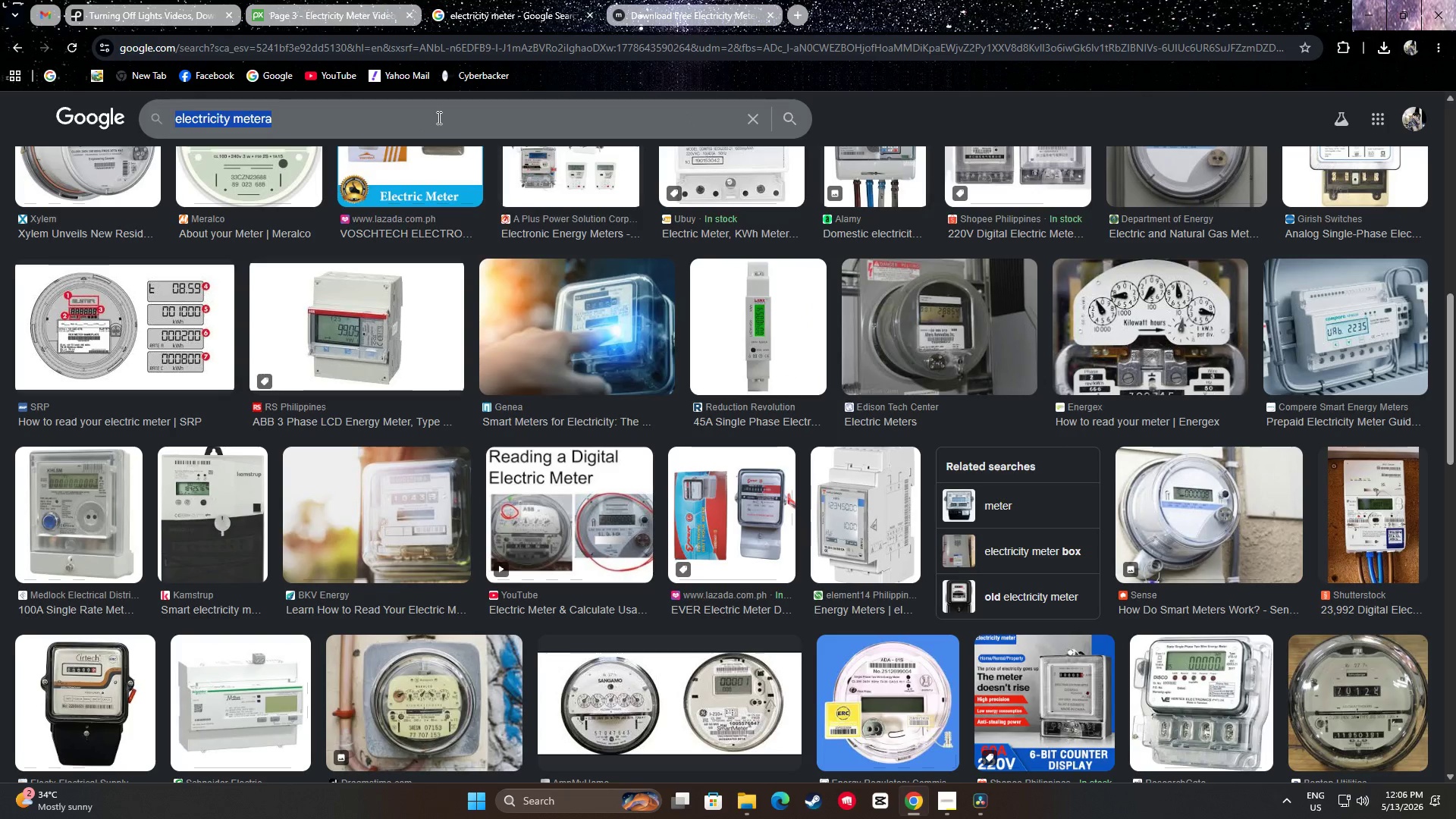 
type(smart power str)
 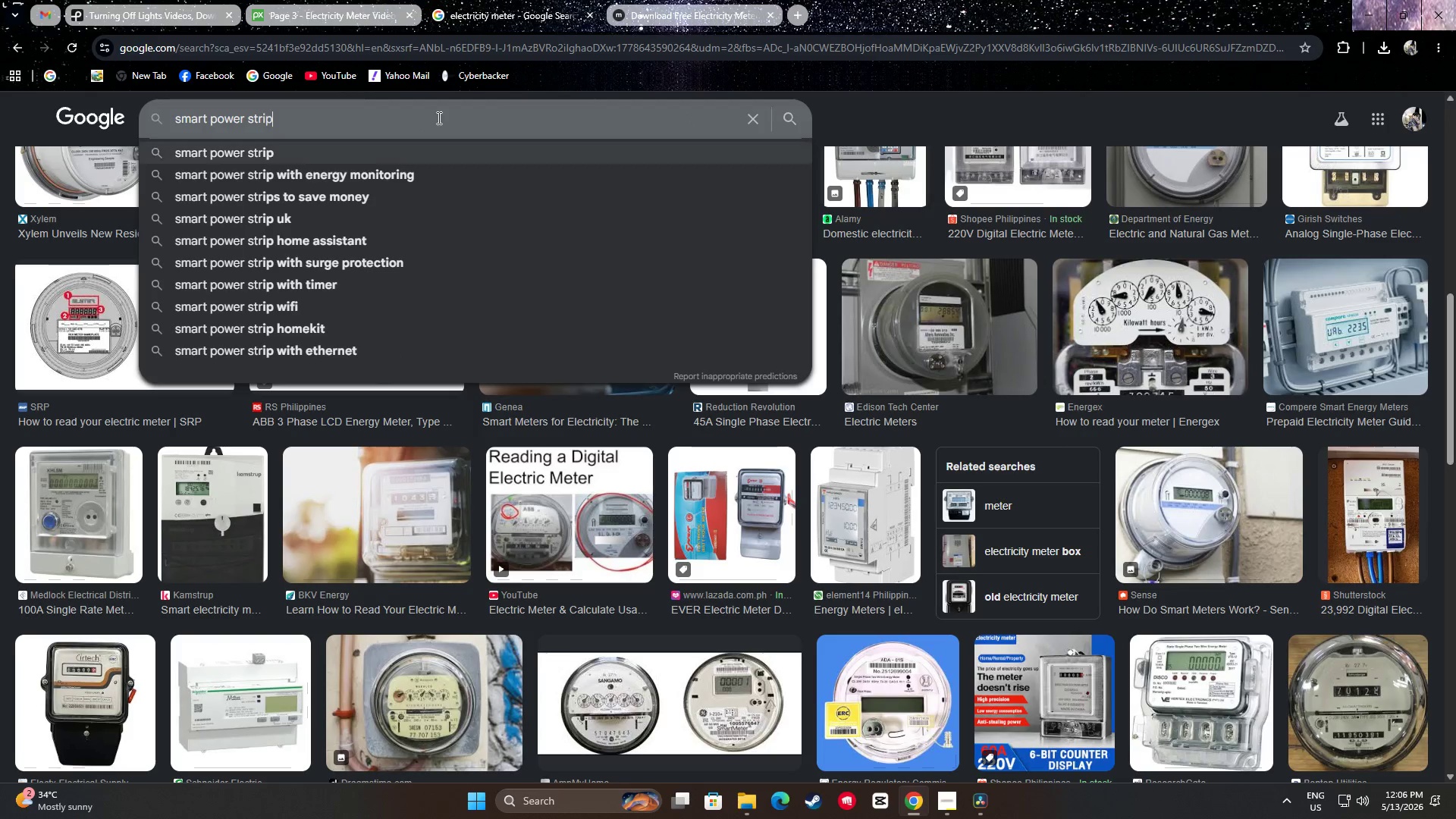 
key(ArrowDown)
 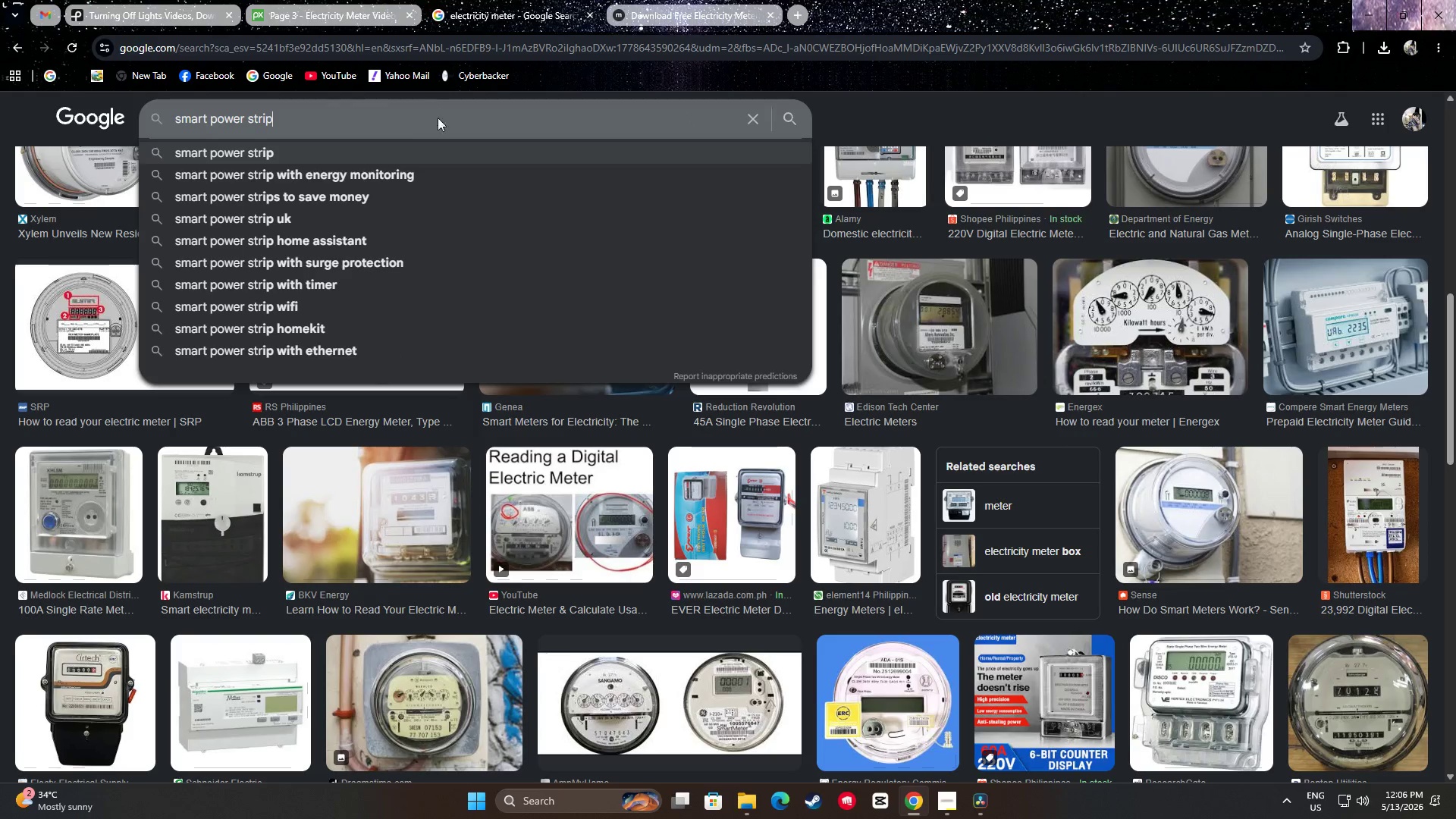 
key(Enter)
 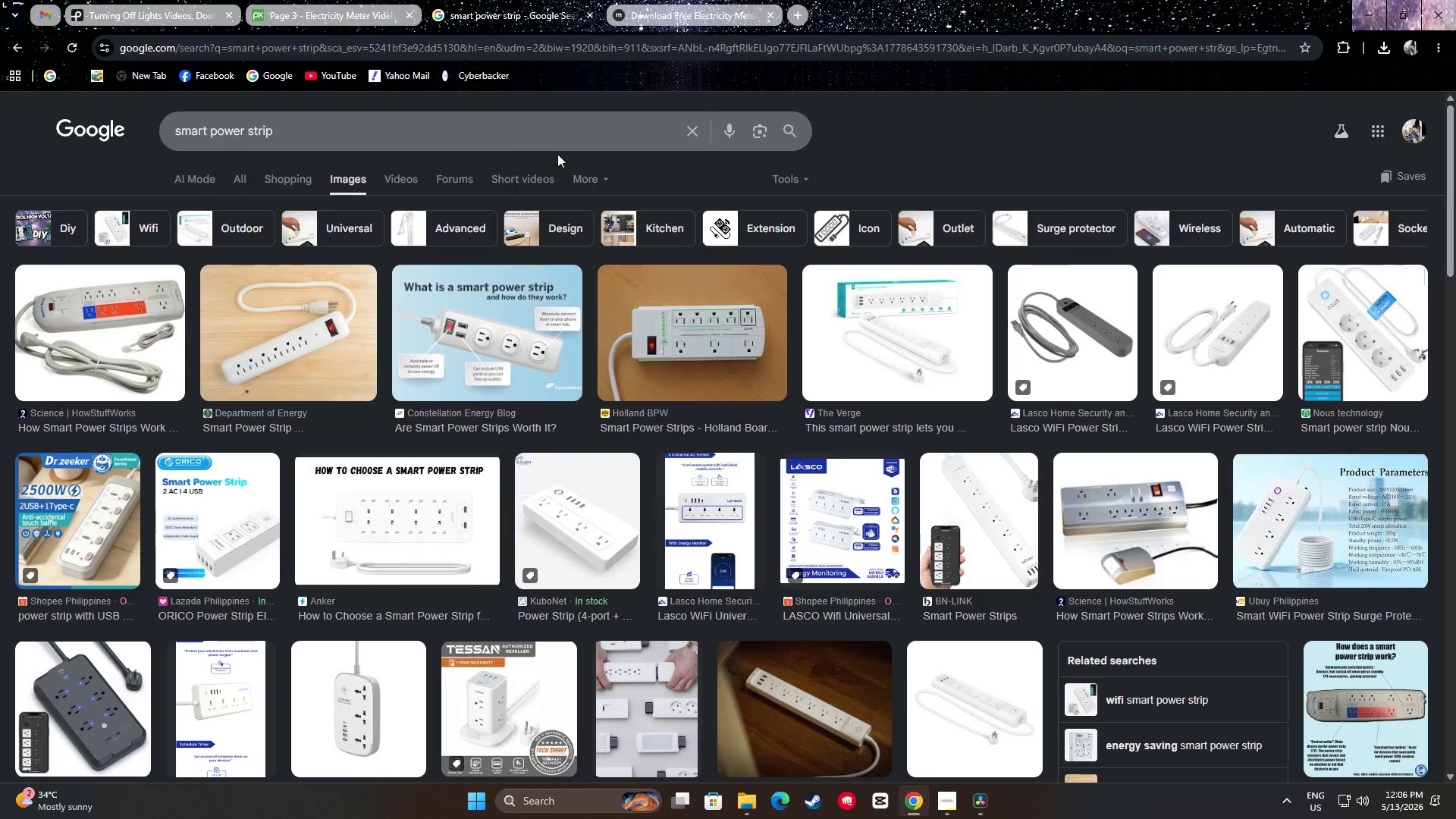 
left_click_drag(start_coordinate=[331, 0], to_coordinate=[337, 0])
 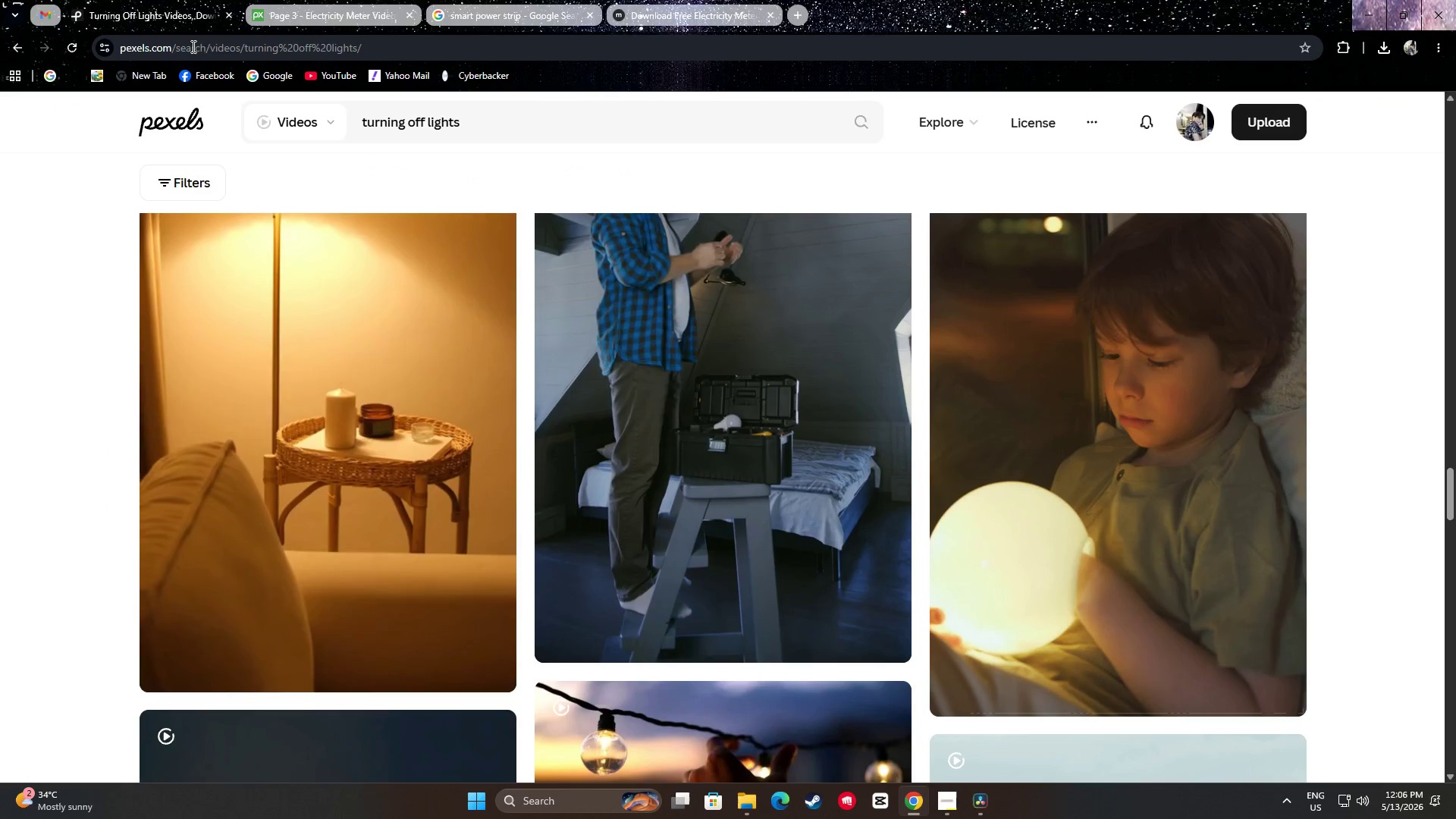 
scroll: coordinate [707, 306], scroll_direction: down, amount: 13.0
 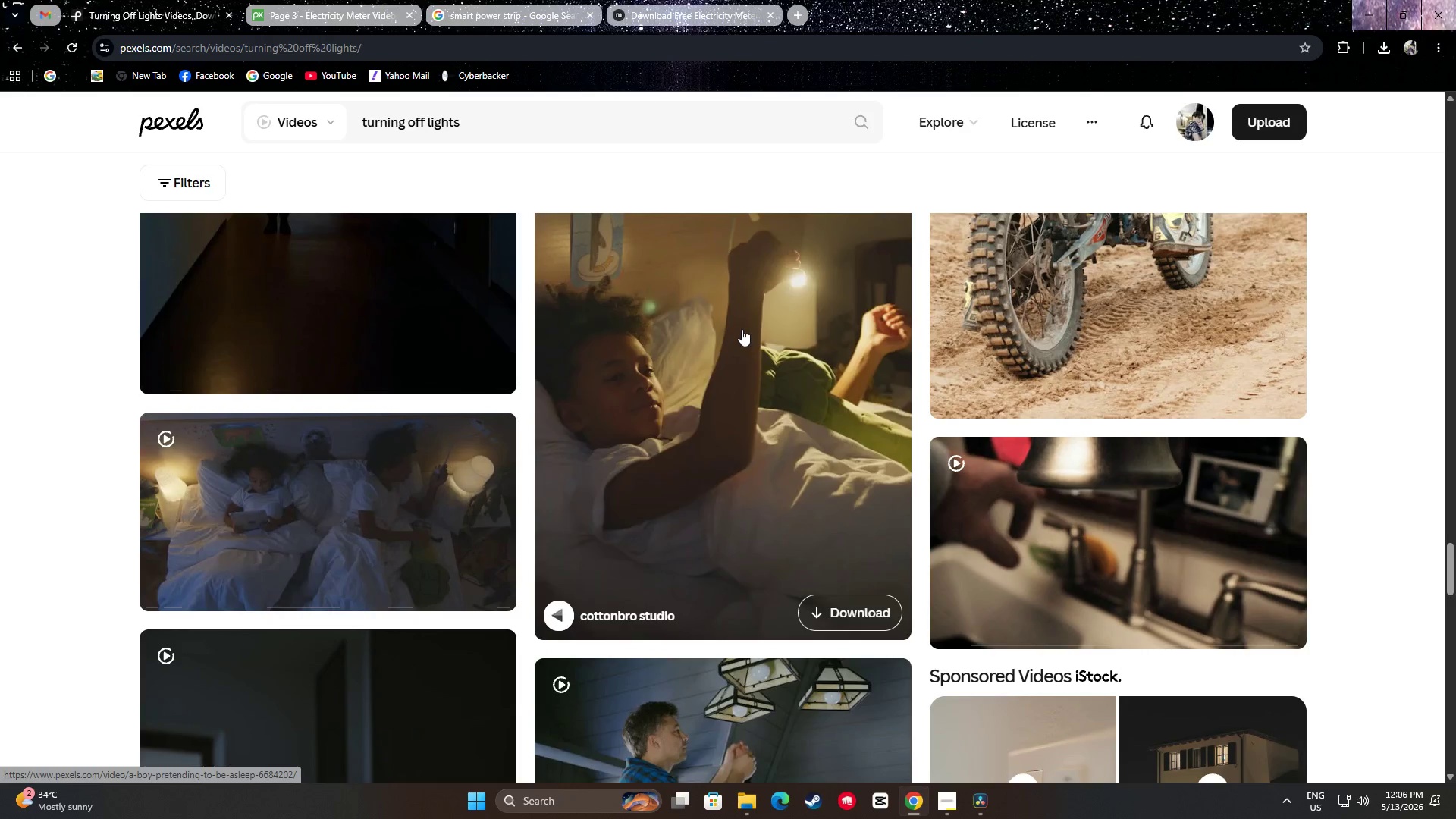 
scroll: coordinate [755, 335], scroll_direction: up, amount: 1.0
 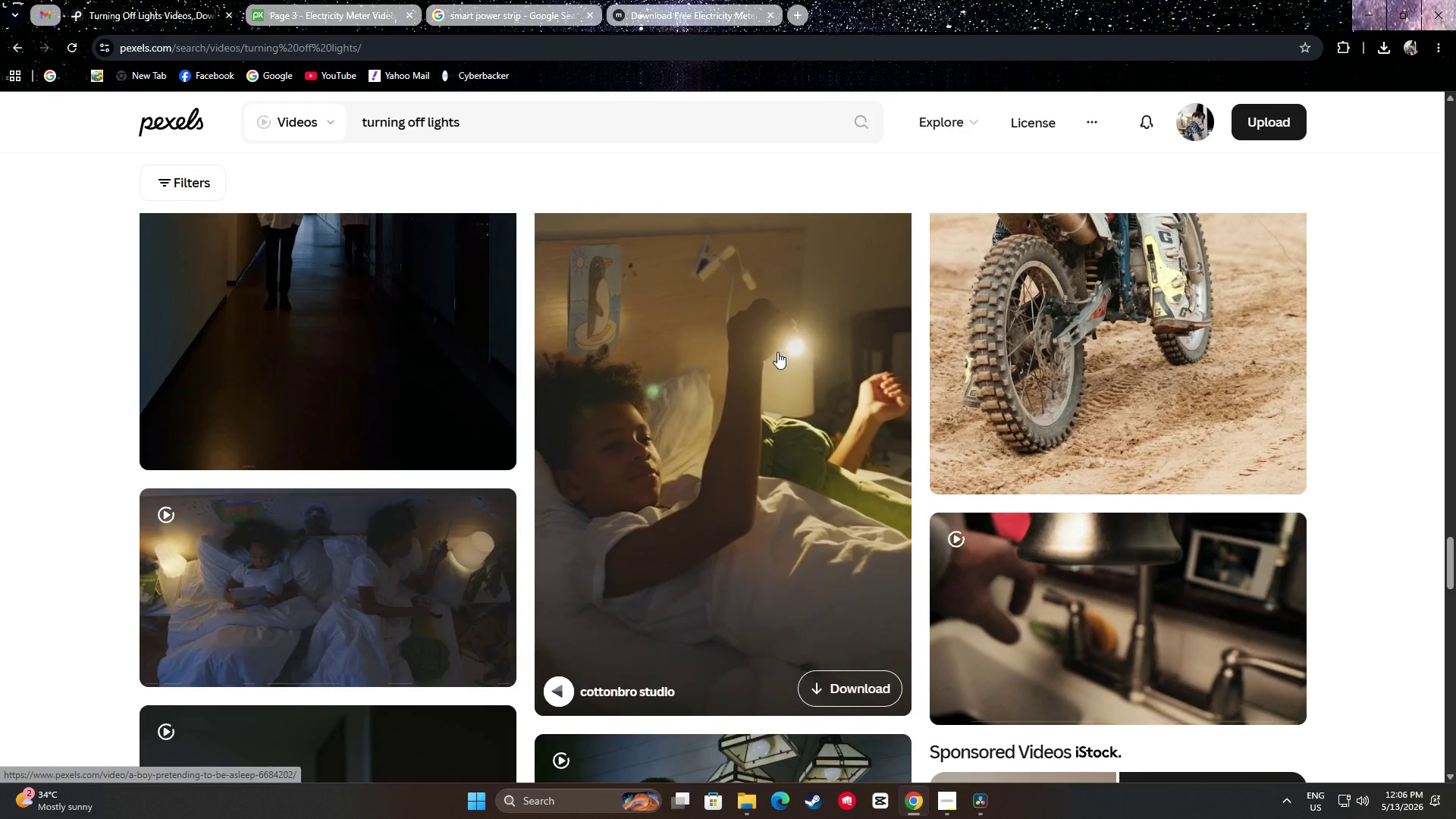 
scroll: coordinate [775, 344], scroll_direction: down, amount: 21.0
 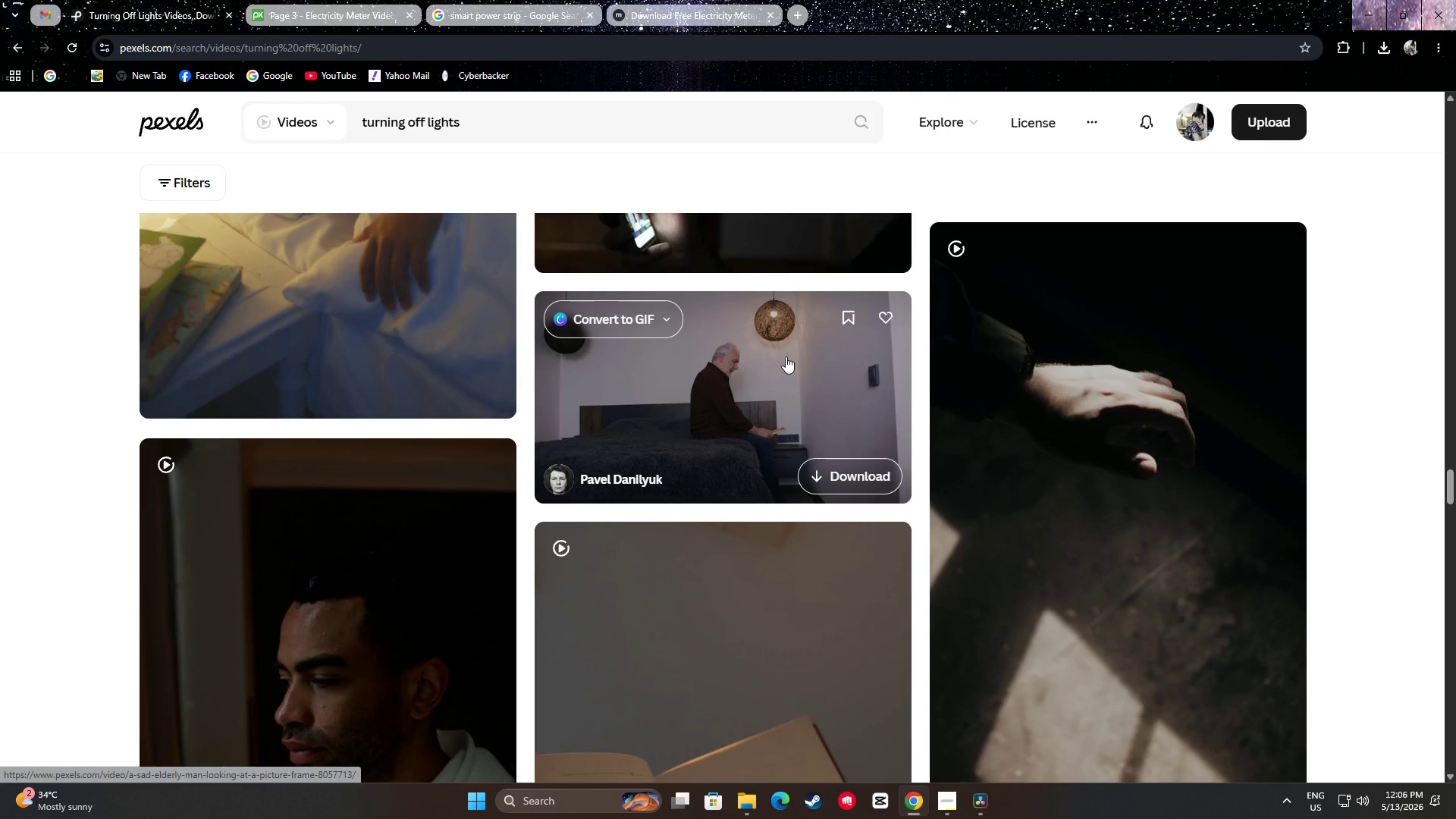 
scroll: coordinate [763, 348], scroll_direction: down, amount: 16.0
 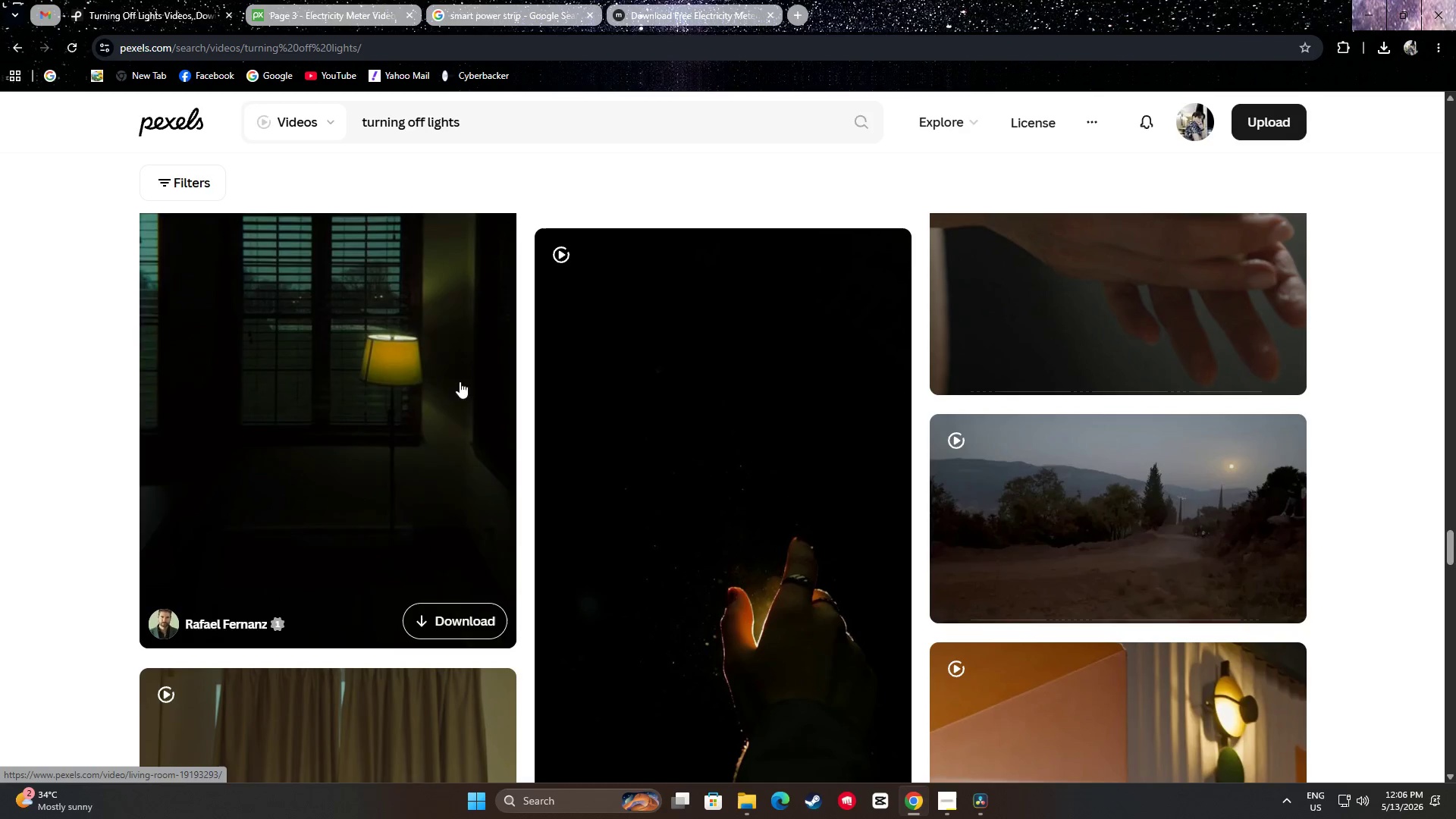 
wait(5.23)
 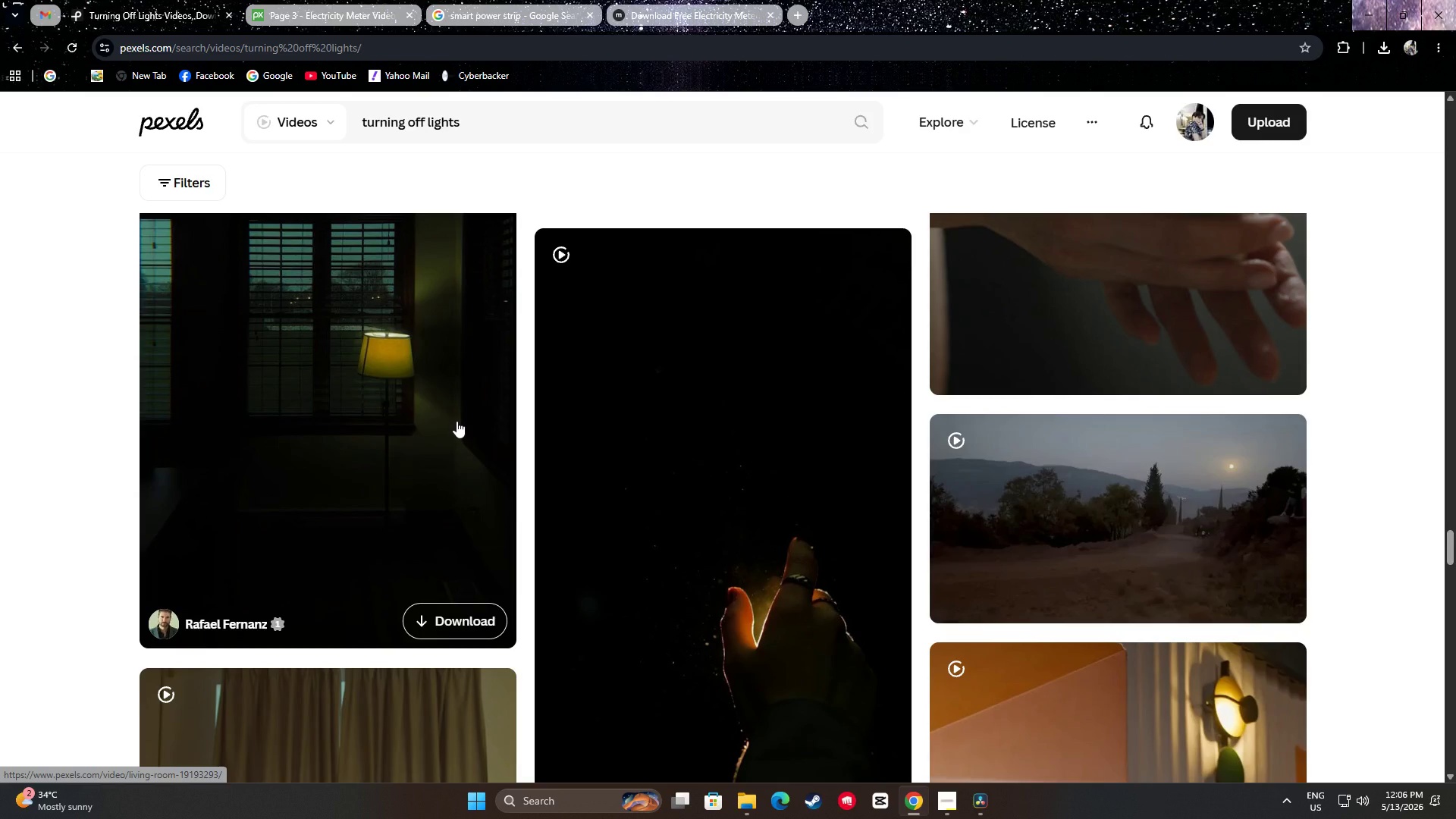 
double_click([739, 41])
 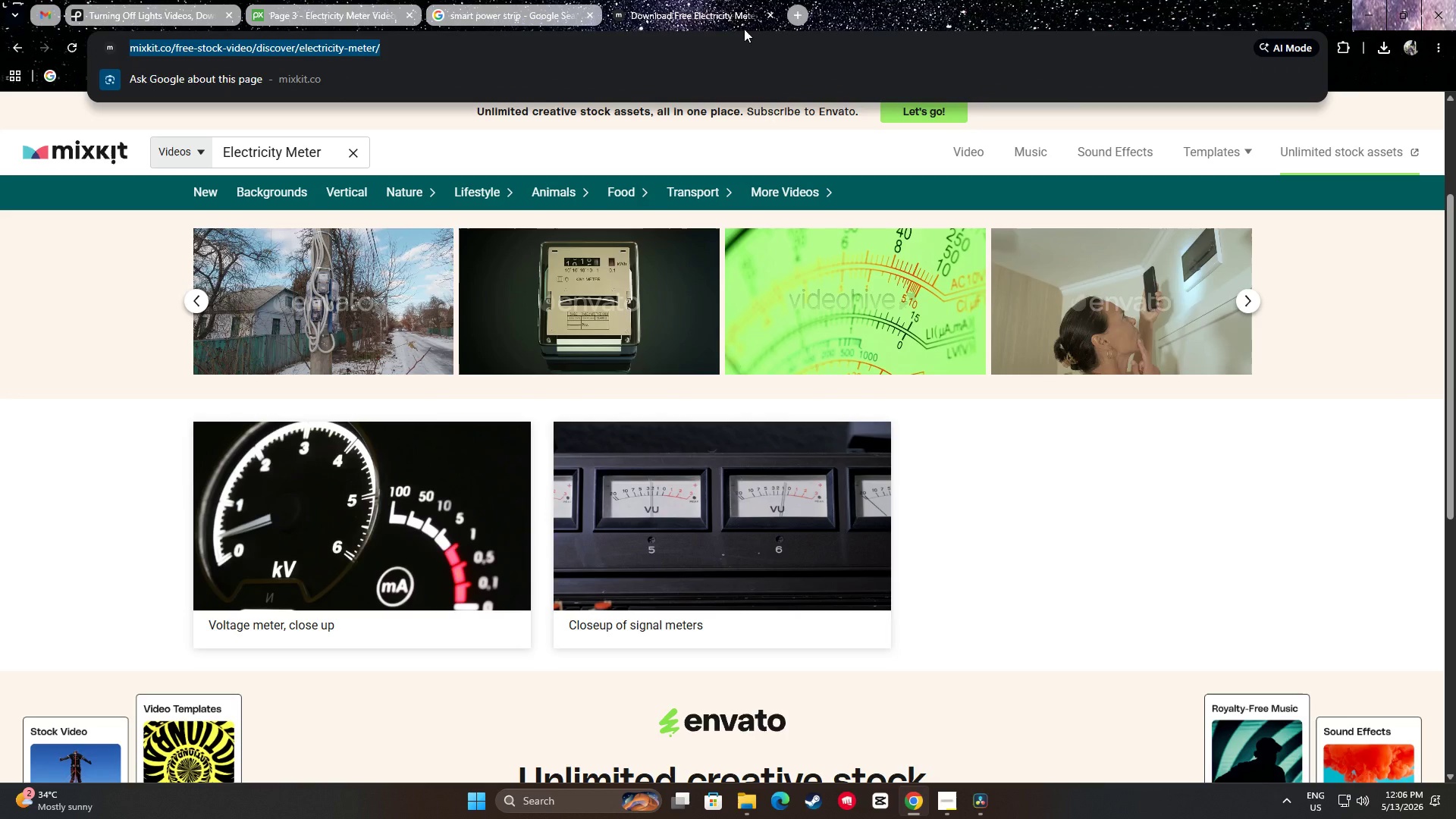 
key(Y)
 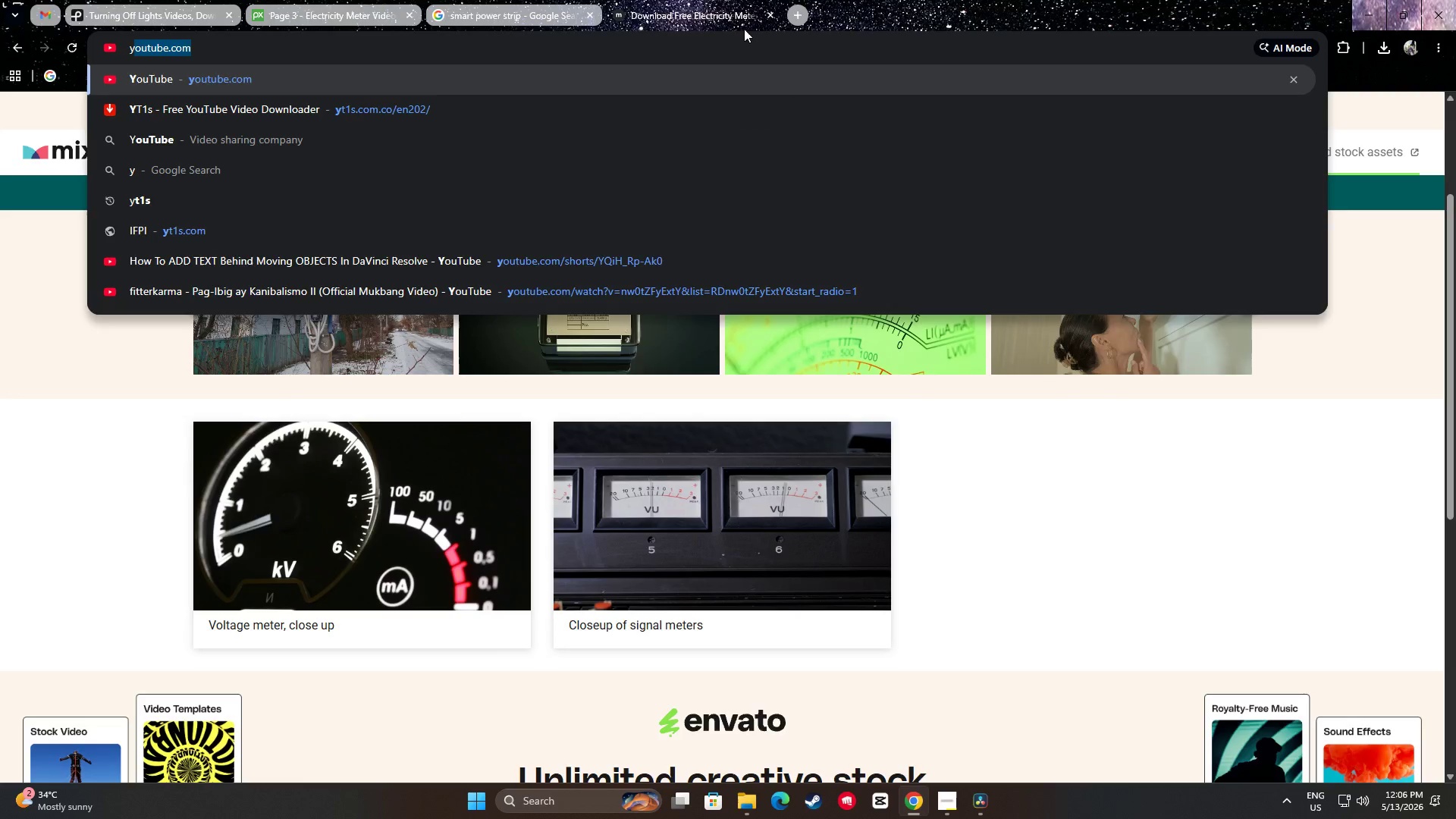 
key(Enter)
 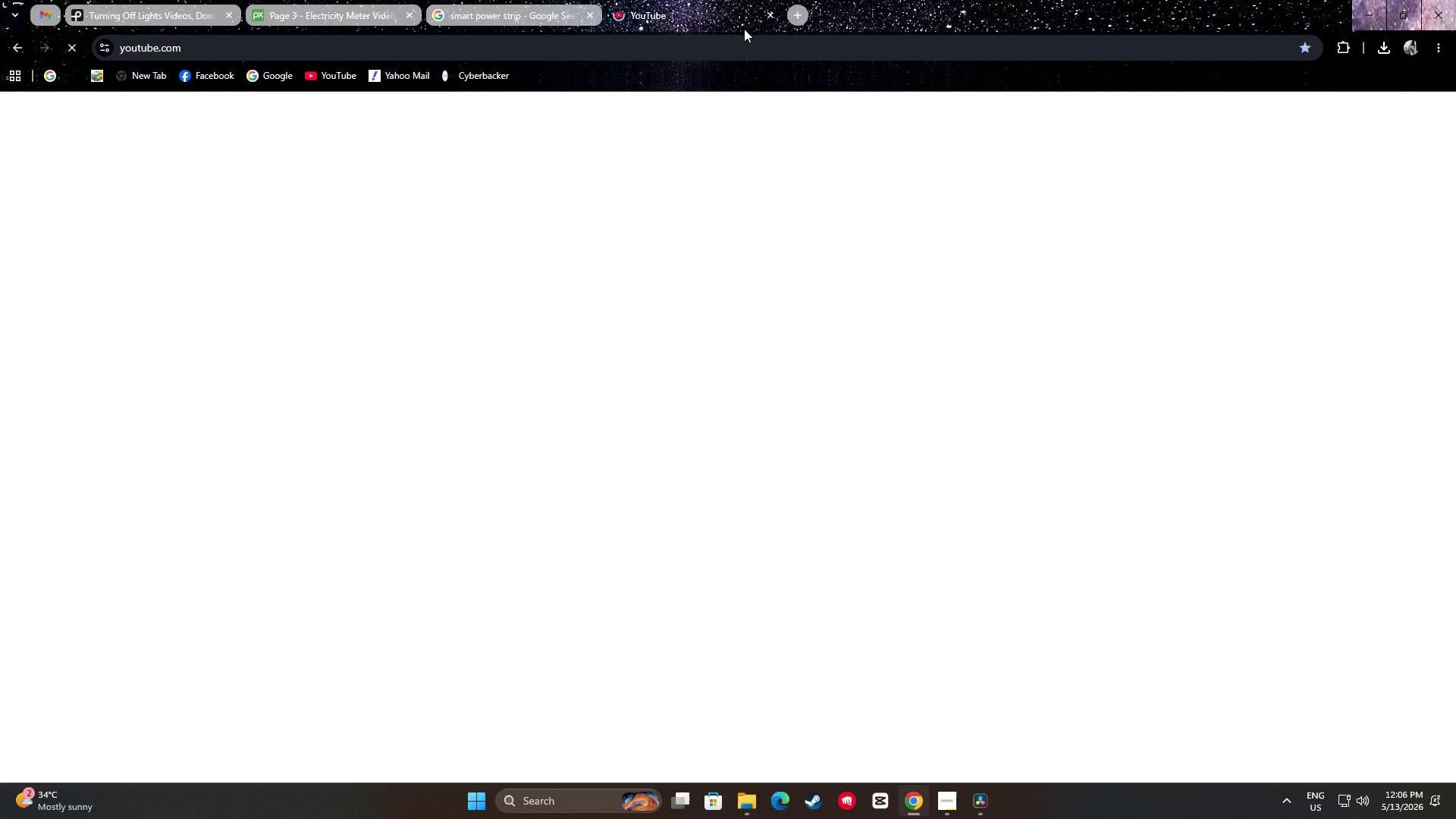 
type([F1][F6]yt)
key(NumpadEnter)
 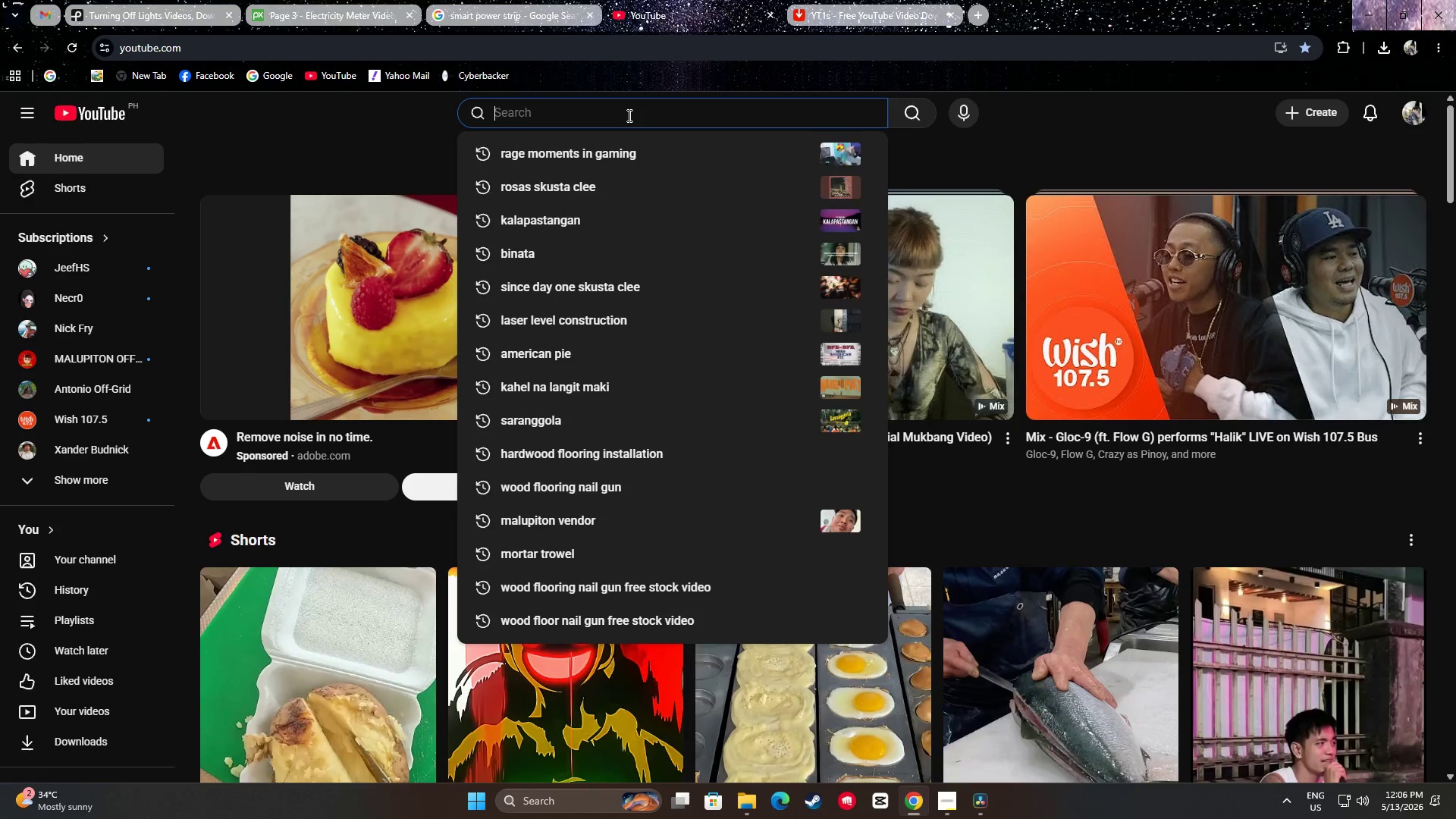 
type(hand unplud)
key(Backspace)
type(ggun)
key(Backspace)
key(Backspace)
type(ing de)
 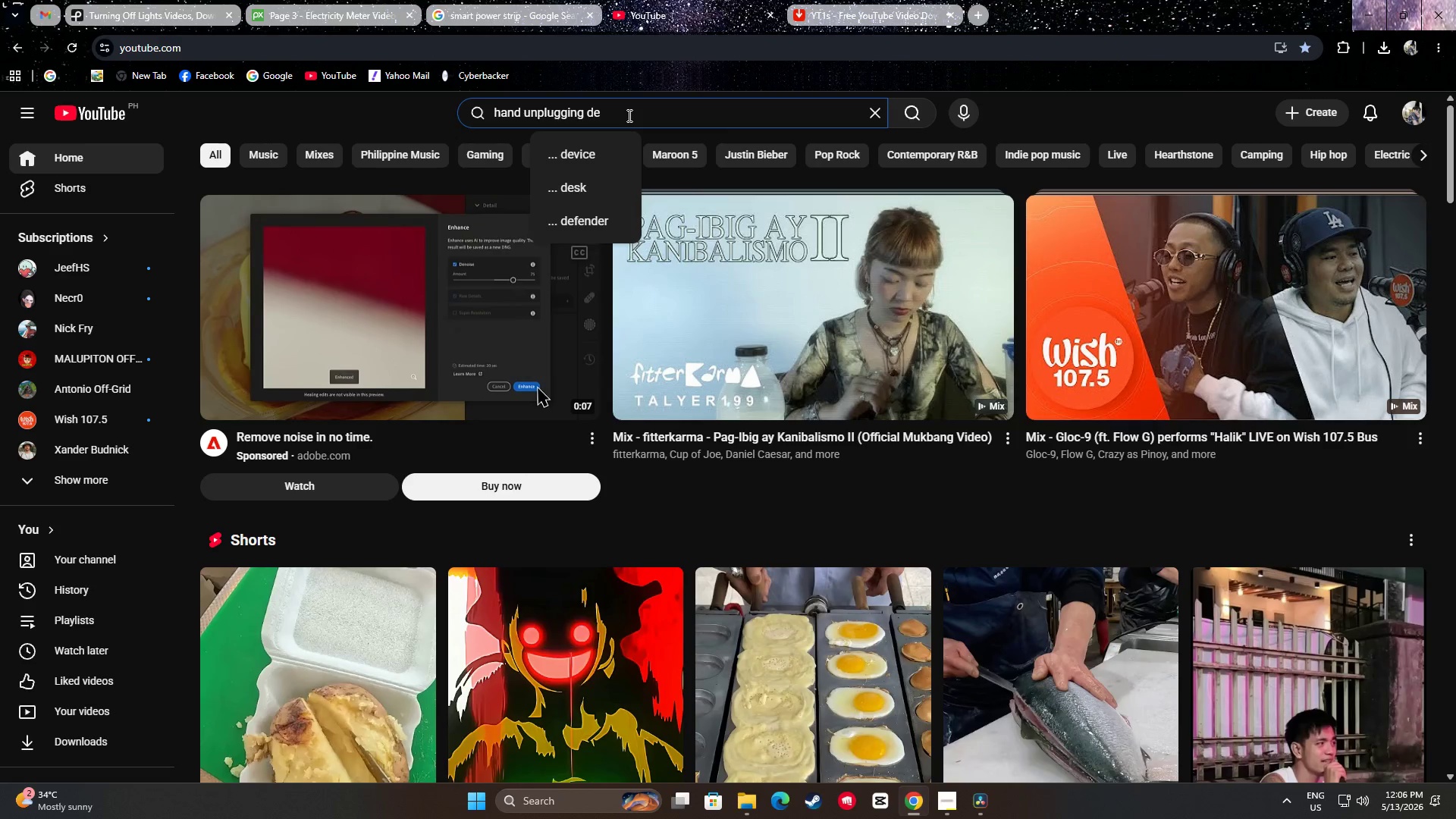 
key(ArrowDown)
 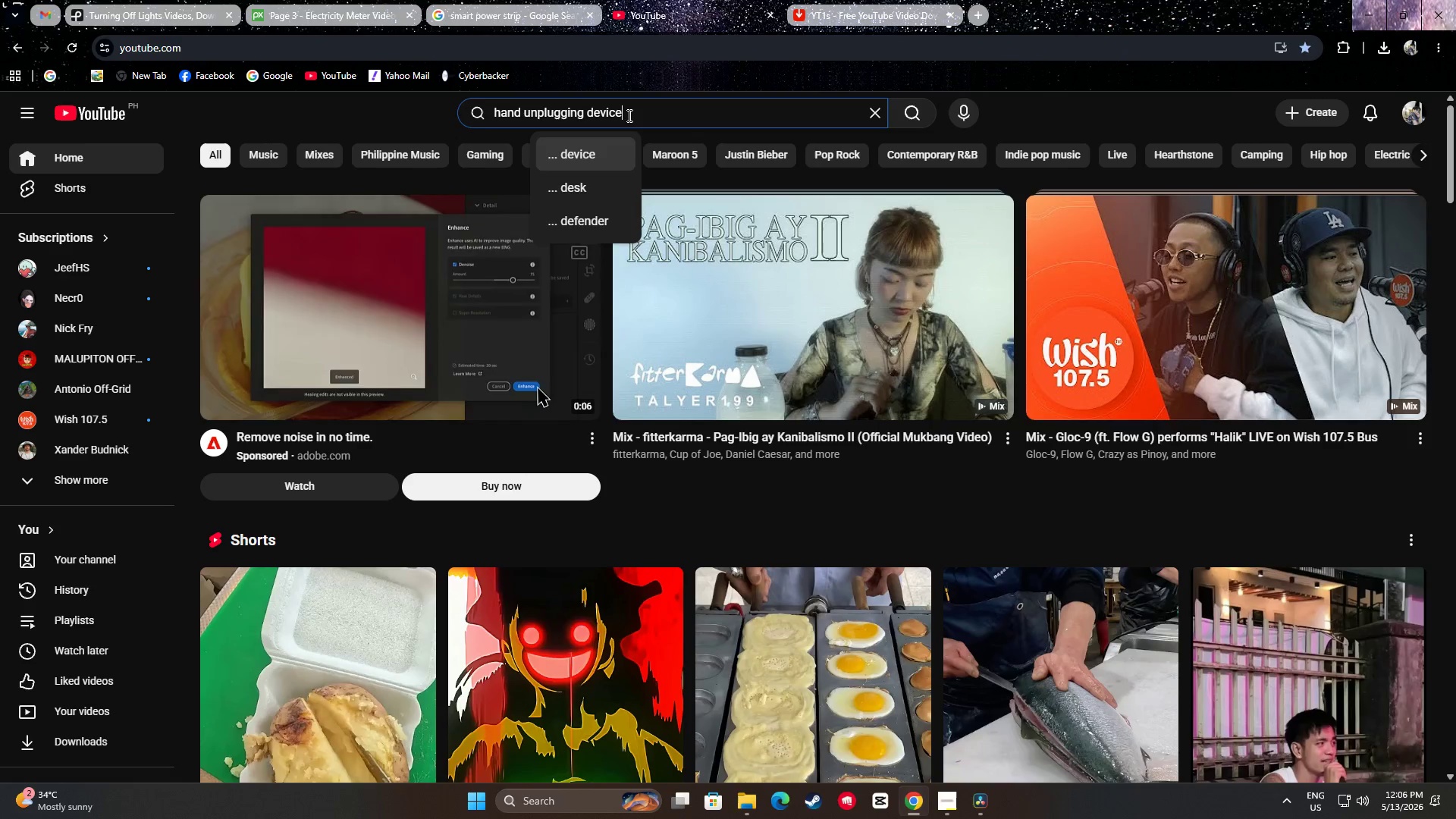 
key(Enter)
 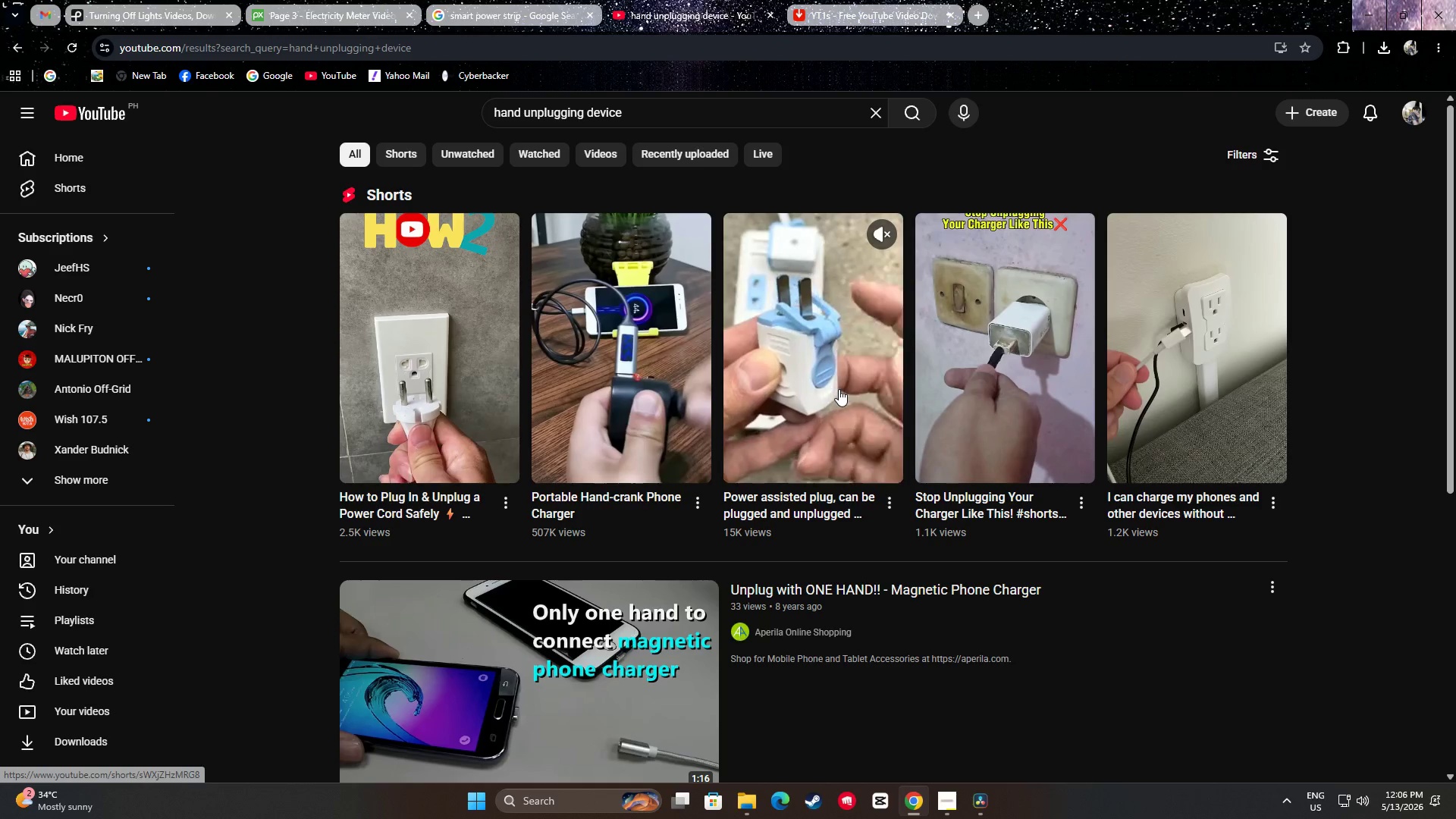 
wait(9.64)
 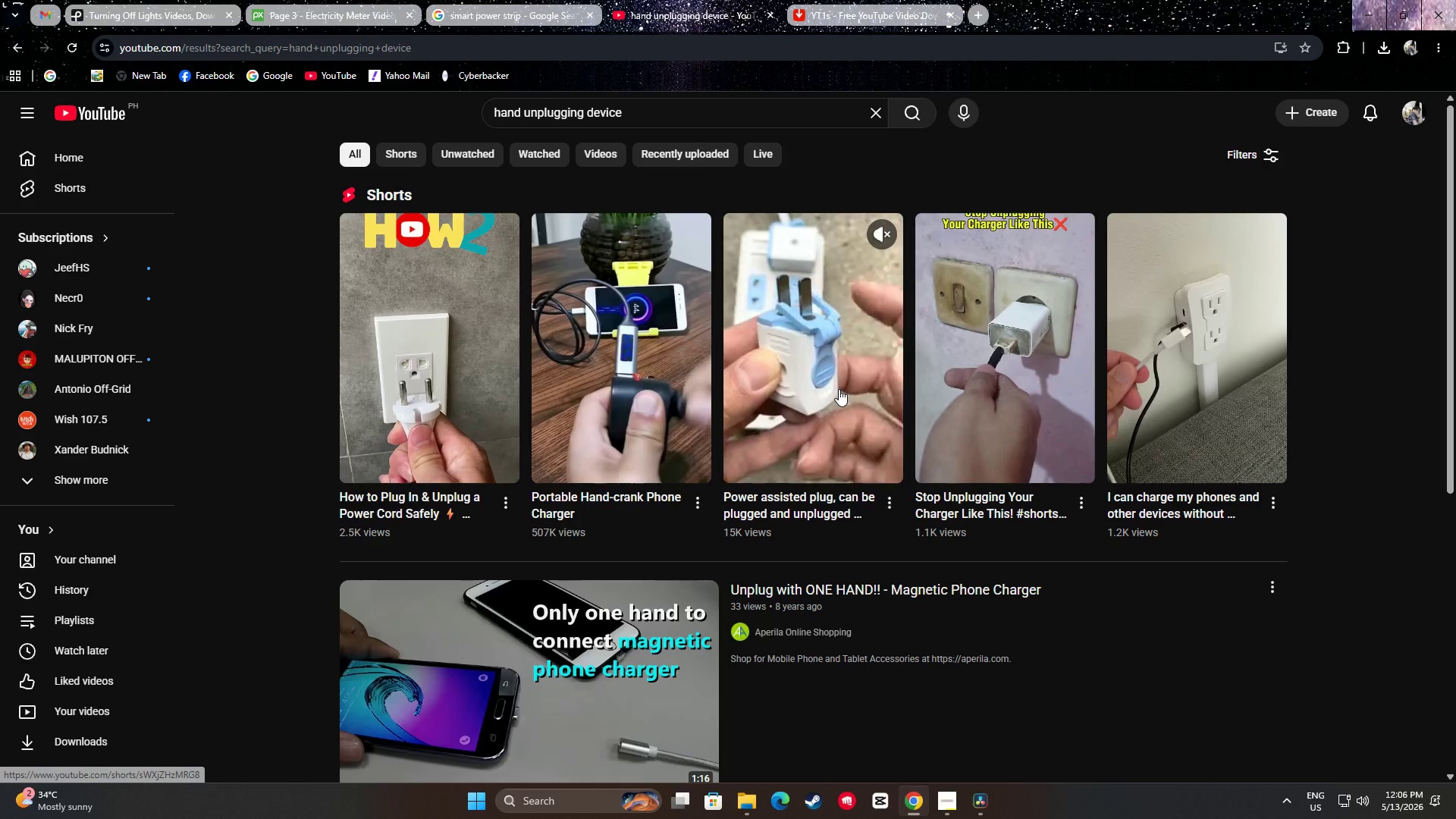 
left_click([413, 148])
 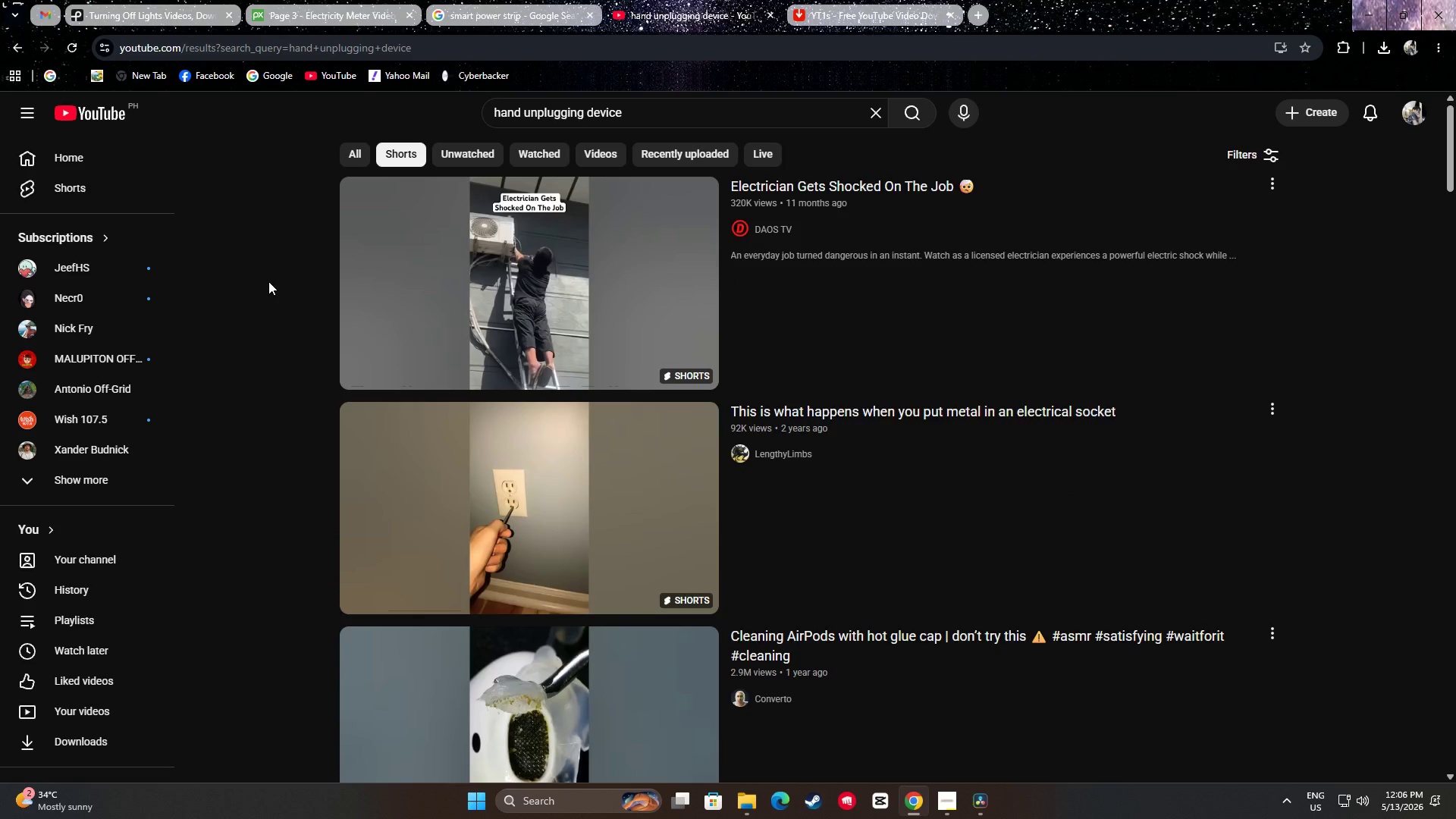 
scroll: coordinate [372, 265], scroll_direction: down, amount: 57.0
 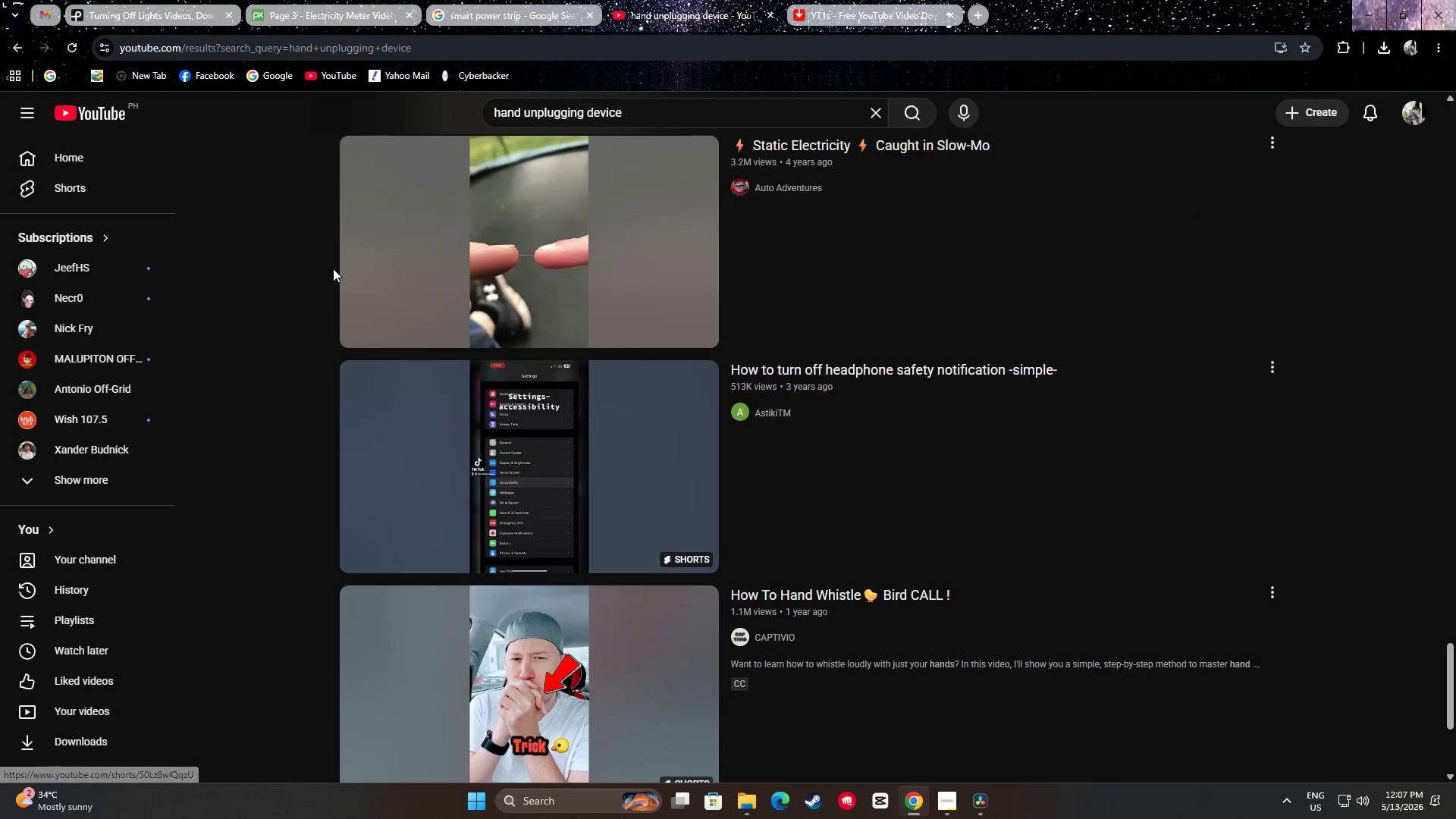 
scroll: coordinate [337, 265], scroll_direction: down, amount: 6.0
 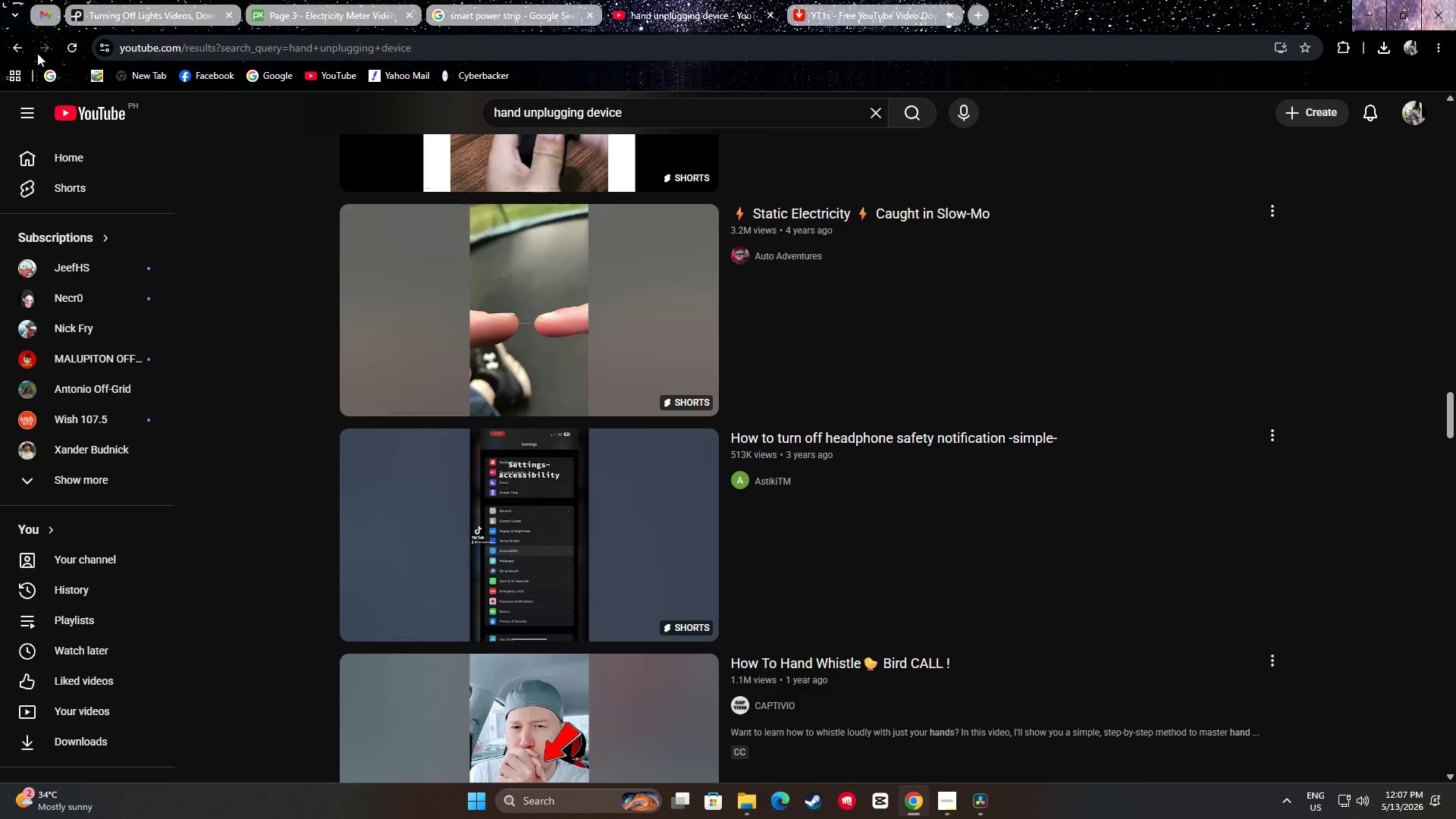 
left_click([19, 54])
 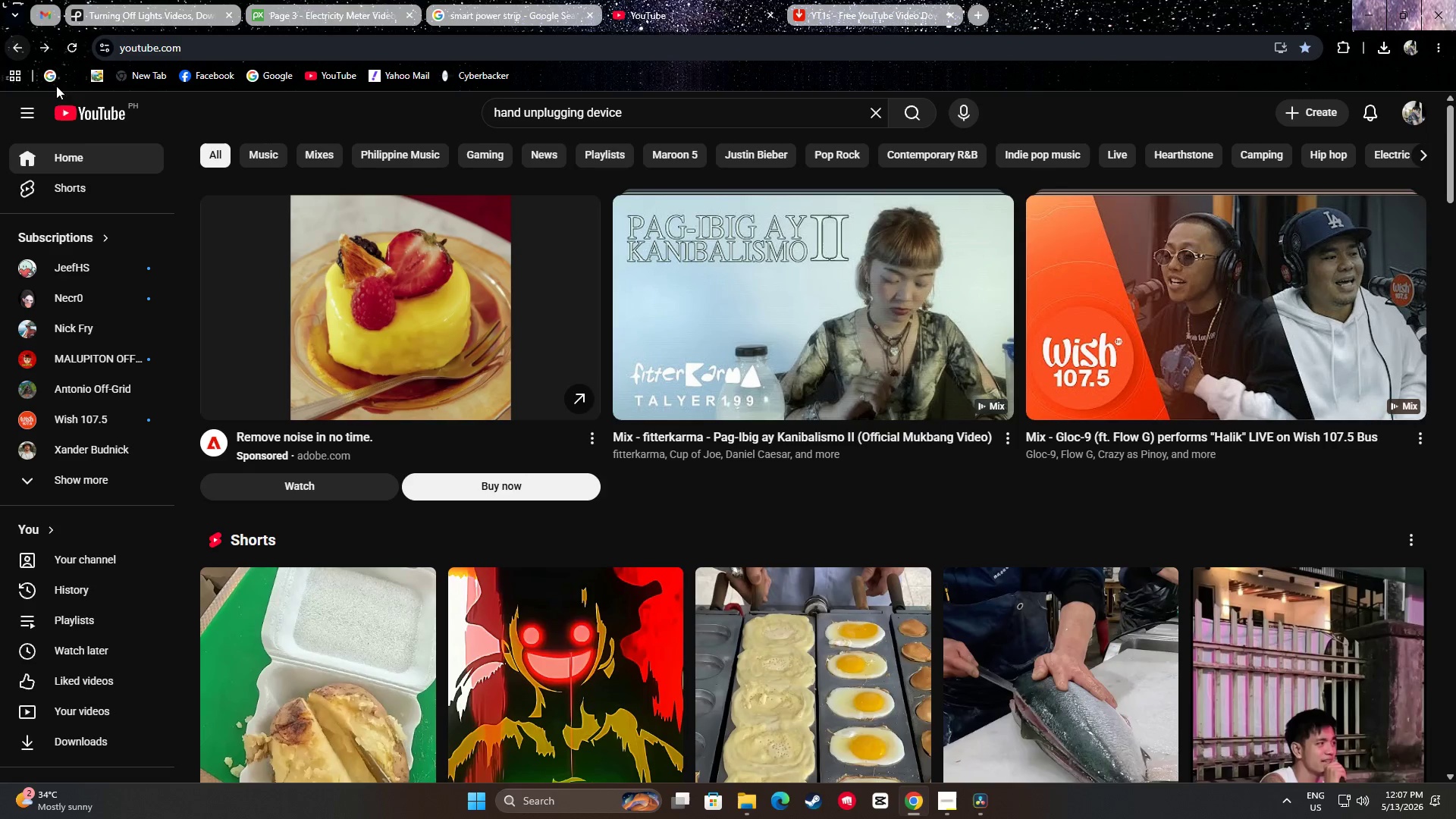 
scroll: coordinate [355, 292], scroll_direction: down, amount: 4.0
 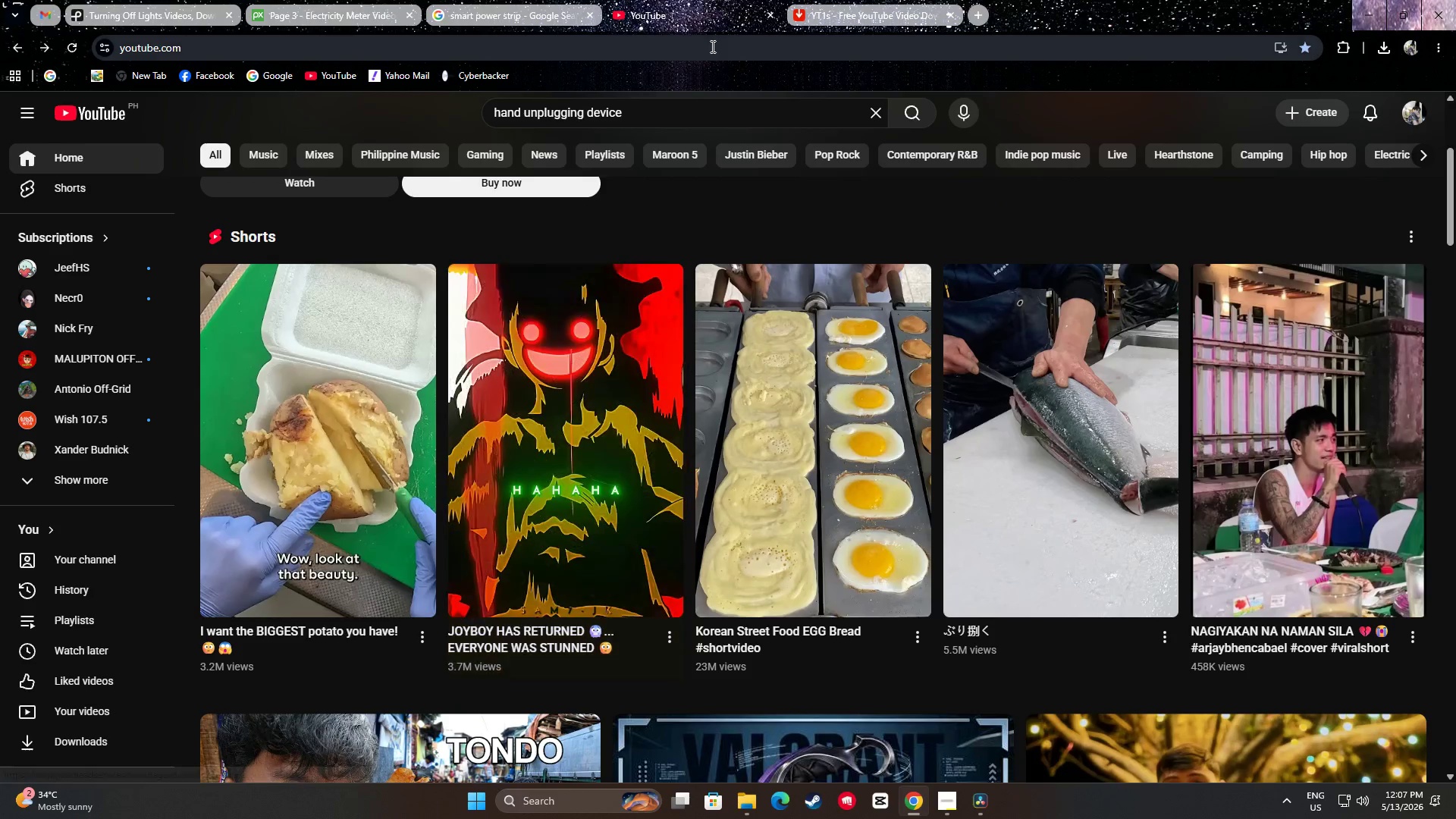 
left_click_drag(start_coordinate=[493, 0], to_coordinate=[499, 0])
 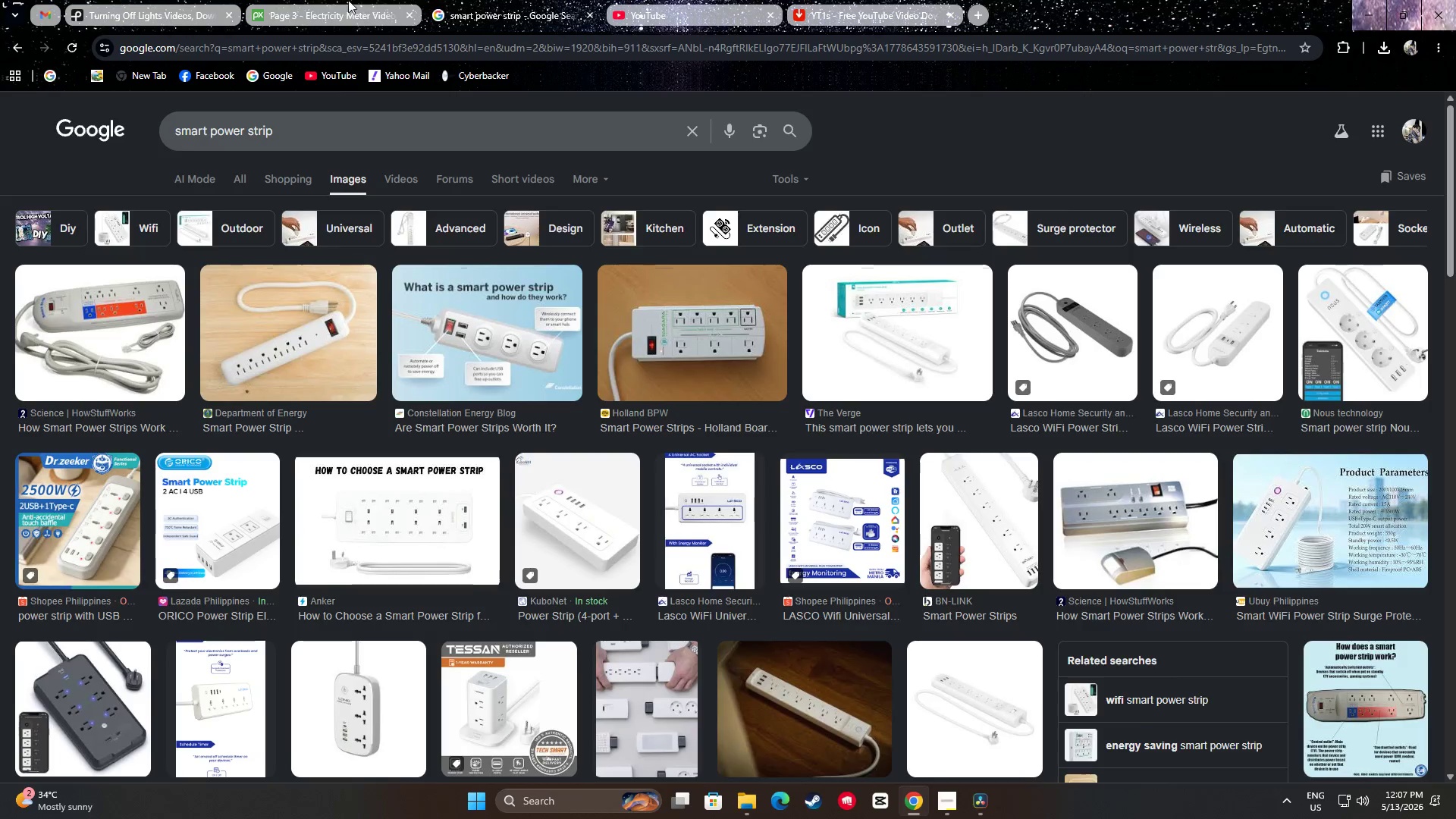 
double_click([340, 0])
 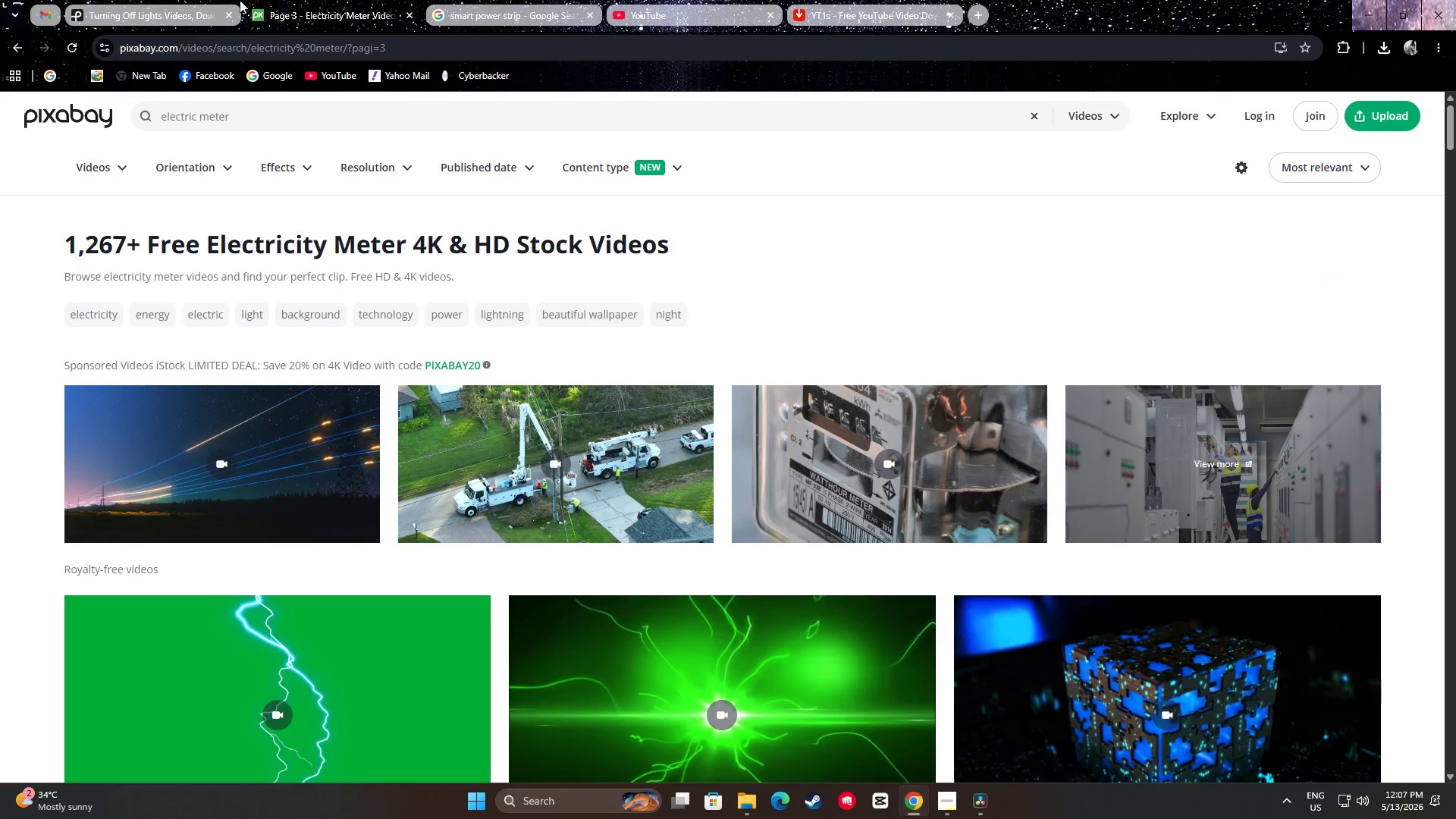 
triple_click([187, 0])
 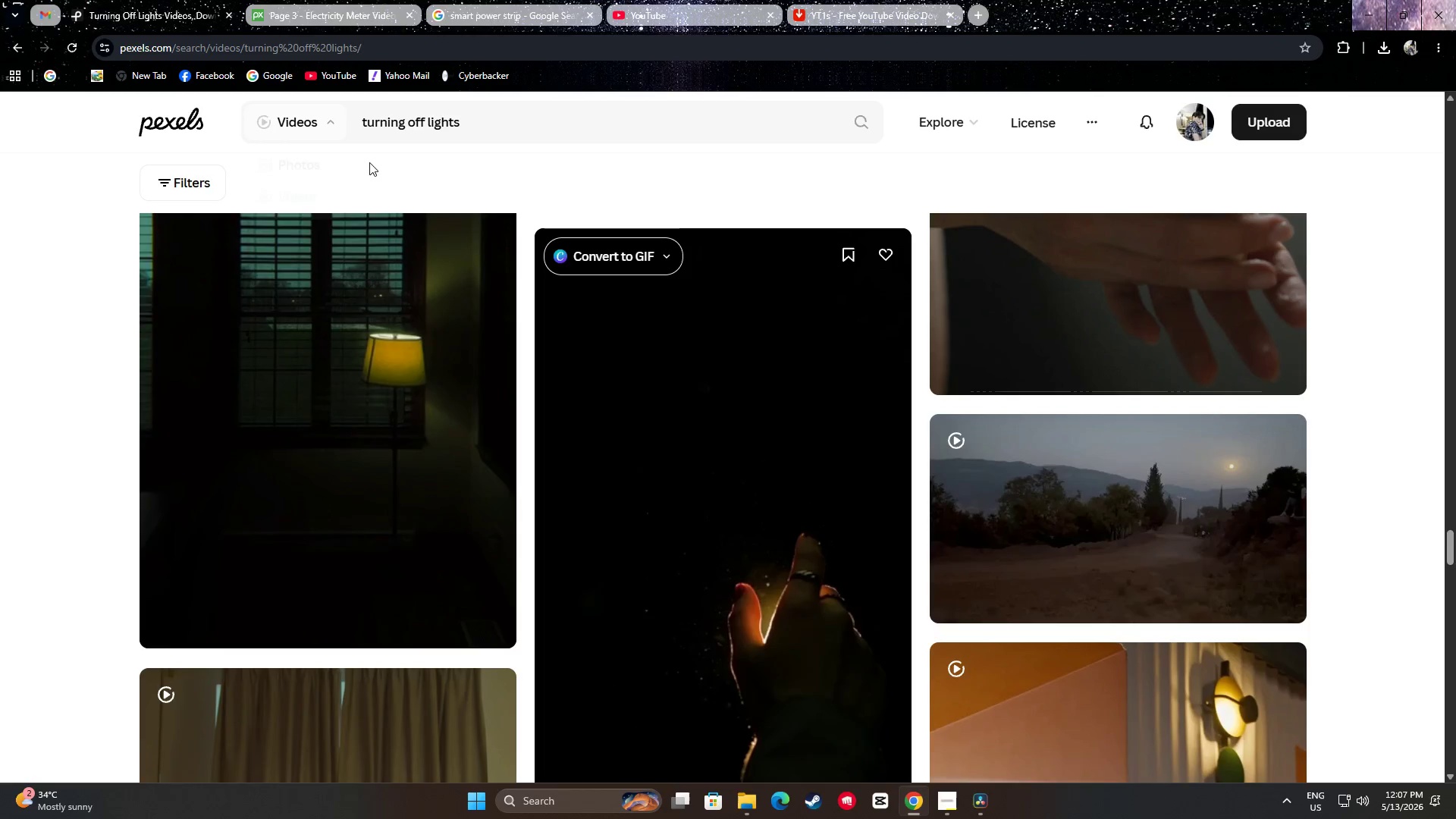 
scroll: coordinate [736, 338], scroll_direction: down, amount: 15.0
 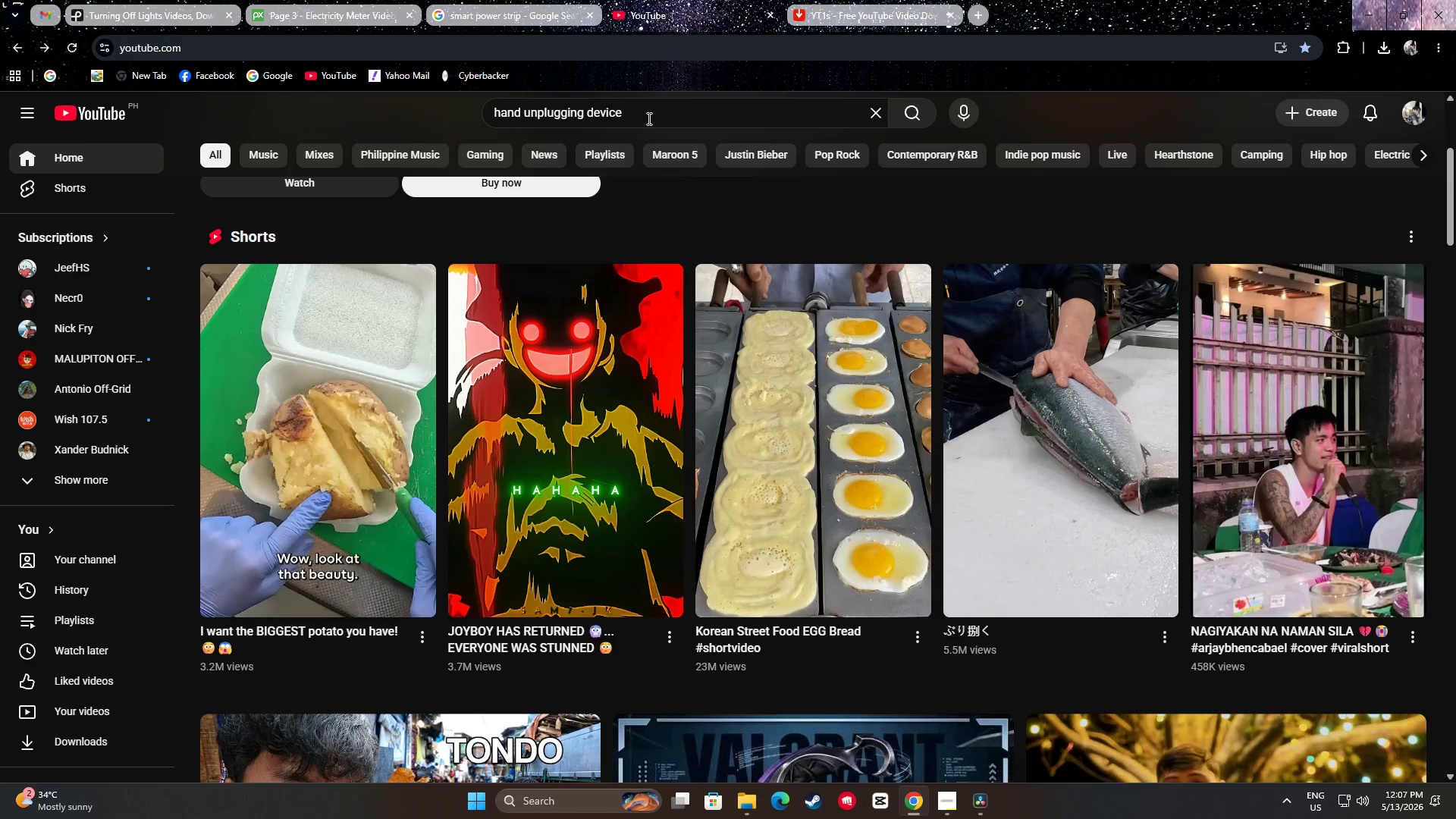 
left_click_drag(start_coordinate=[639, 105], to_coordinate=[481, 108])
 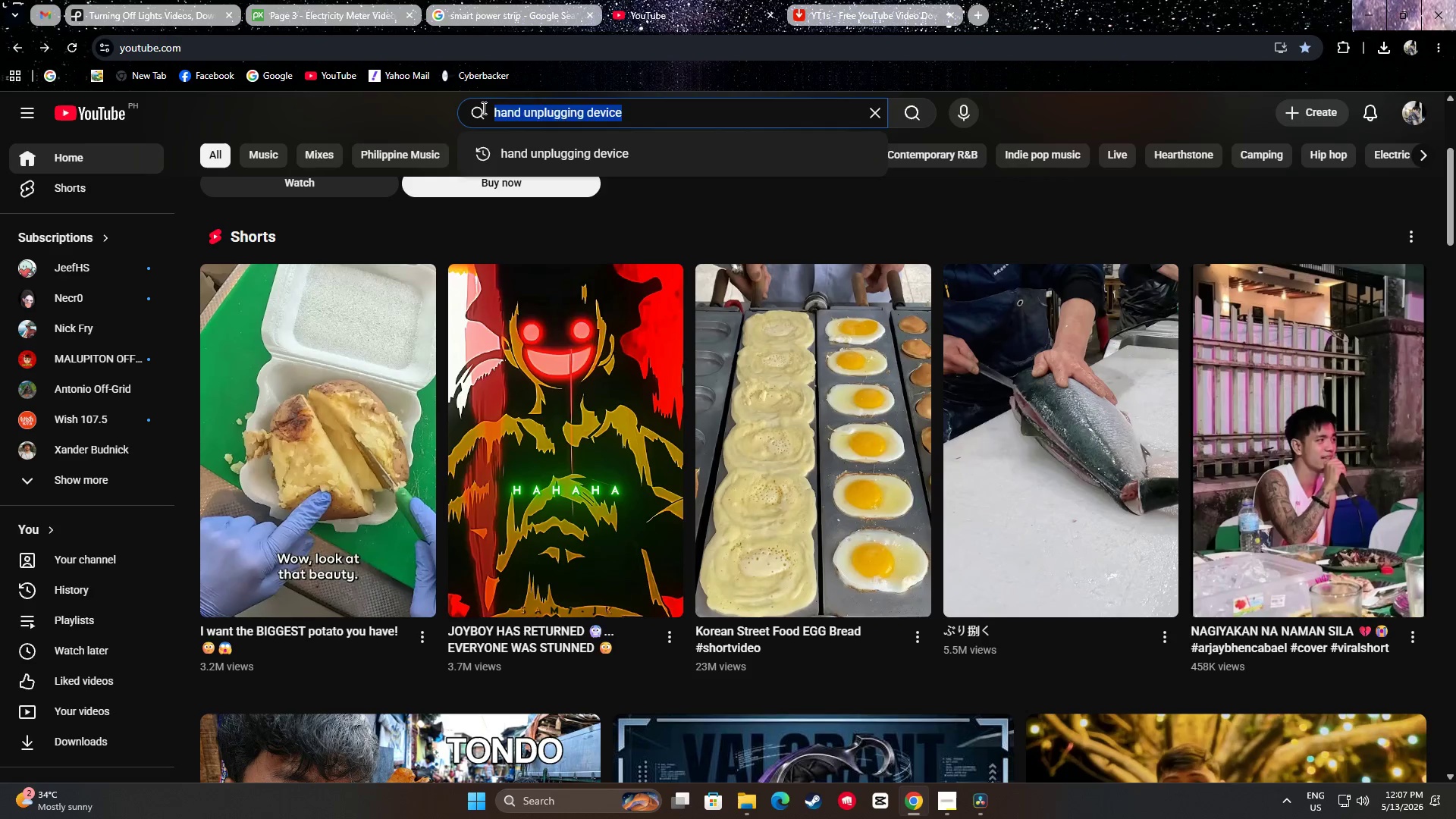 
type(turning of tv)
 